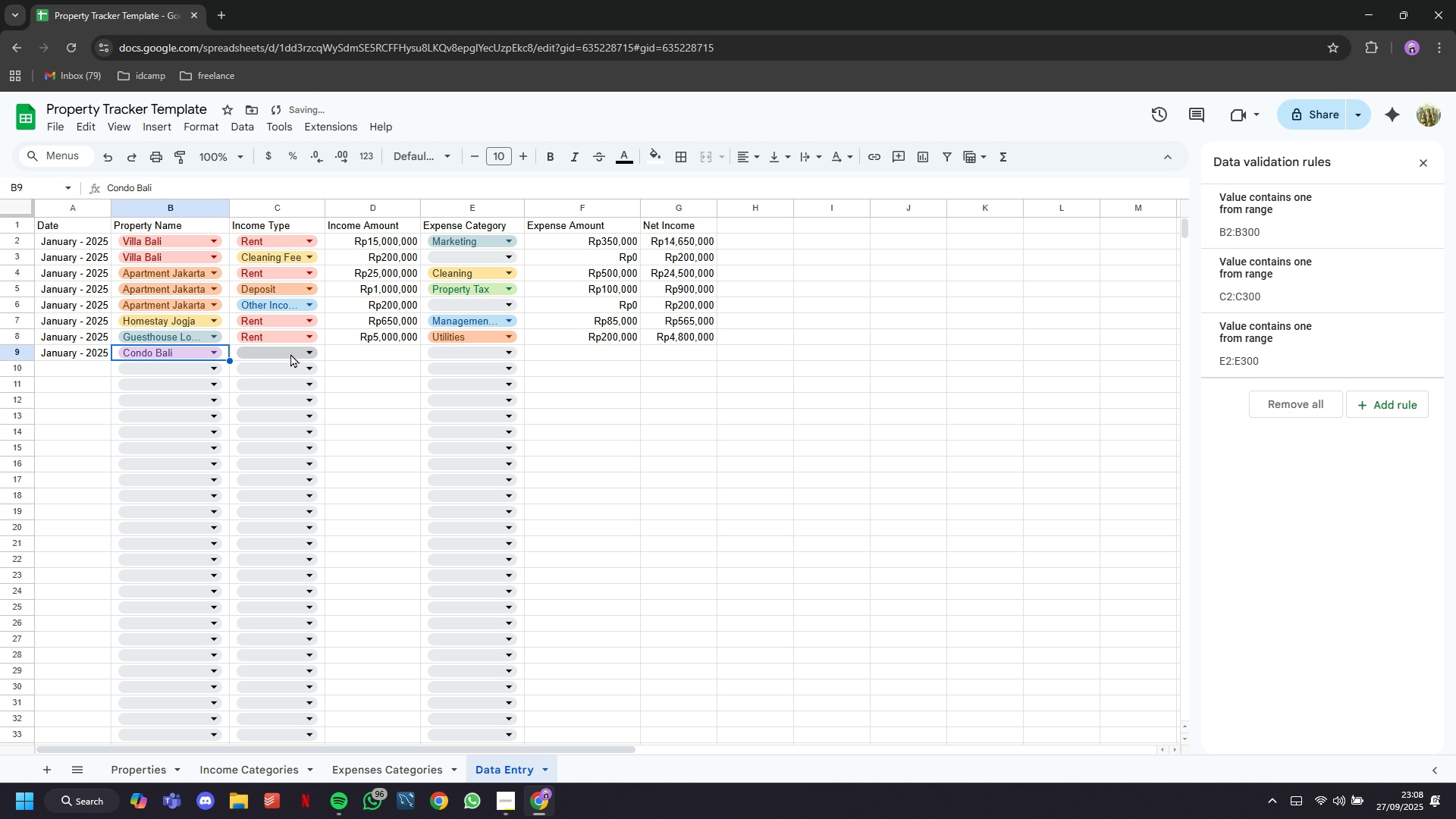 
left_click([290, 353])
 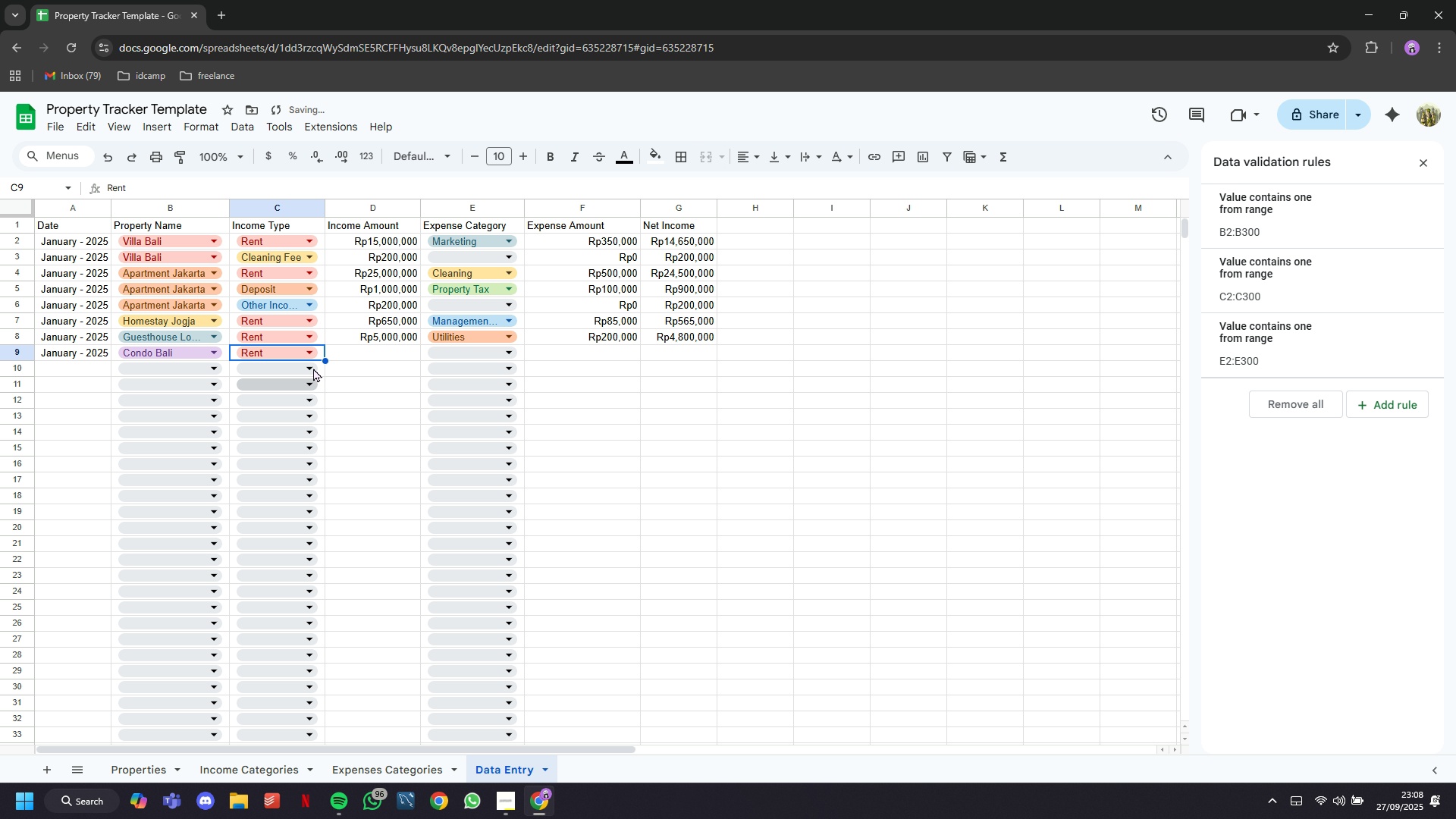 
left_click([376, 354])
 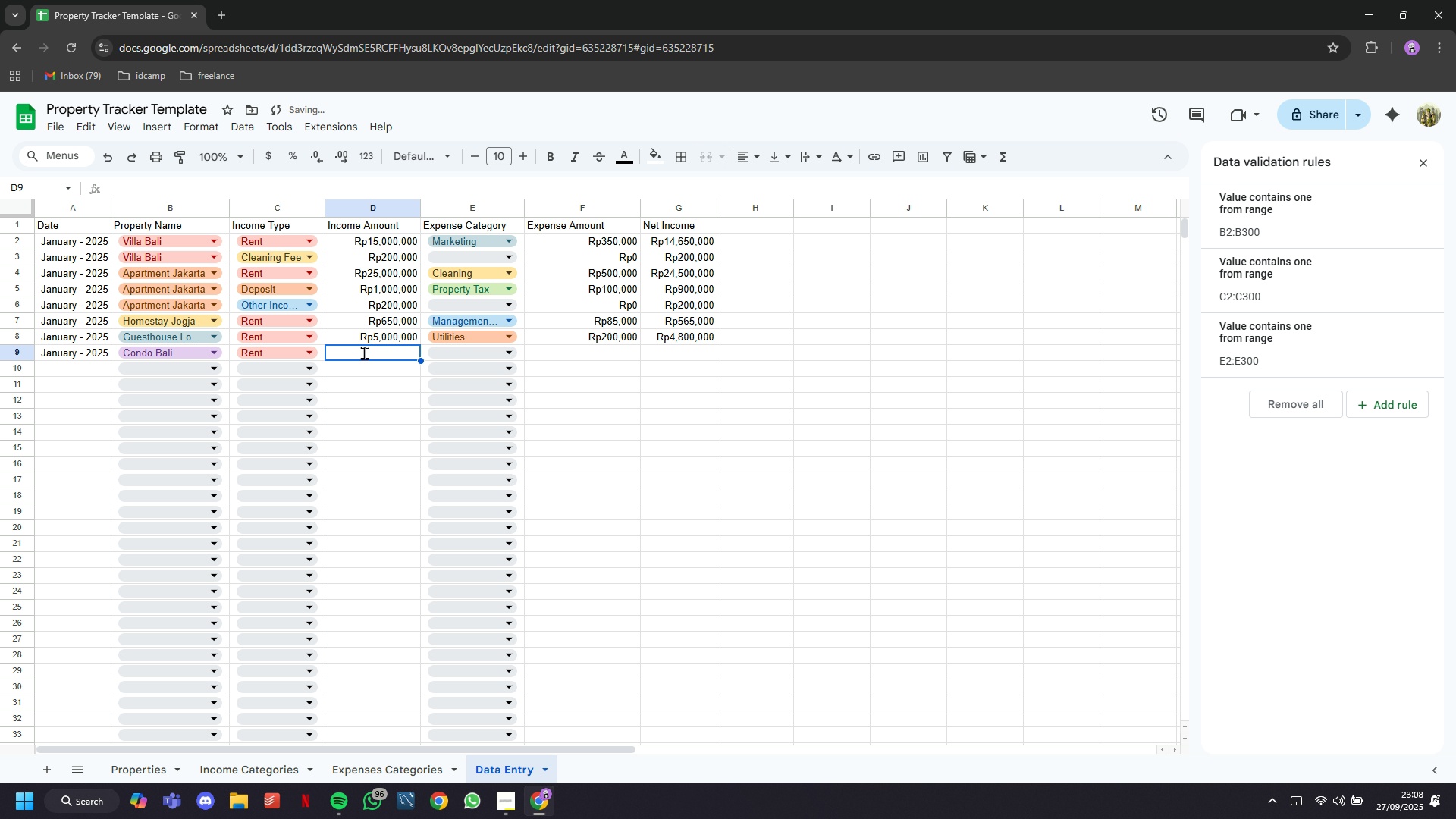 
type(1000000)
key(Tab)
 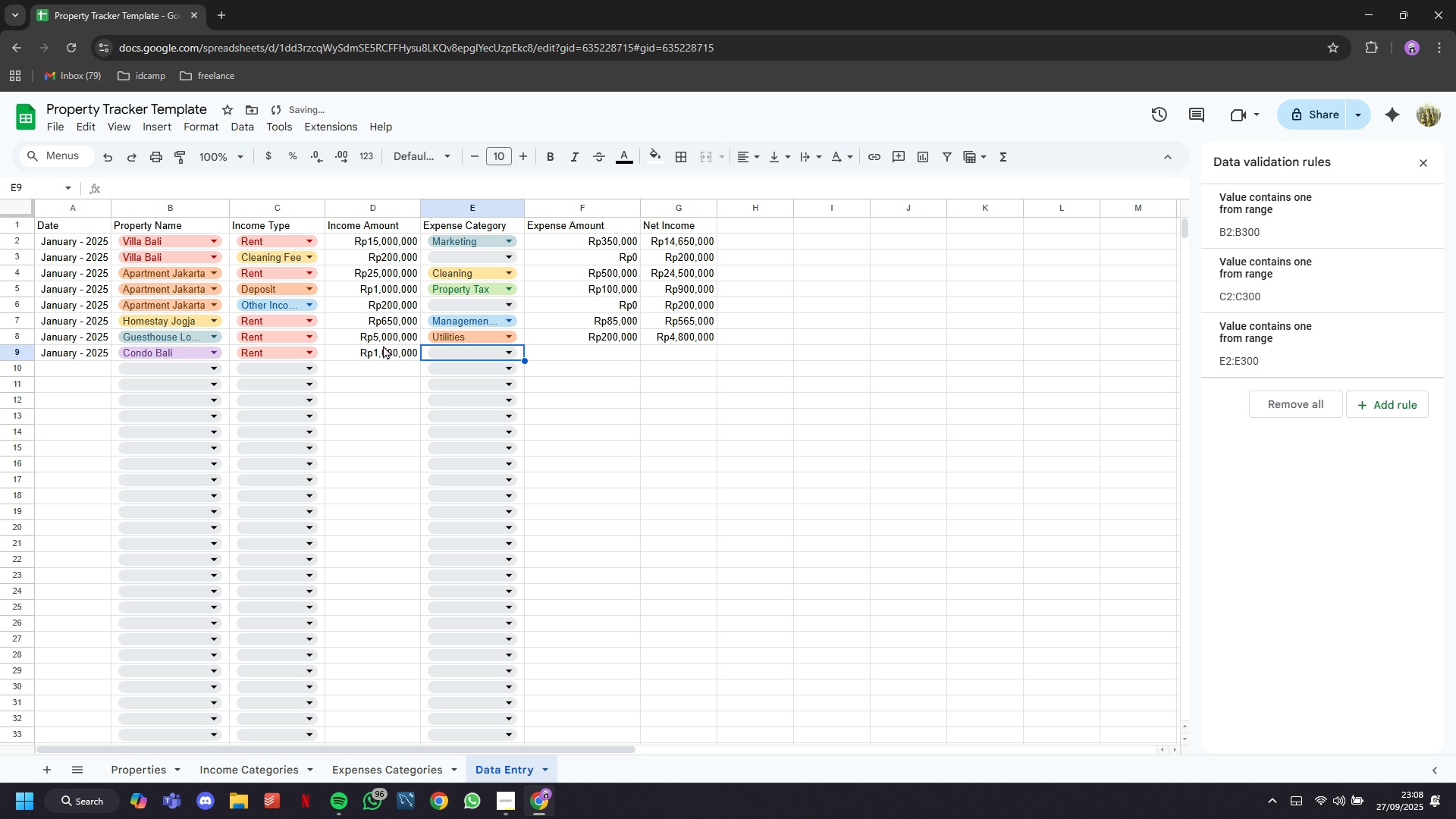 
double_click([388, 356])
 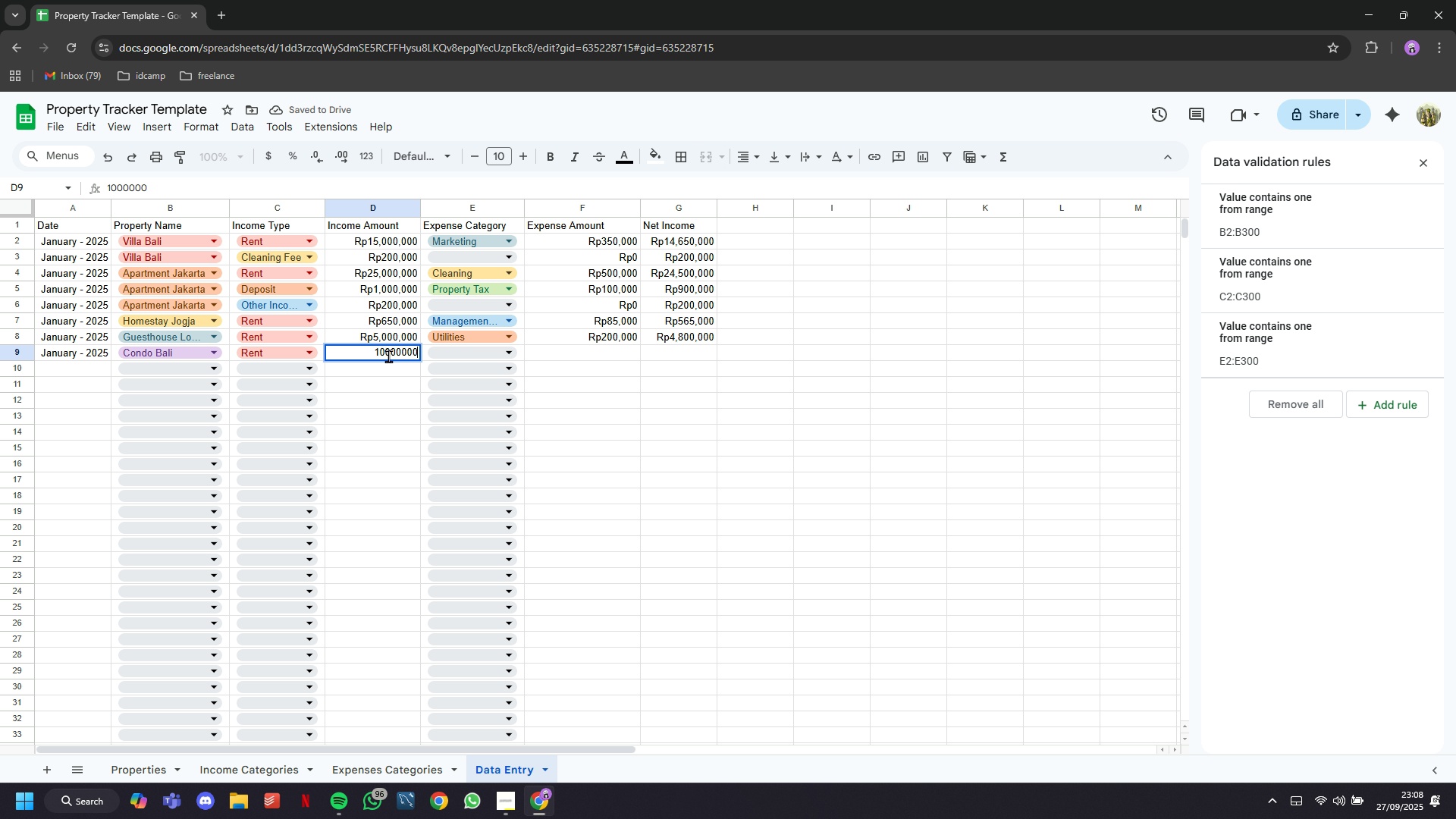 
key(0)
 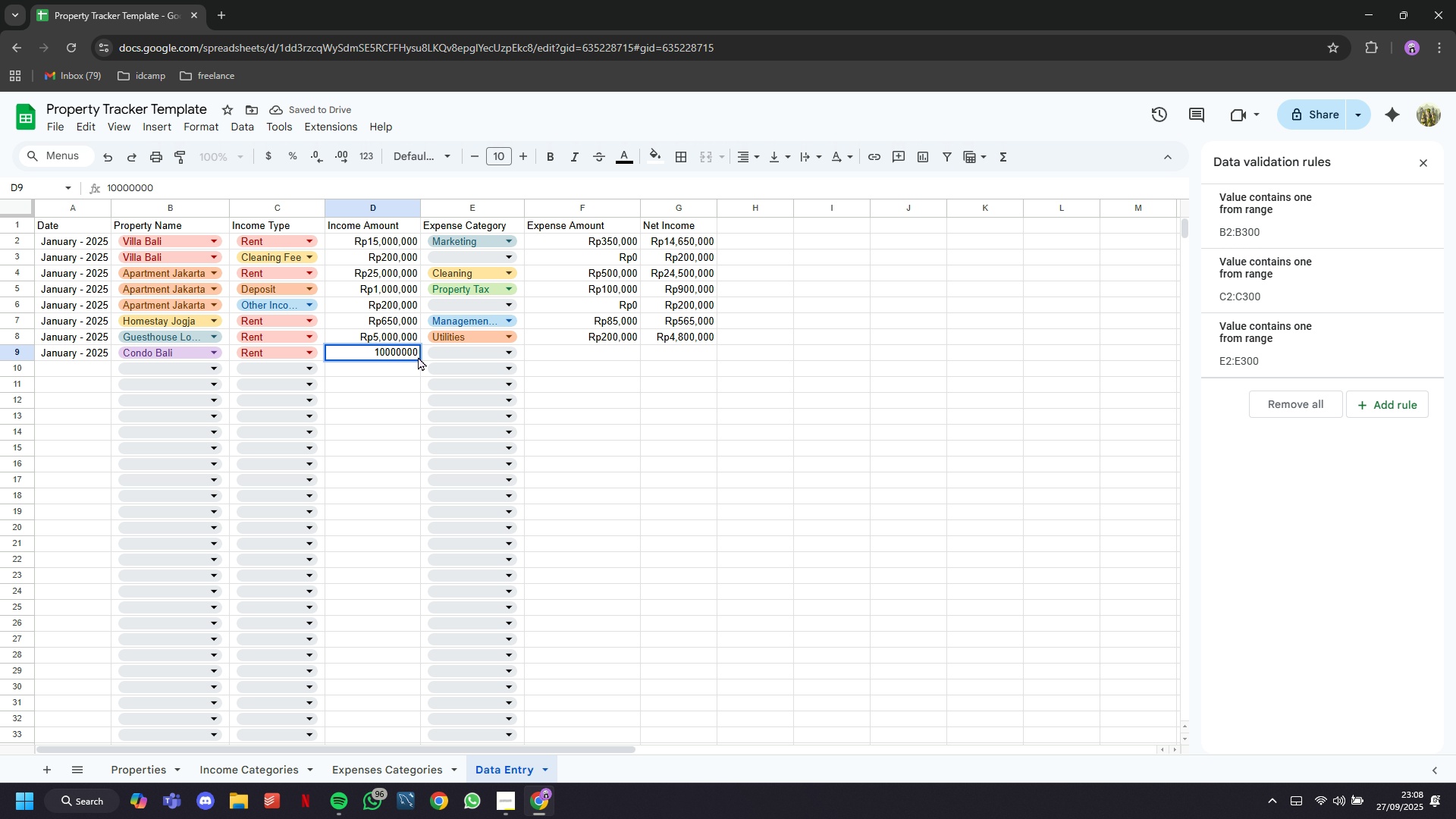 
key(Tab)
 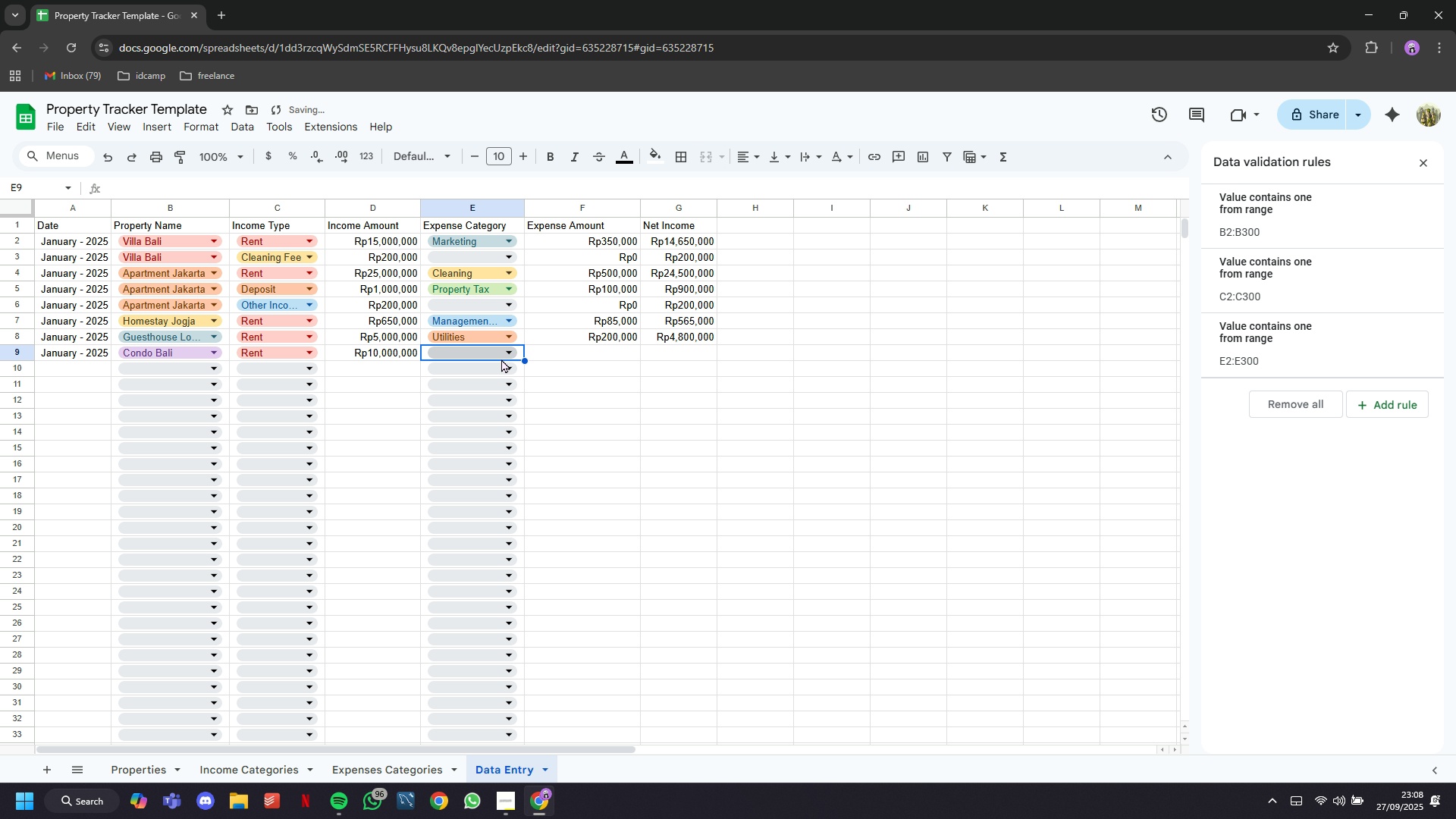 
left_click([501, 360])
 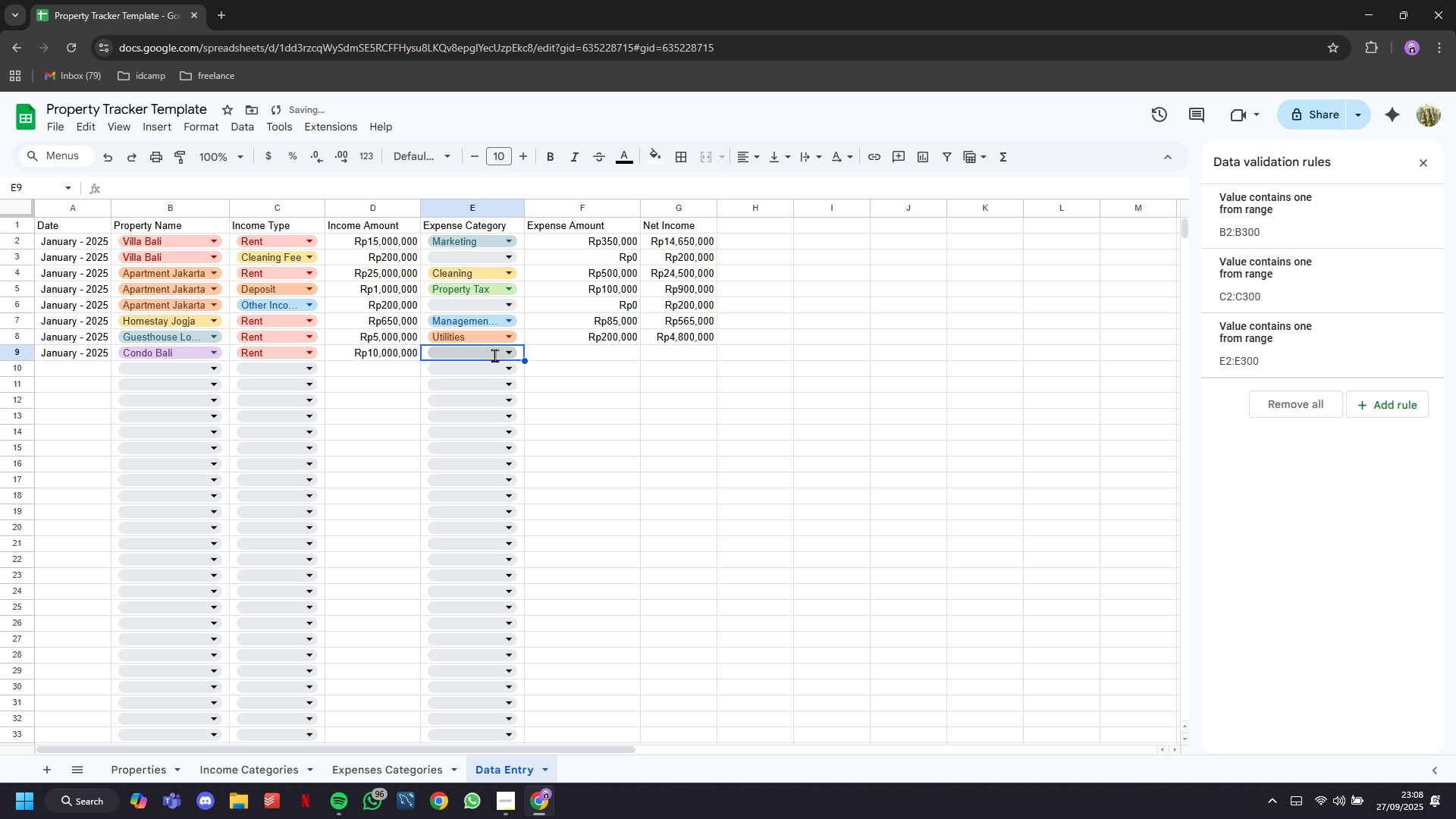 
left_click([494, 355])
 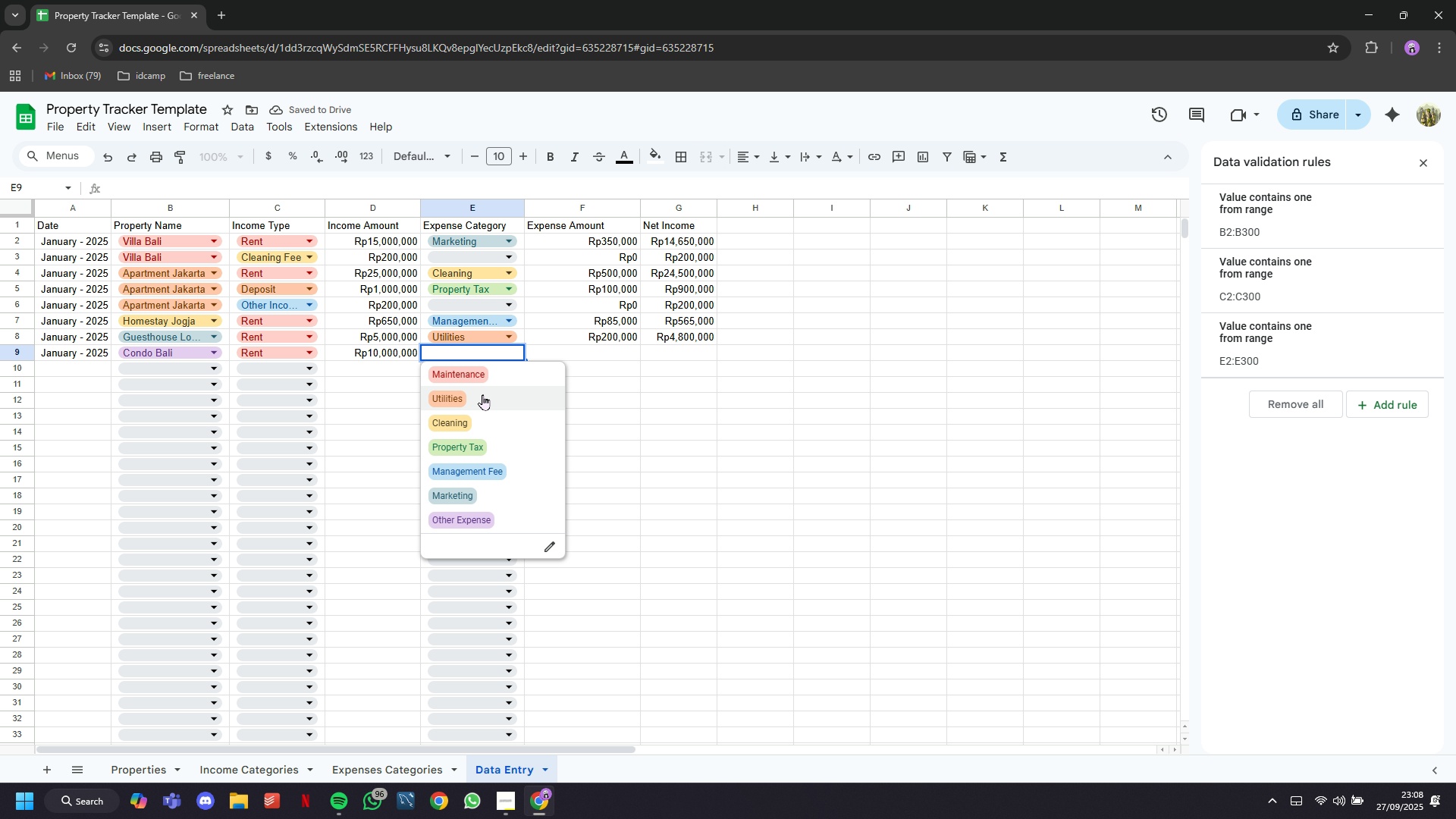 
mouse_move([484, 399])
 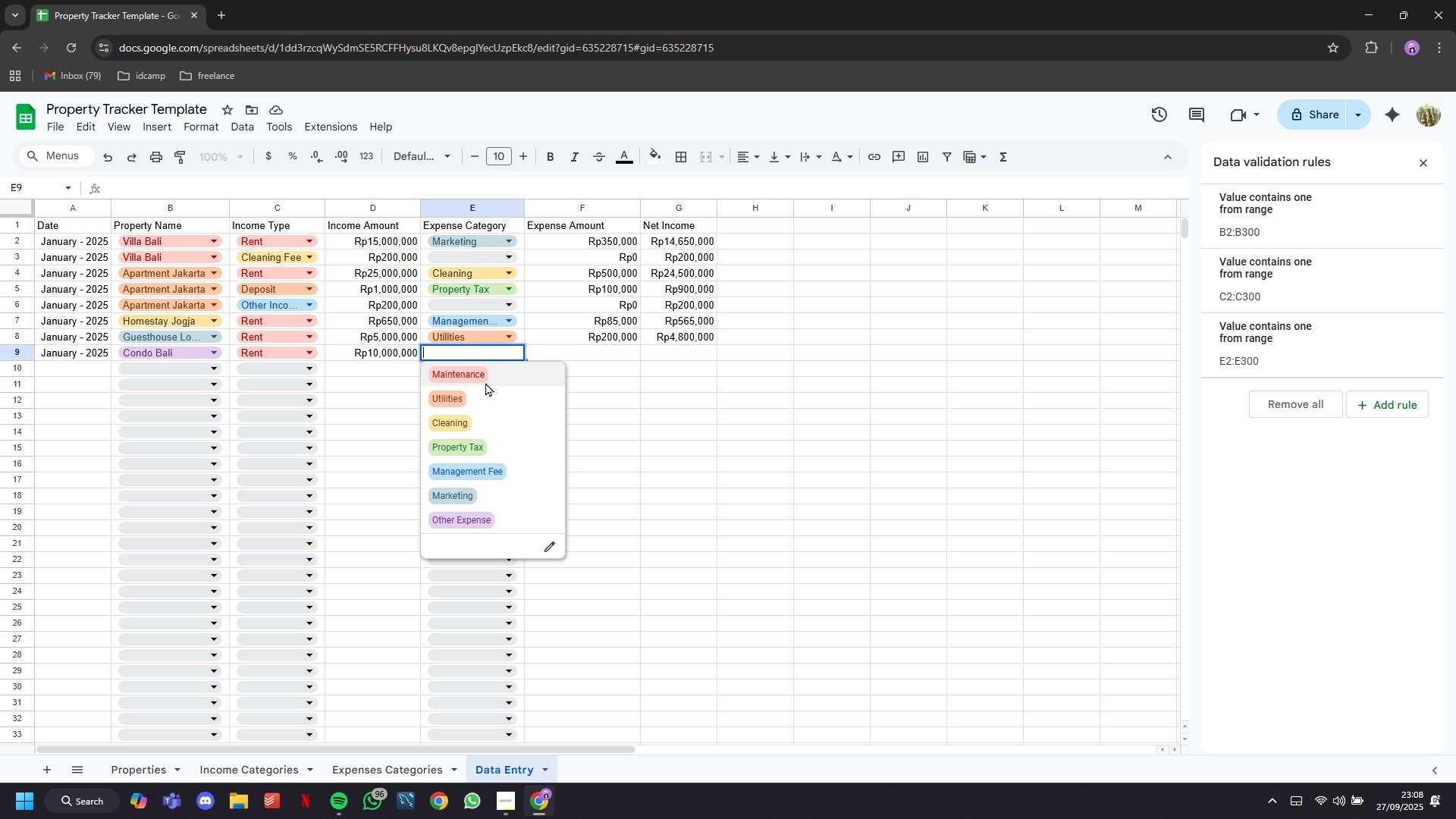 
left_click([485, 382])
 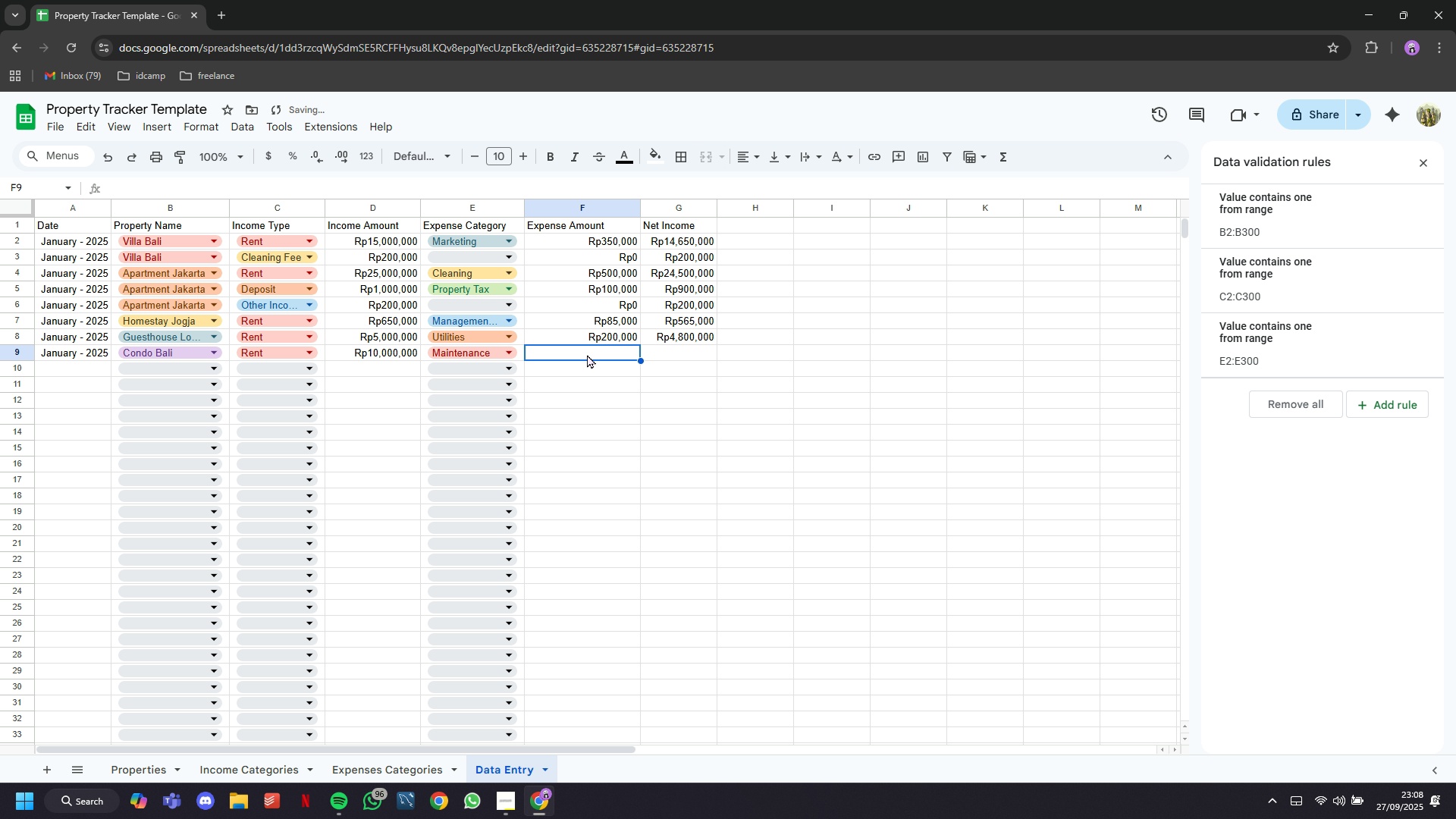 
type(500000)
key(Tab)
 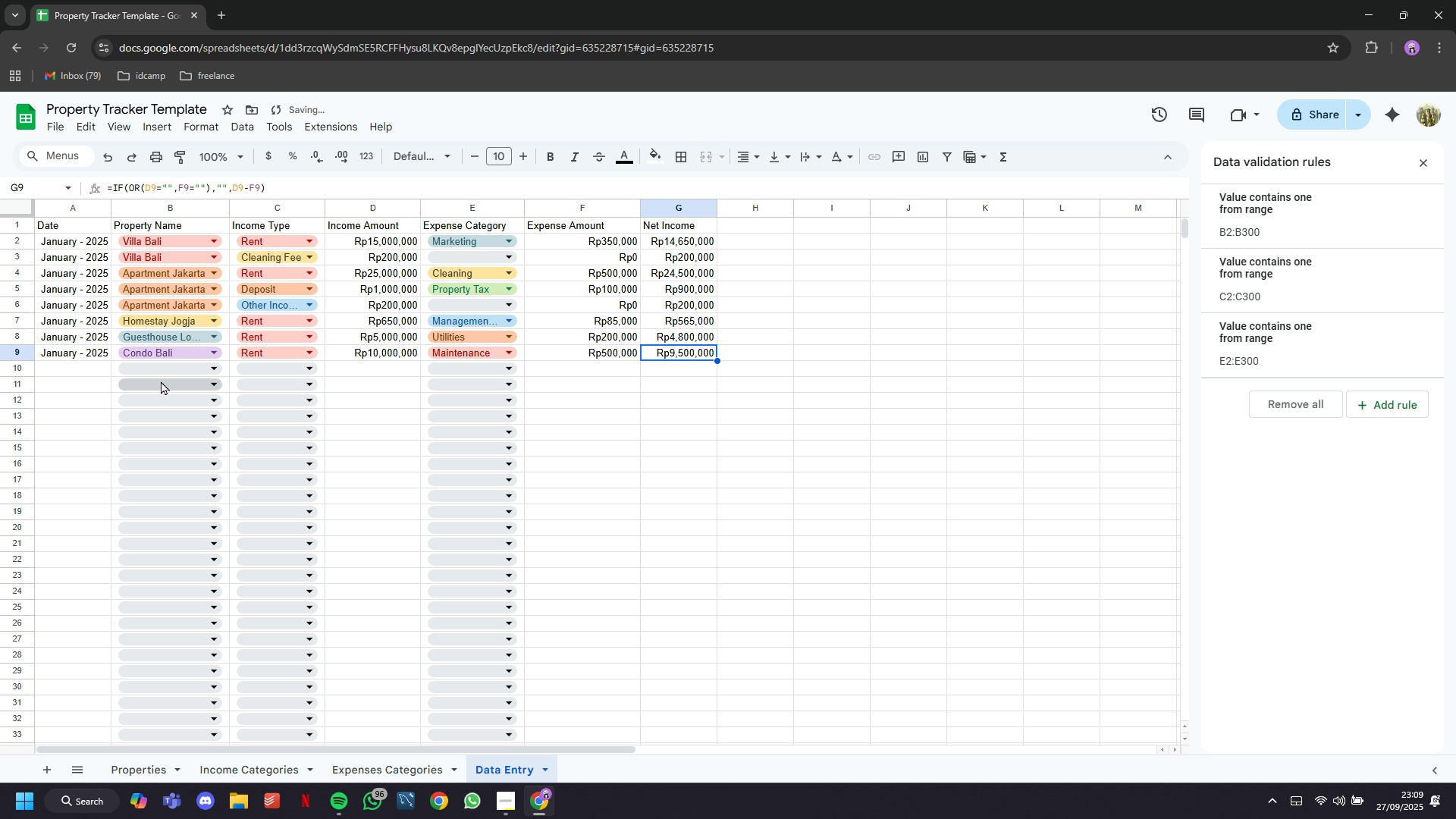 
left_click([93, 366])
 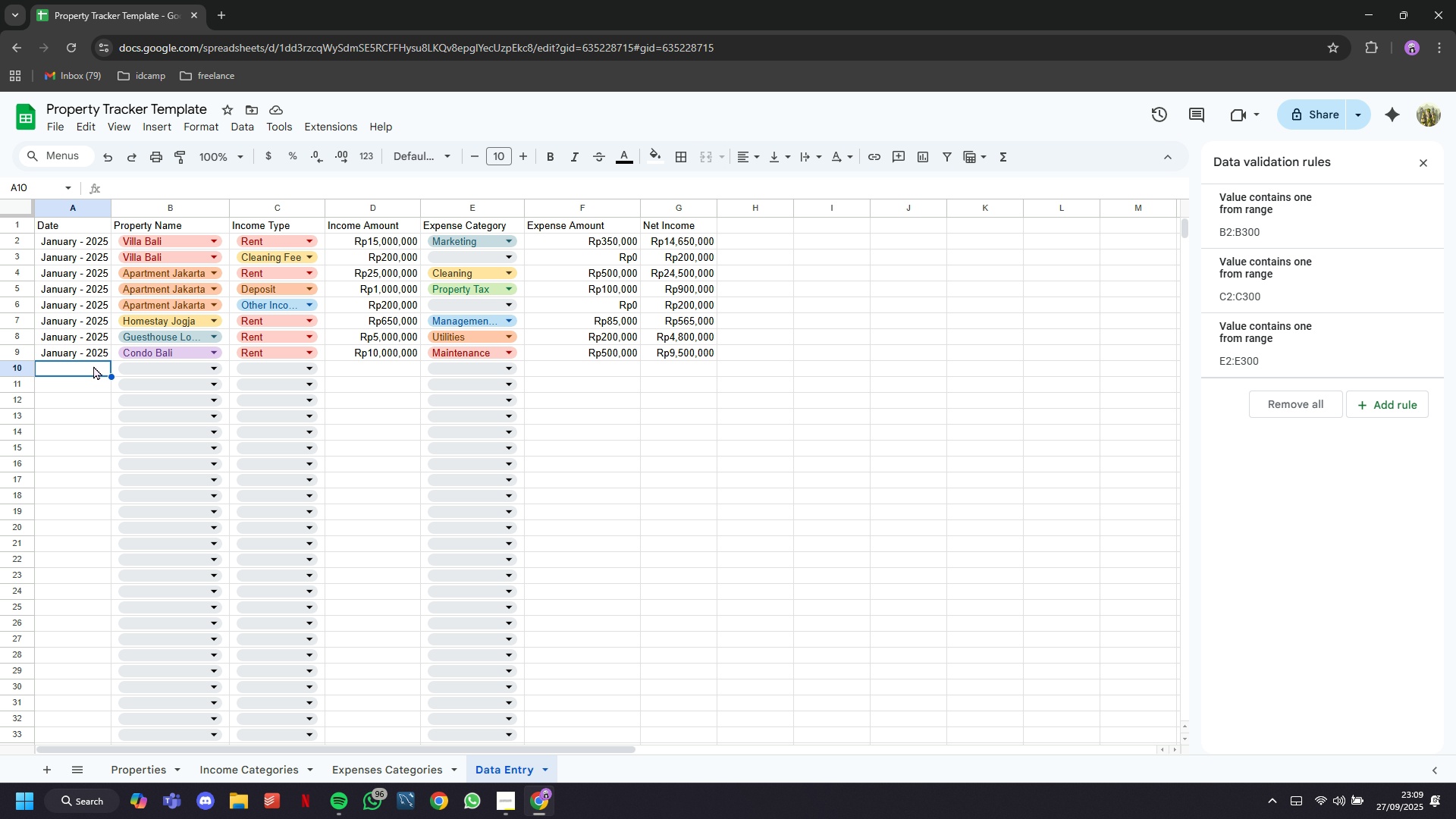 
wait(5.41)
 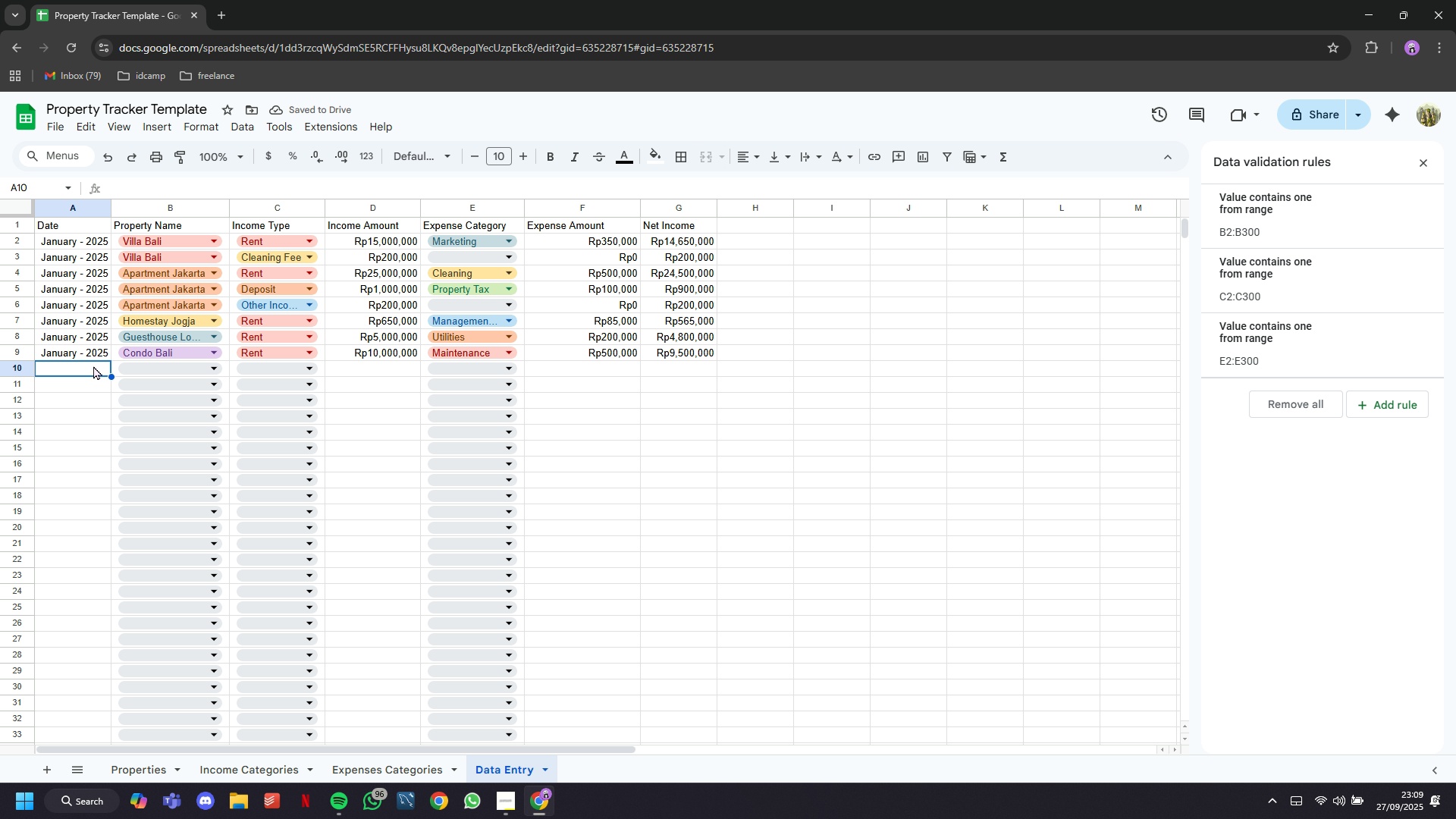 
right_click([93, 366])
 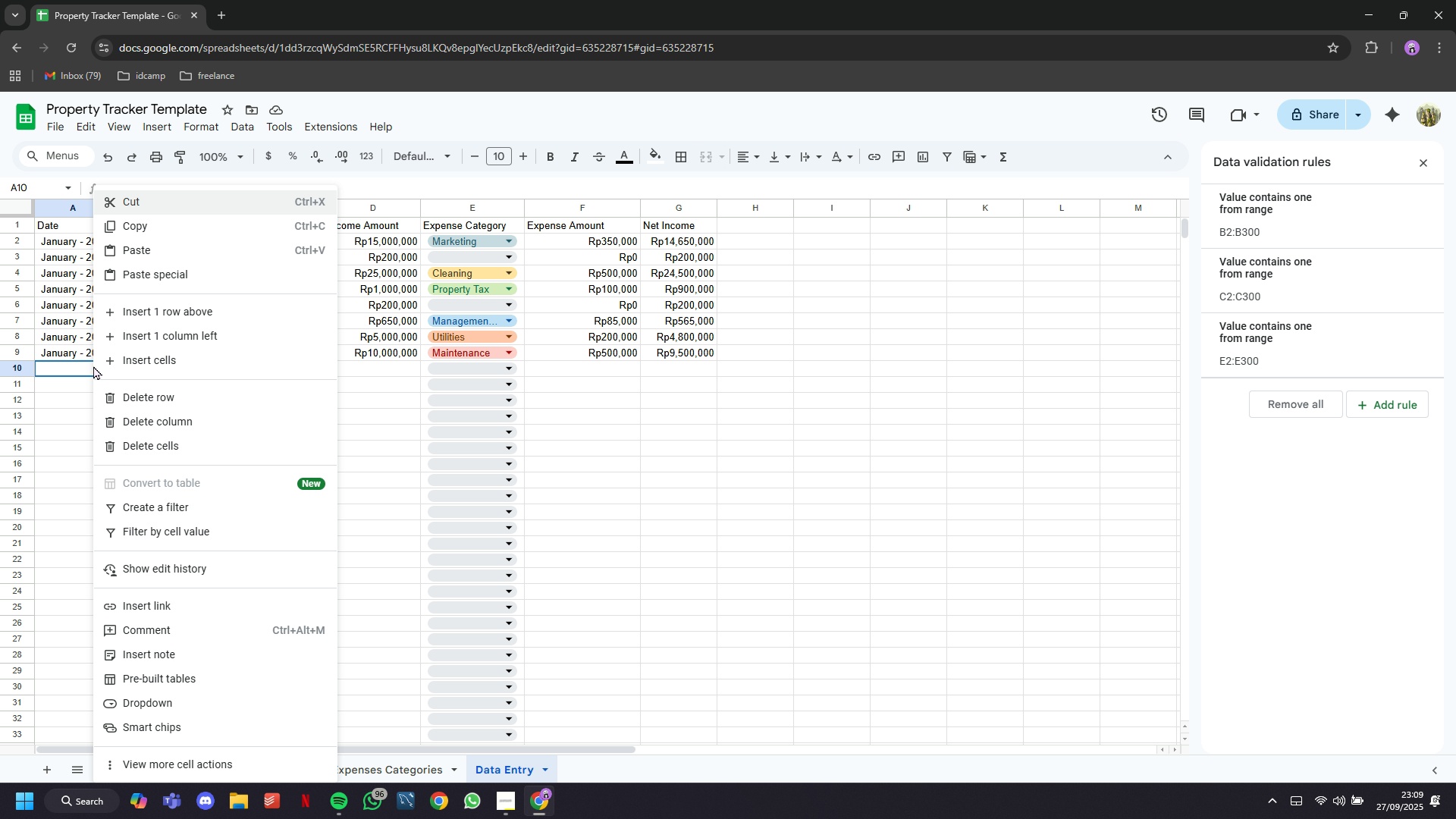 
key(CapsLock)
 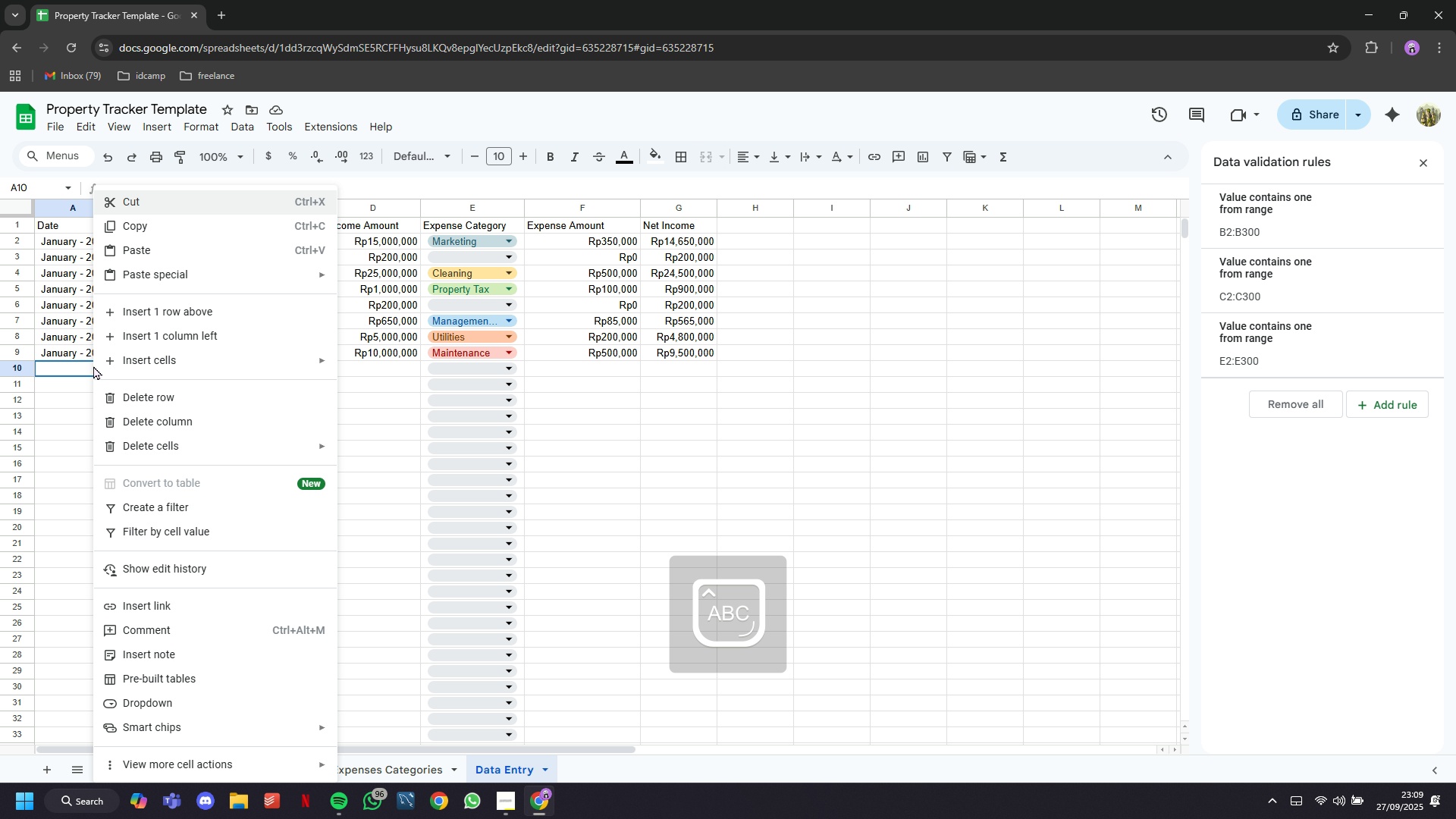 
key(1)
 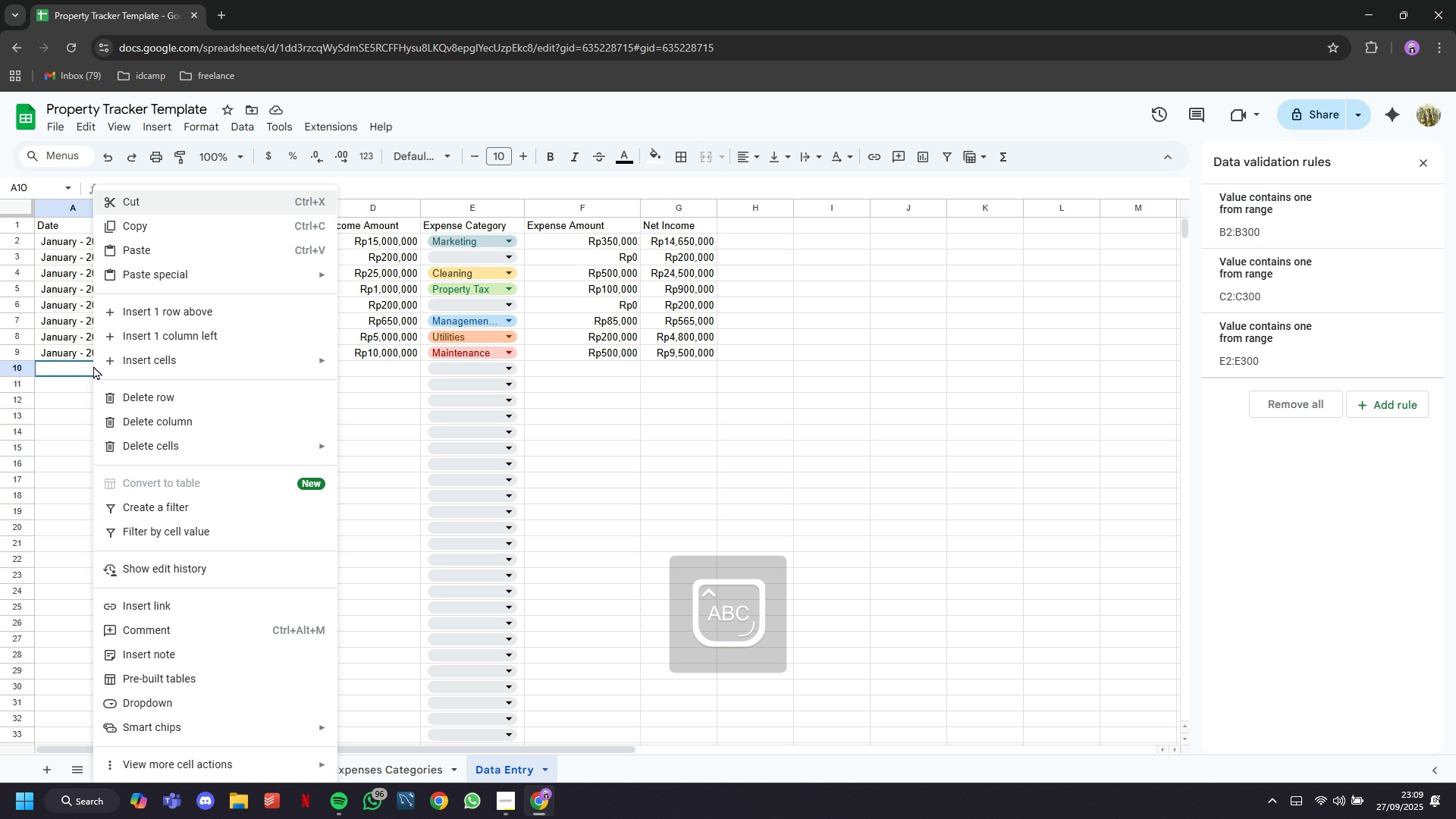 
key(Slash)
 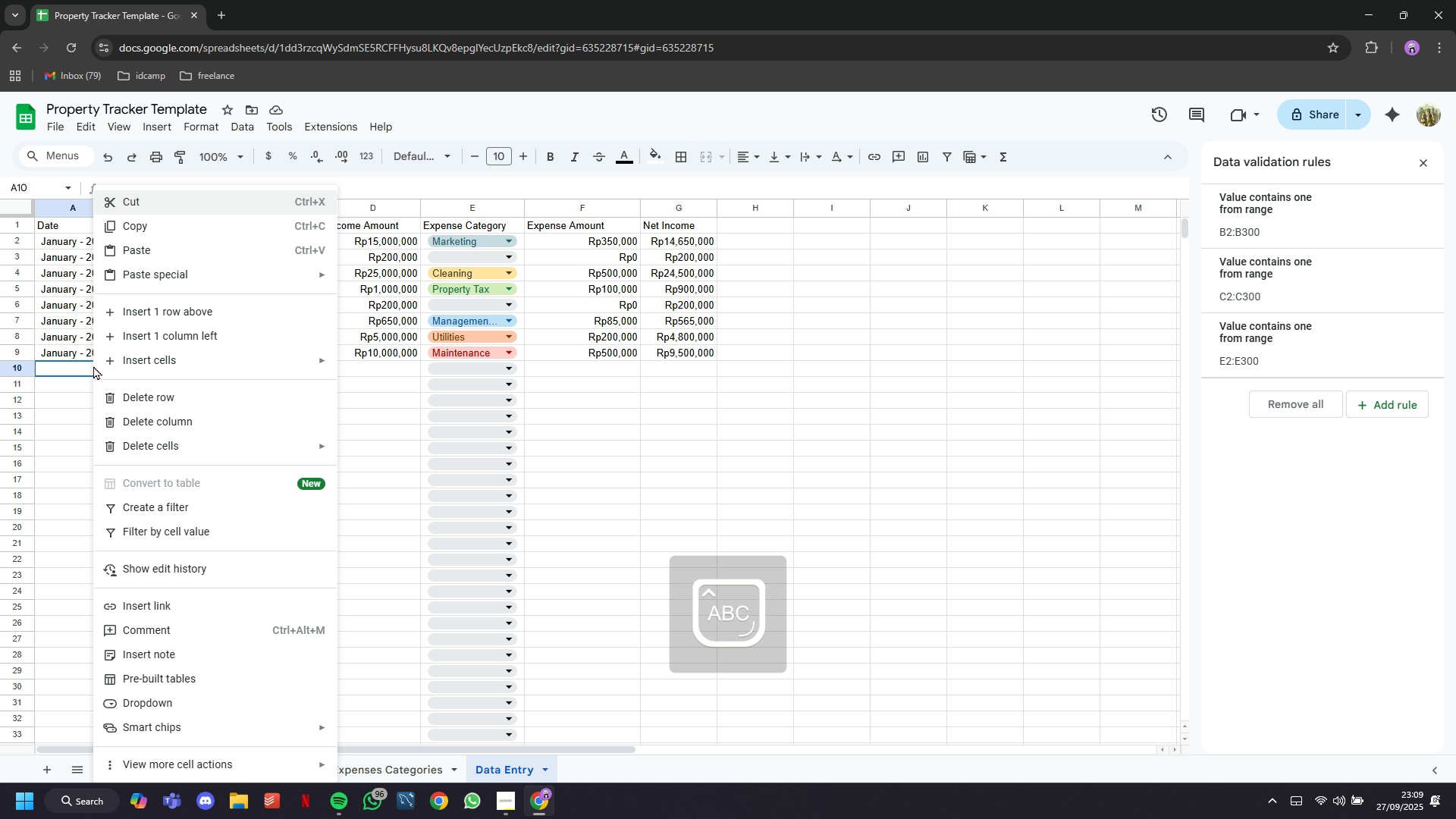 
left_click([93, 366])
 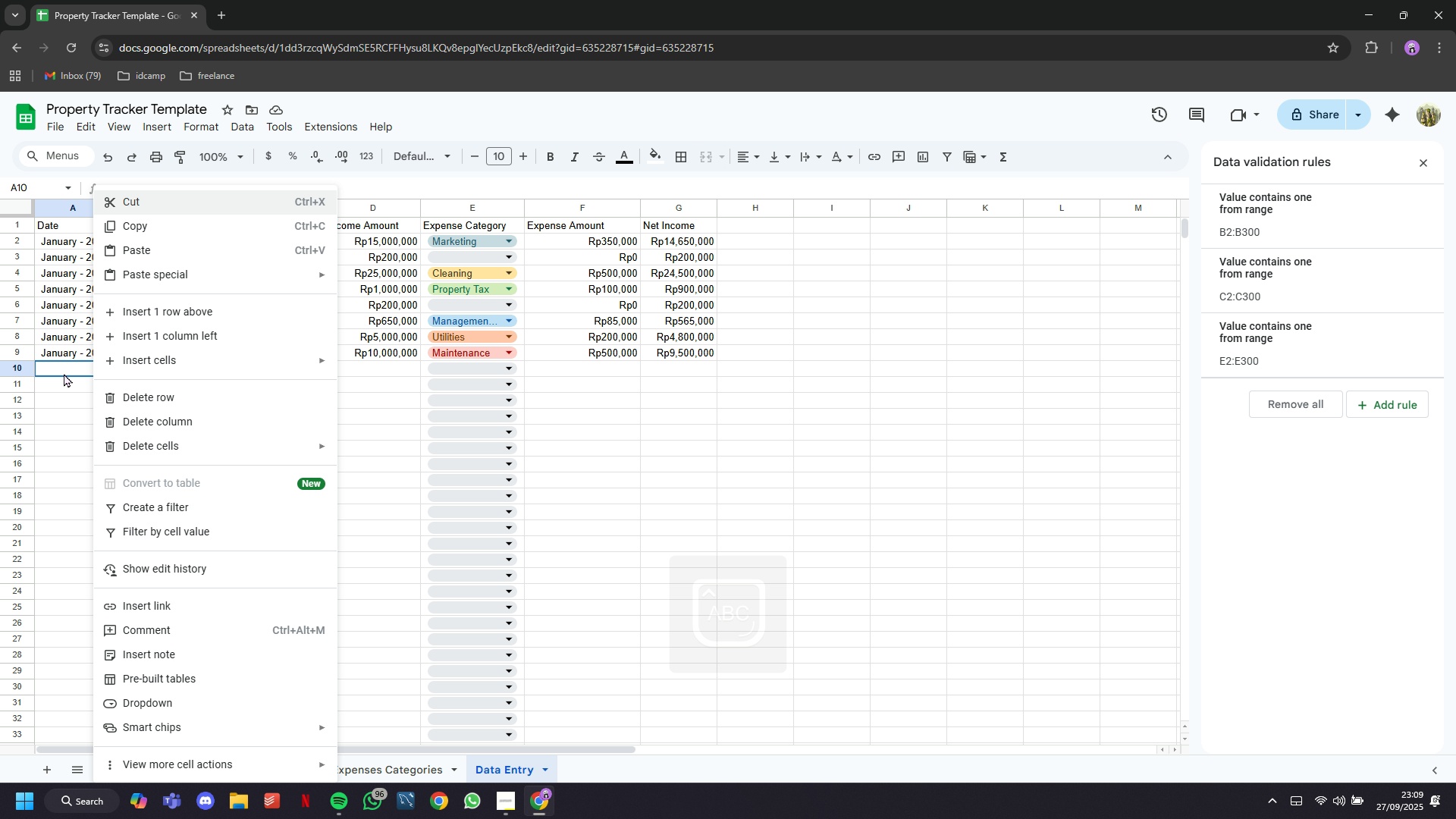 
left_click([61, 373])
 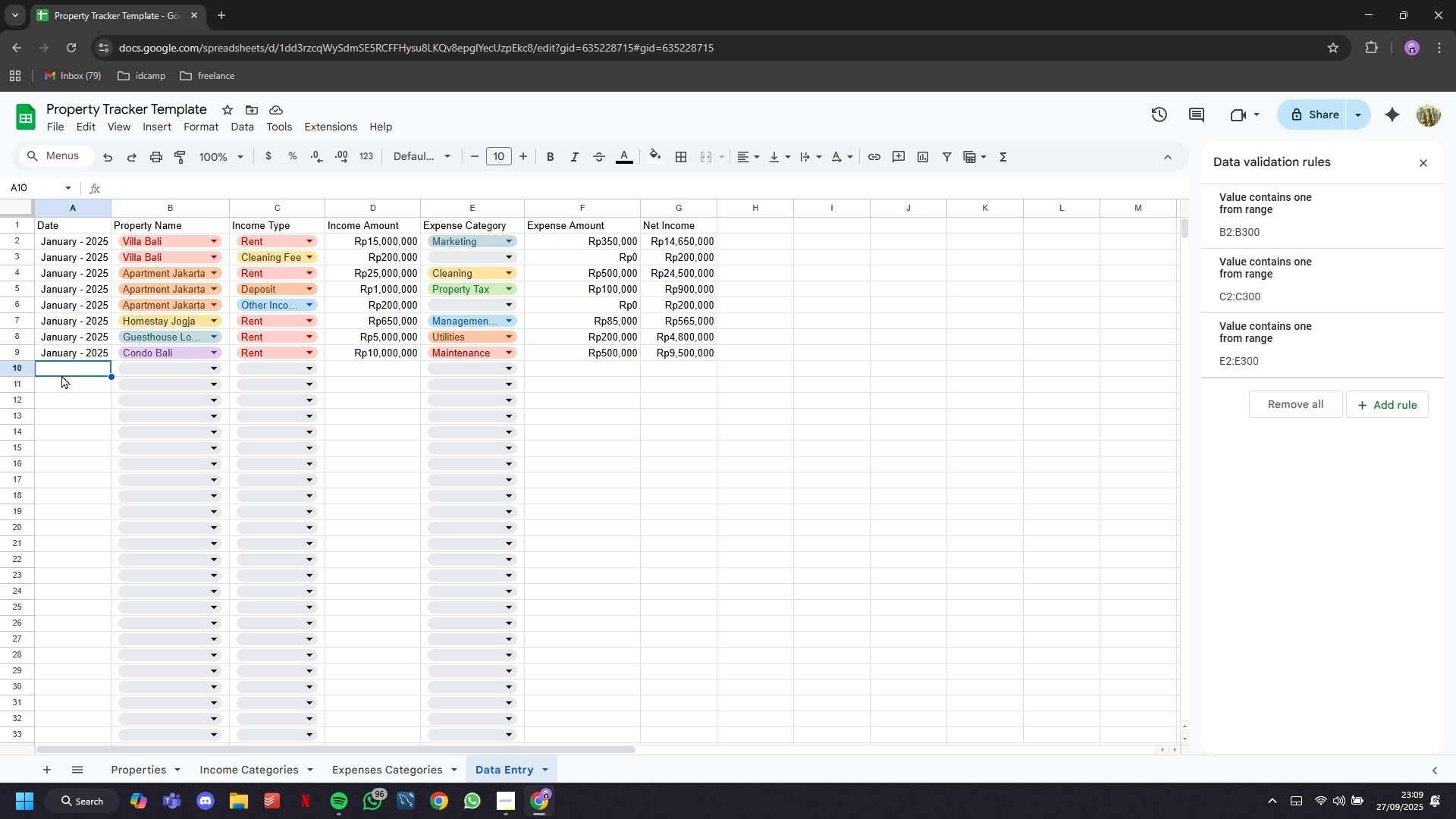 
double_click([61, 375])
 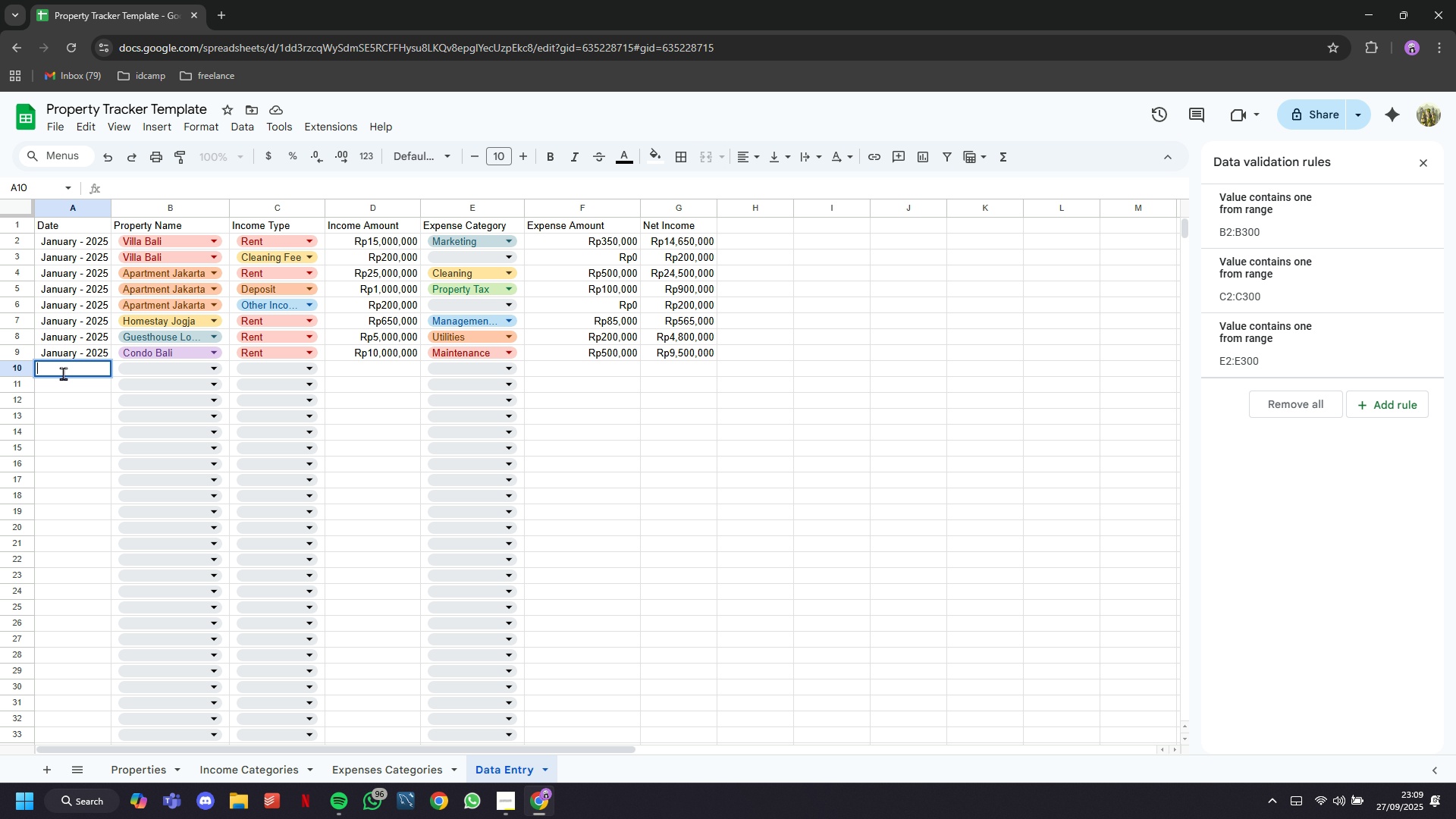 
type(1/2/2025)
key(Tab)
 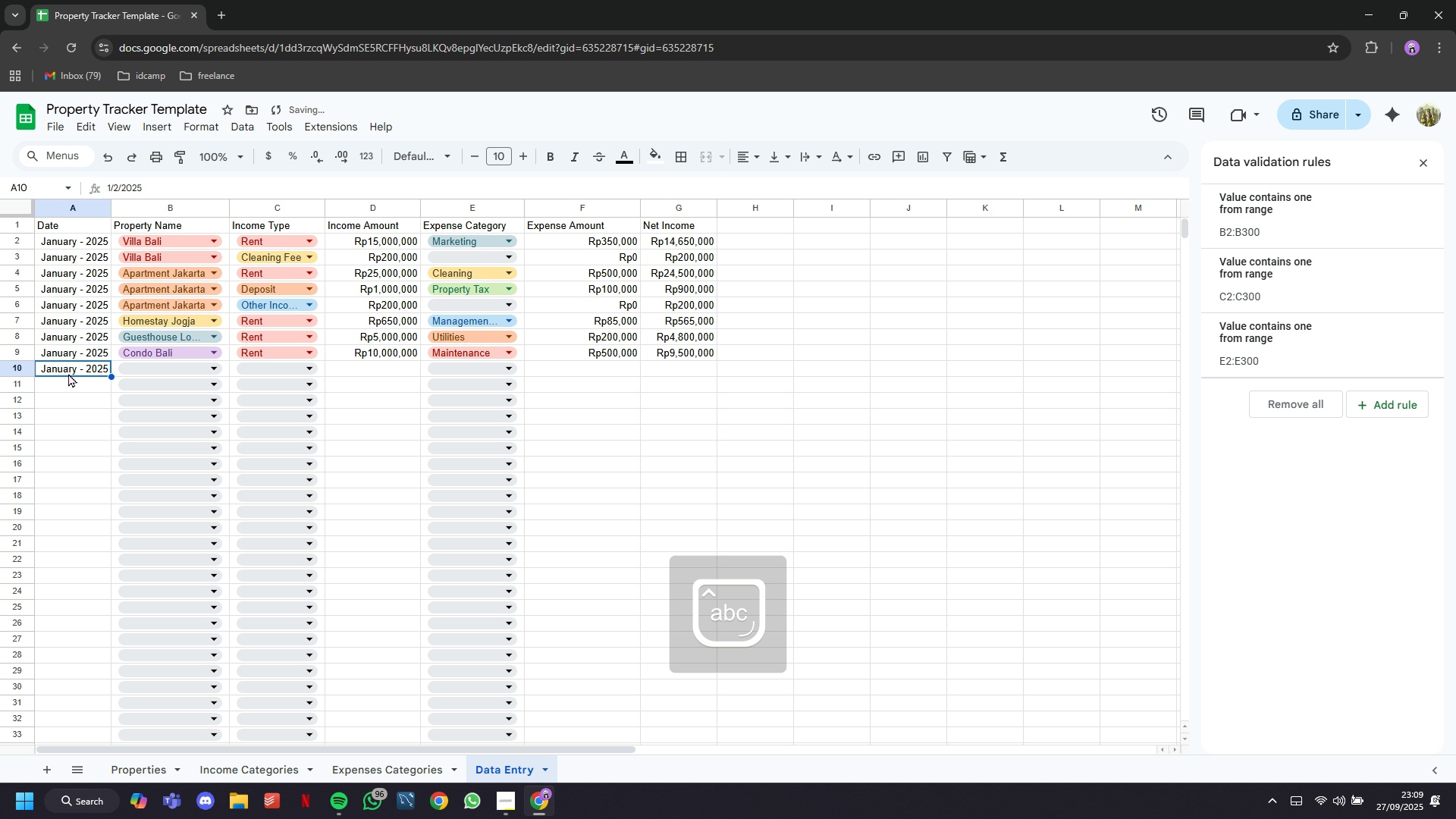 
double_click([68, 373])
 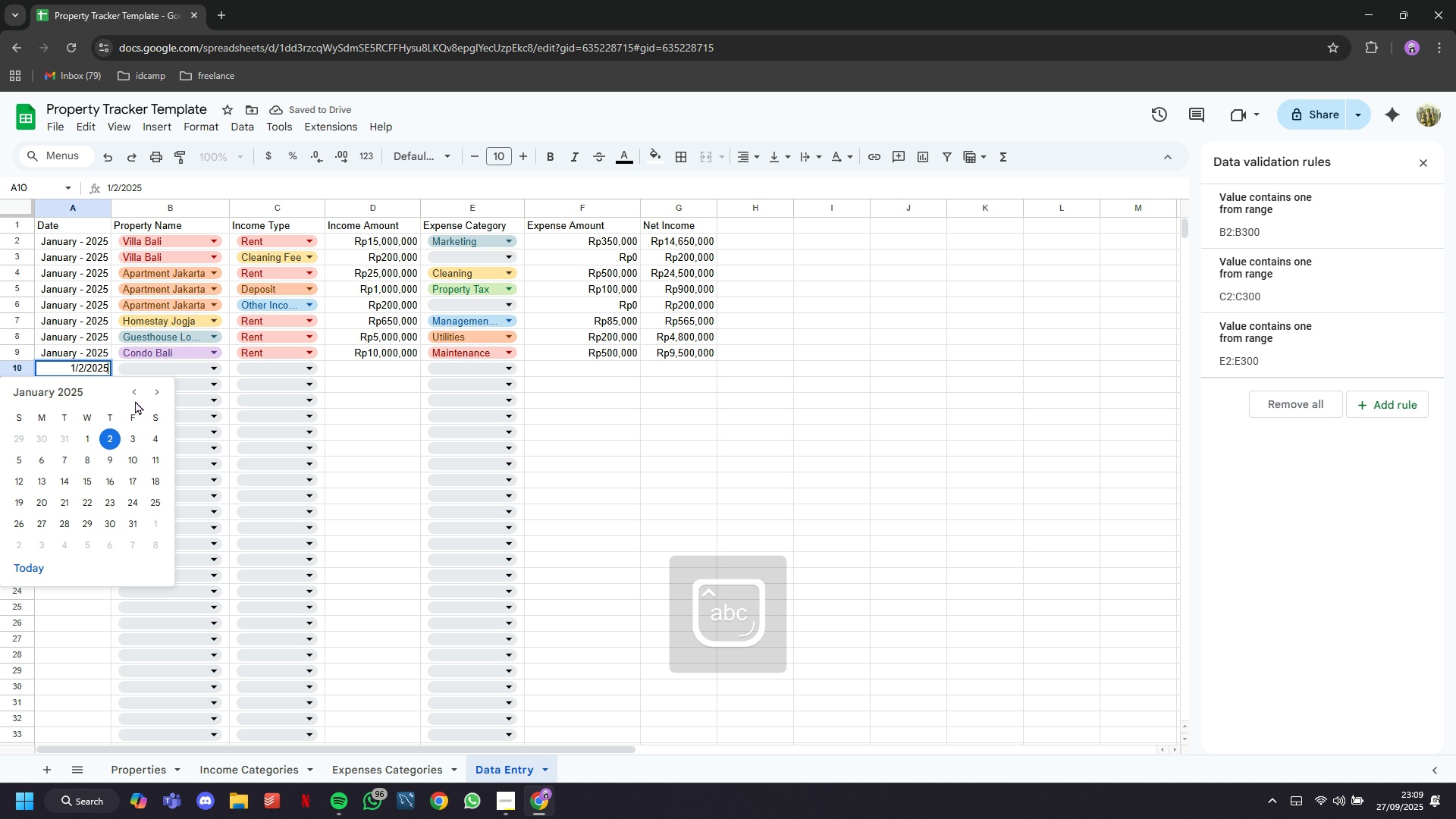 
left_click([152, 394])
 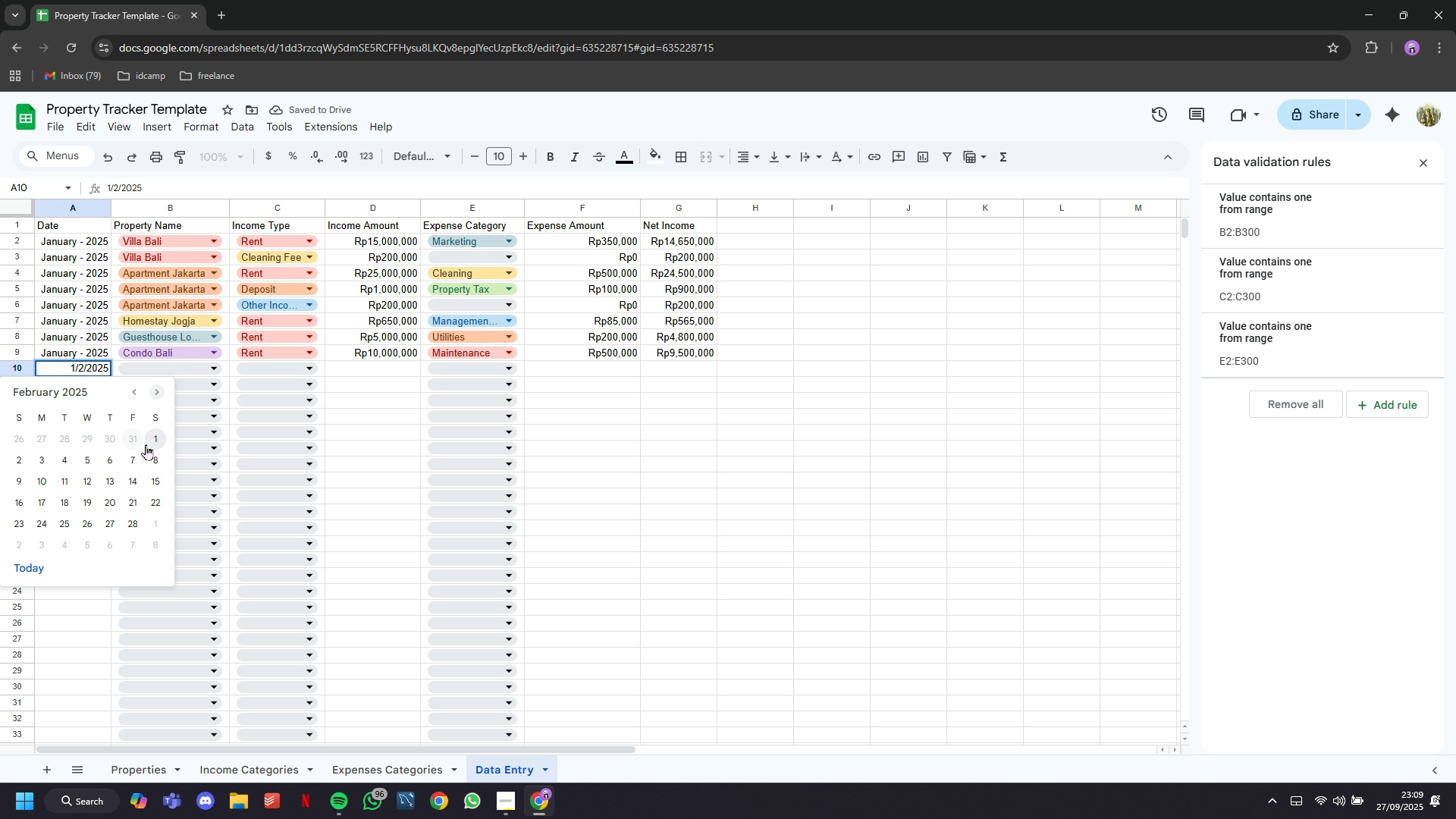 
left_click([149, 441])
 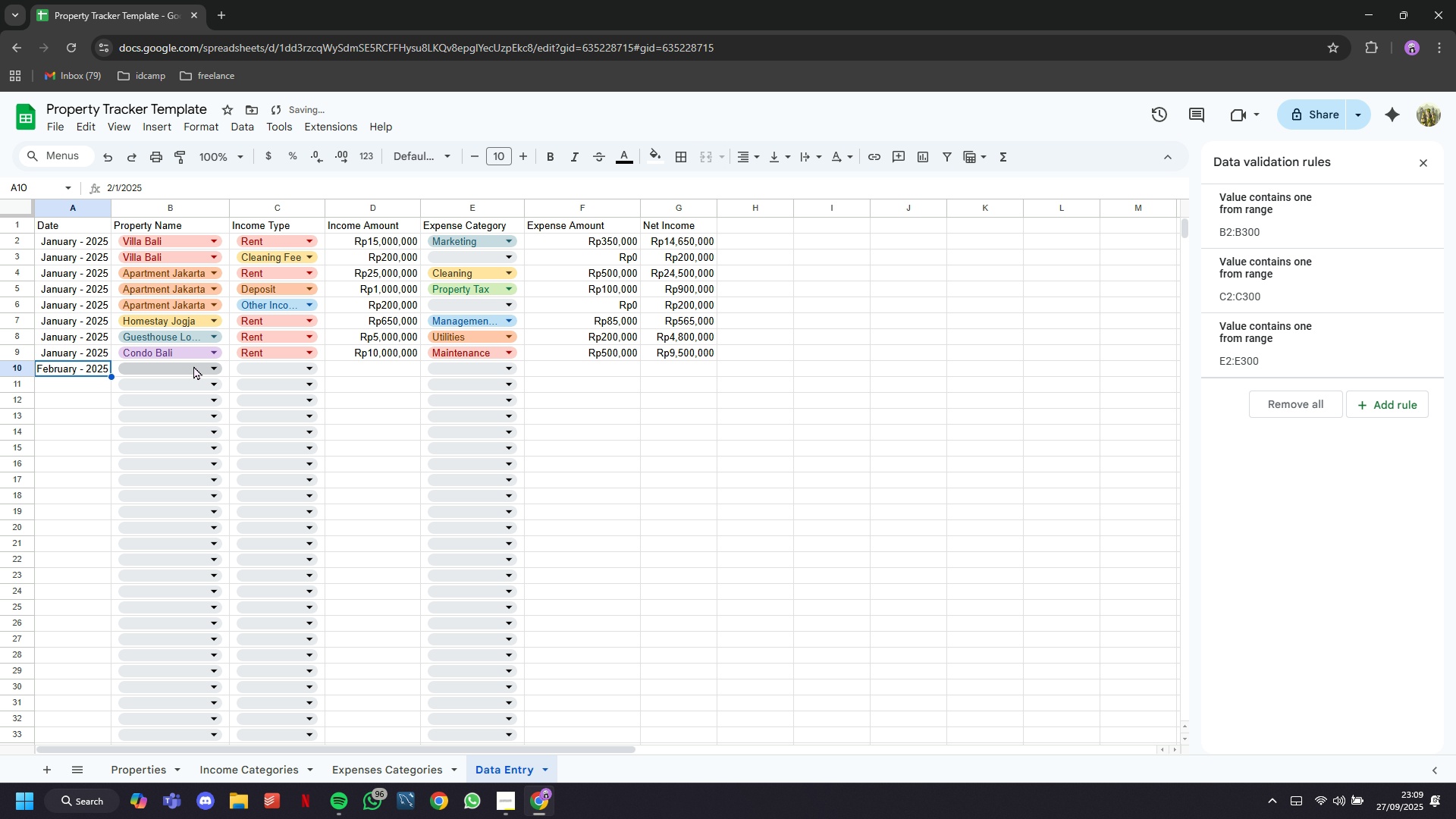 
left_click([193, 369])
 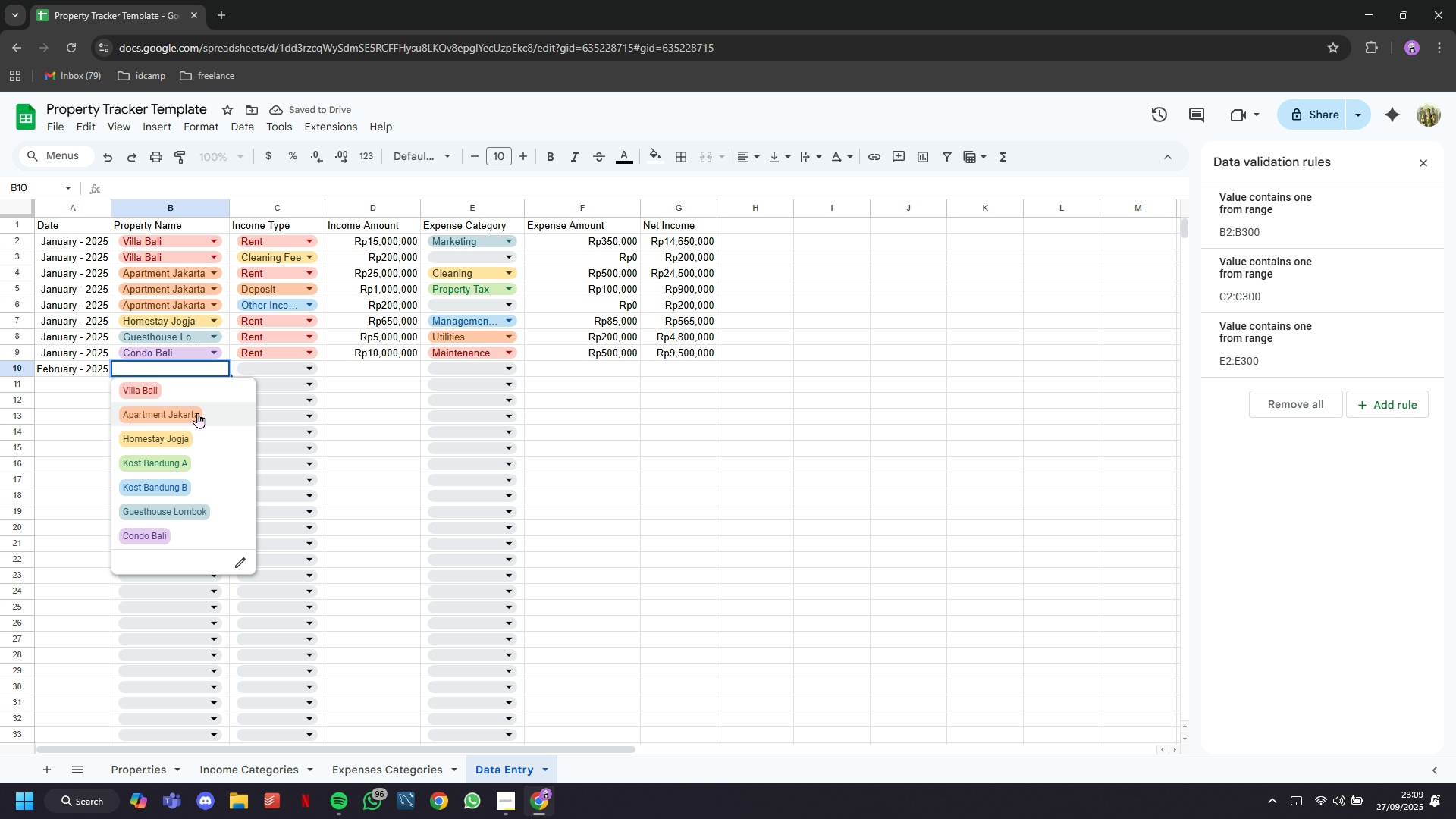 
left_click([197, 413])
 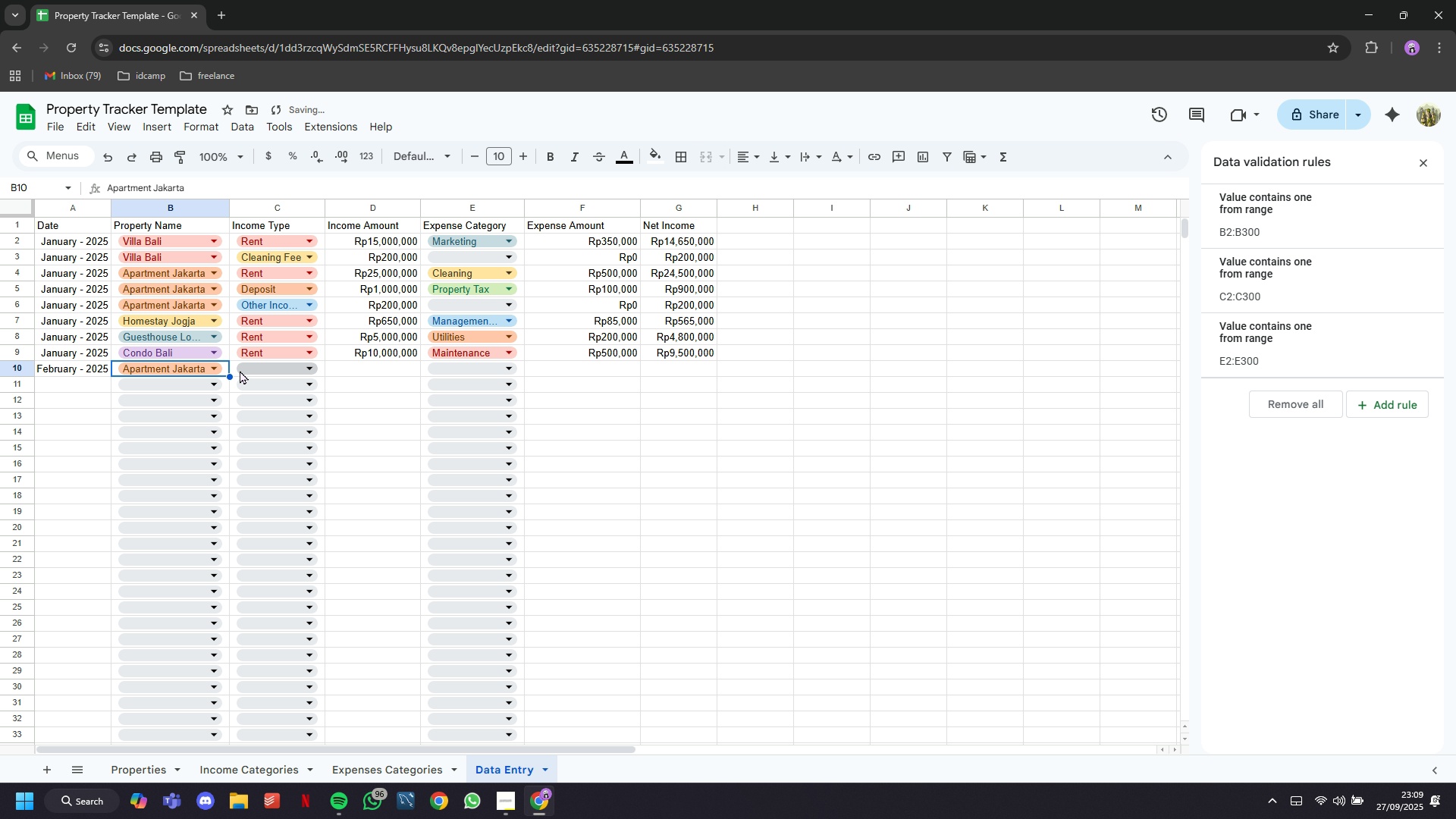 
left_click([243, 369])
 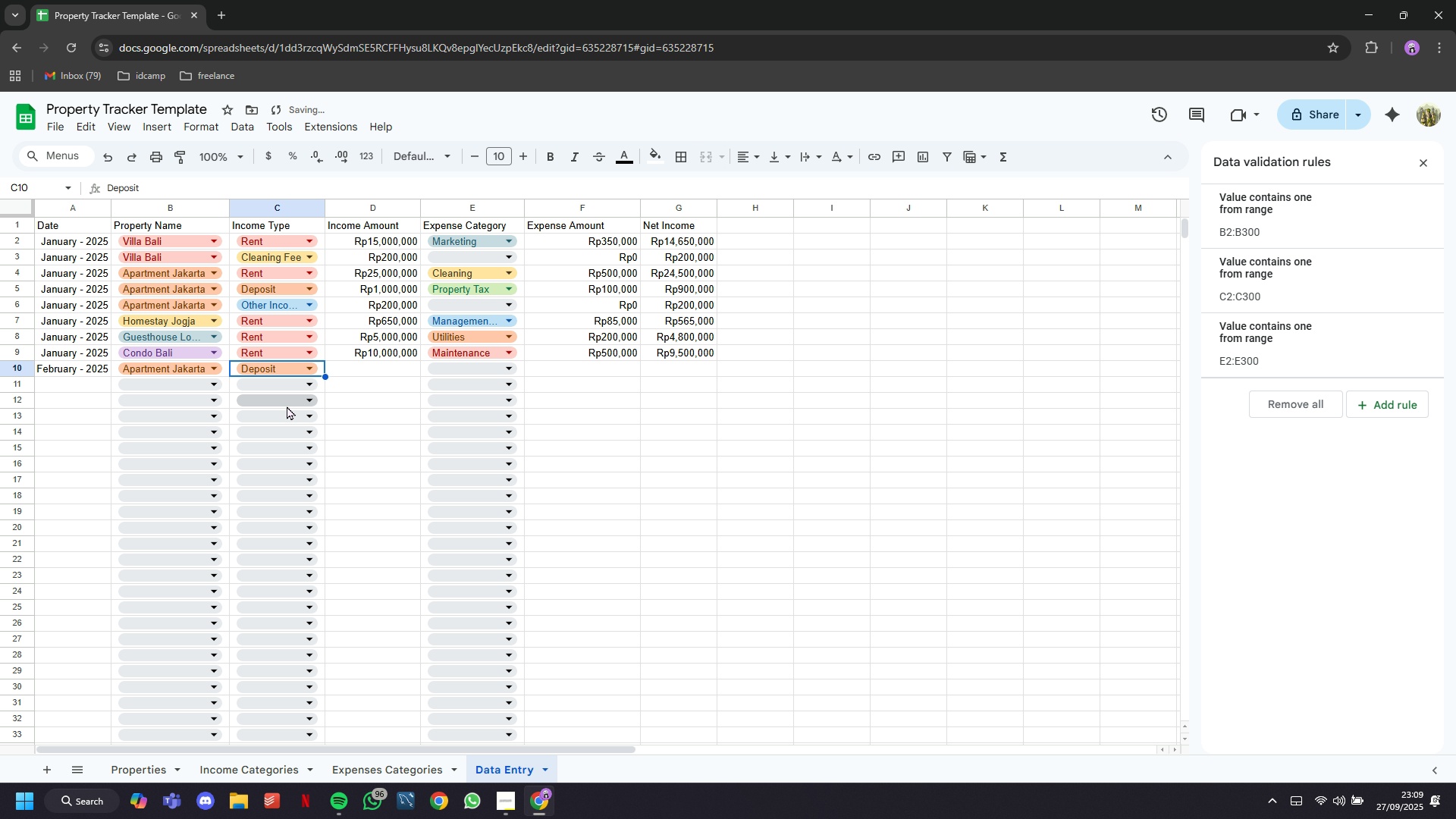 
left_click([290, 370])
 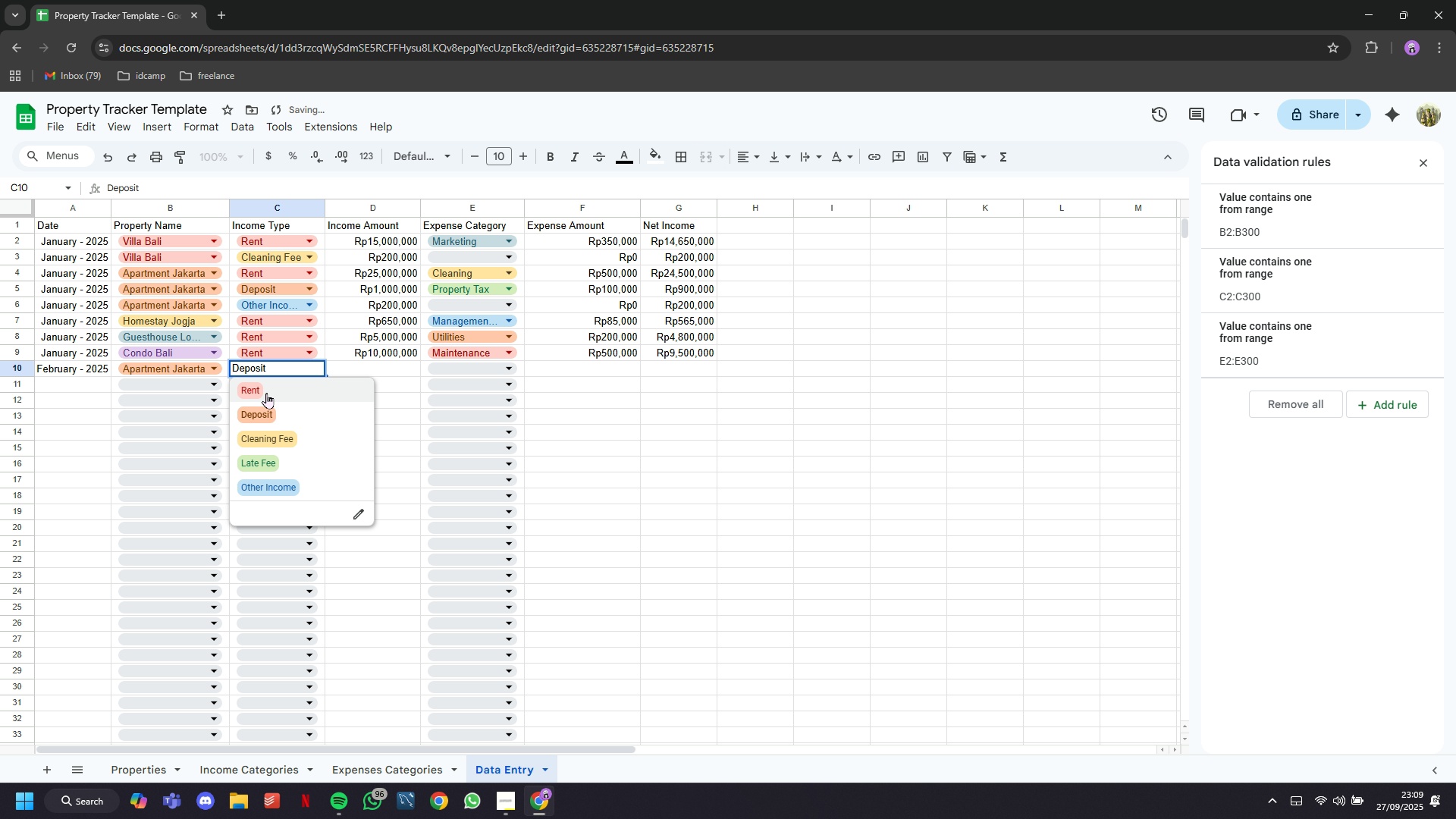 
left_click([265, 393])
 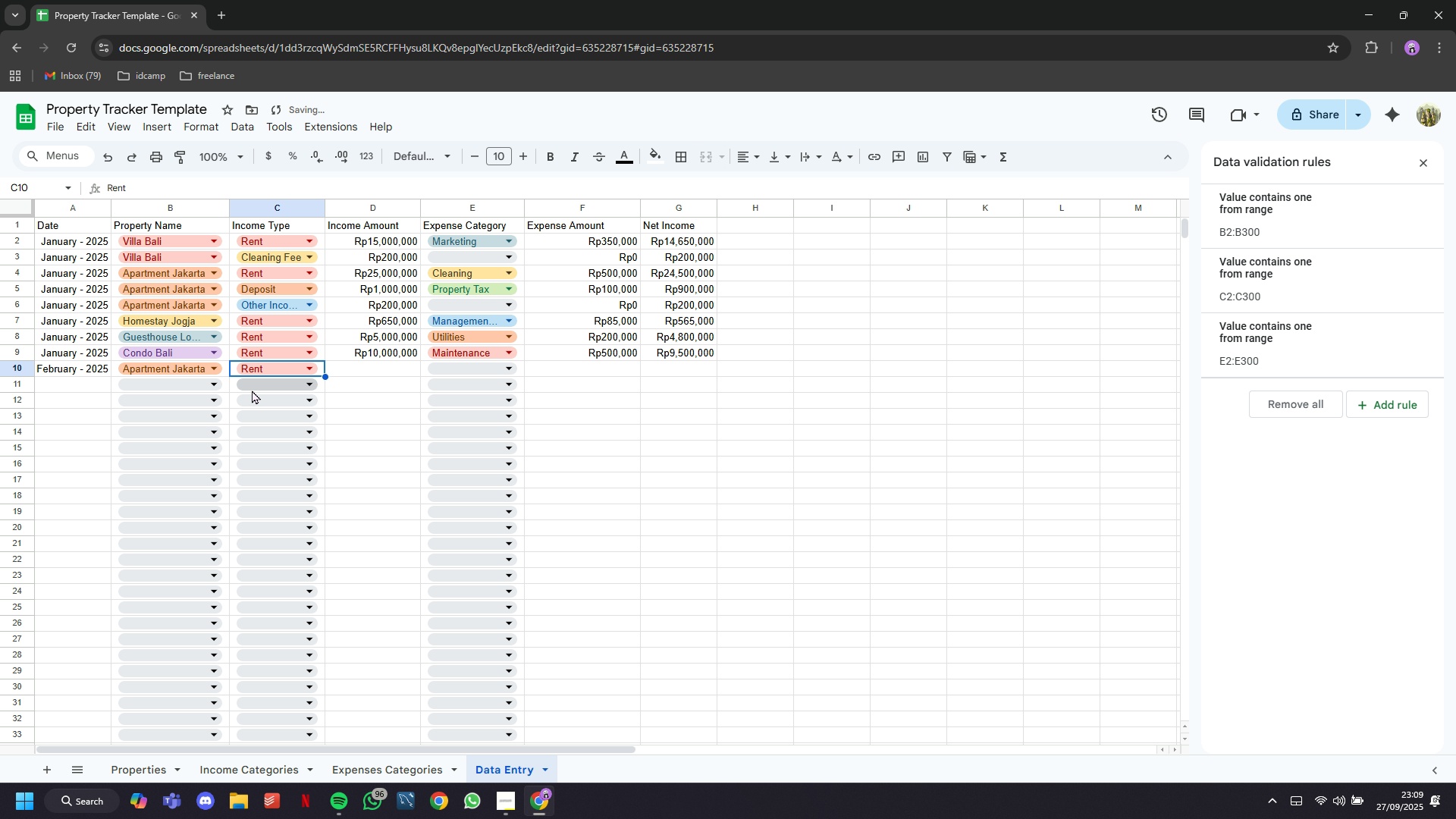 
left_click([378, 372])
 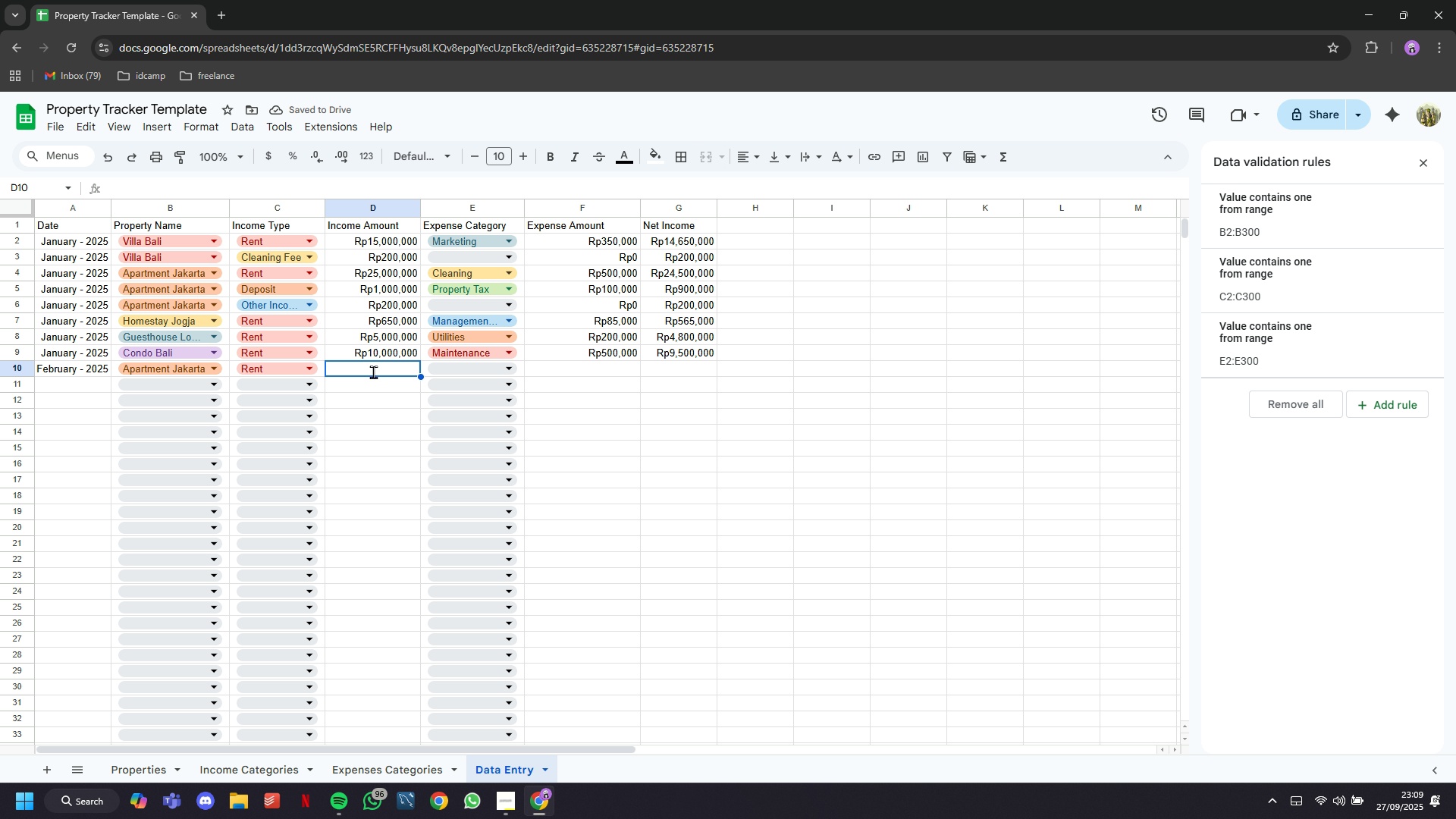 
type(20)
key(Backspace)
 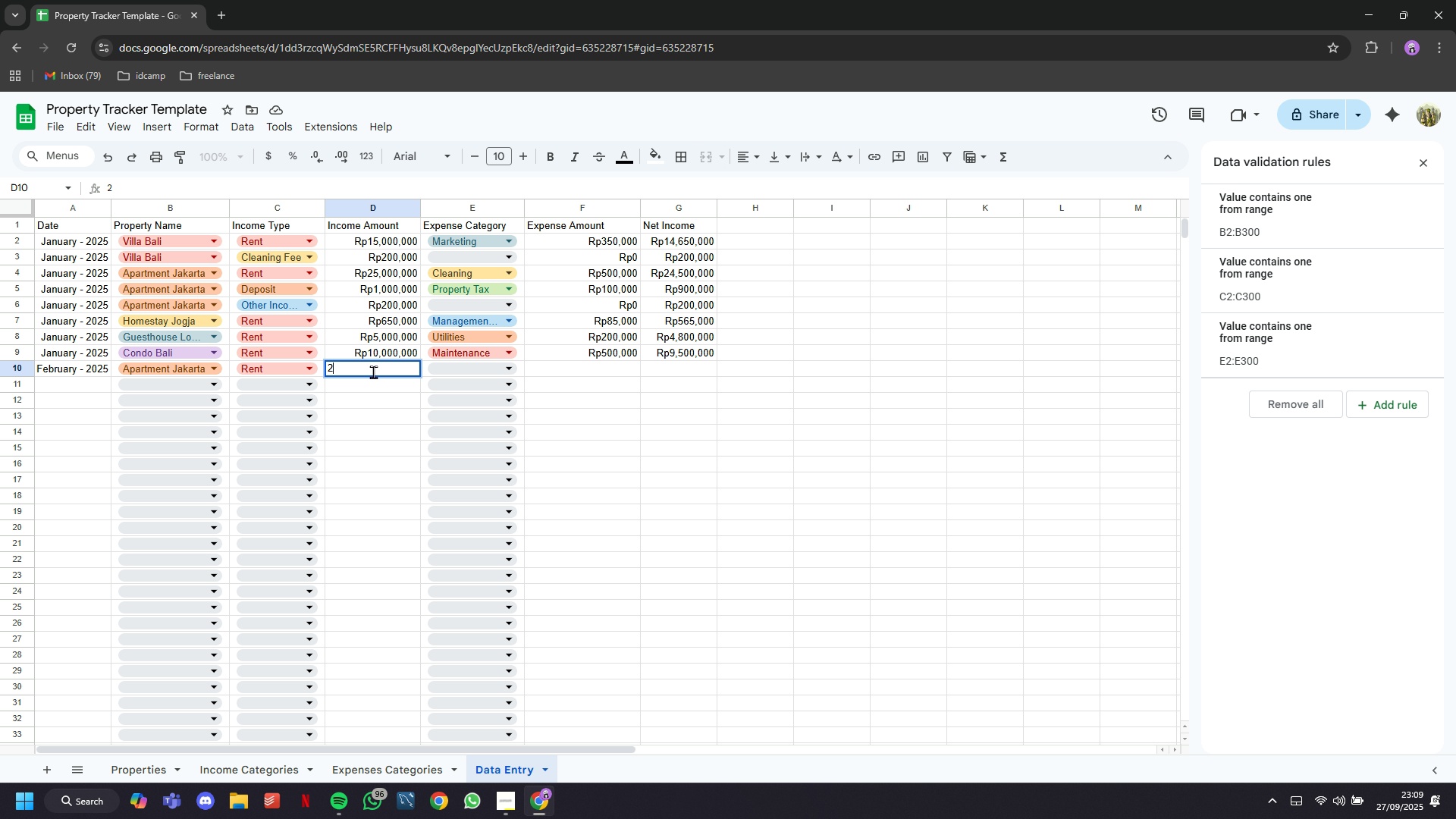 
type(5000000)
key(Tab)
 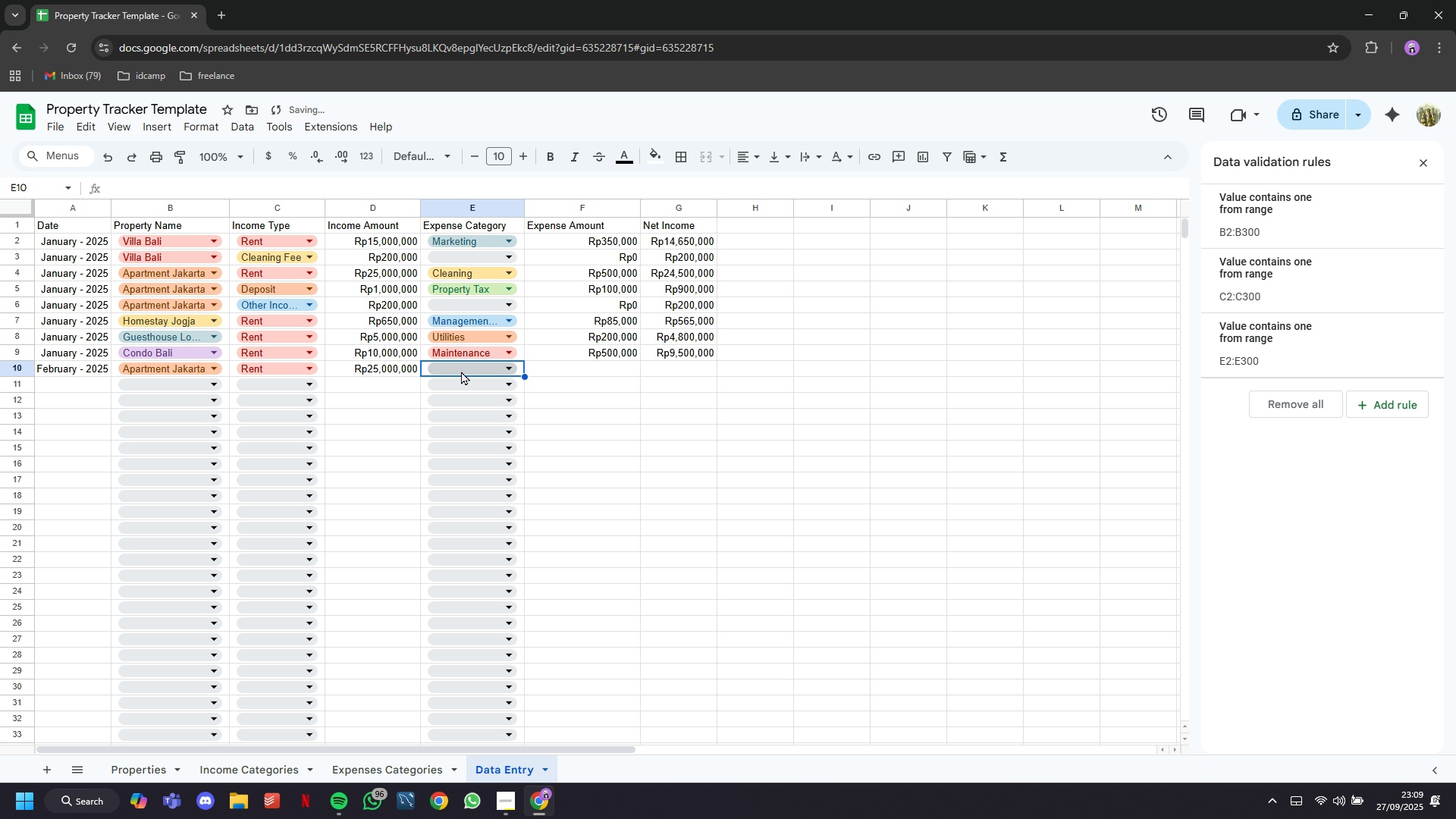 
left_click([463, 368])
 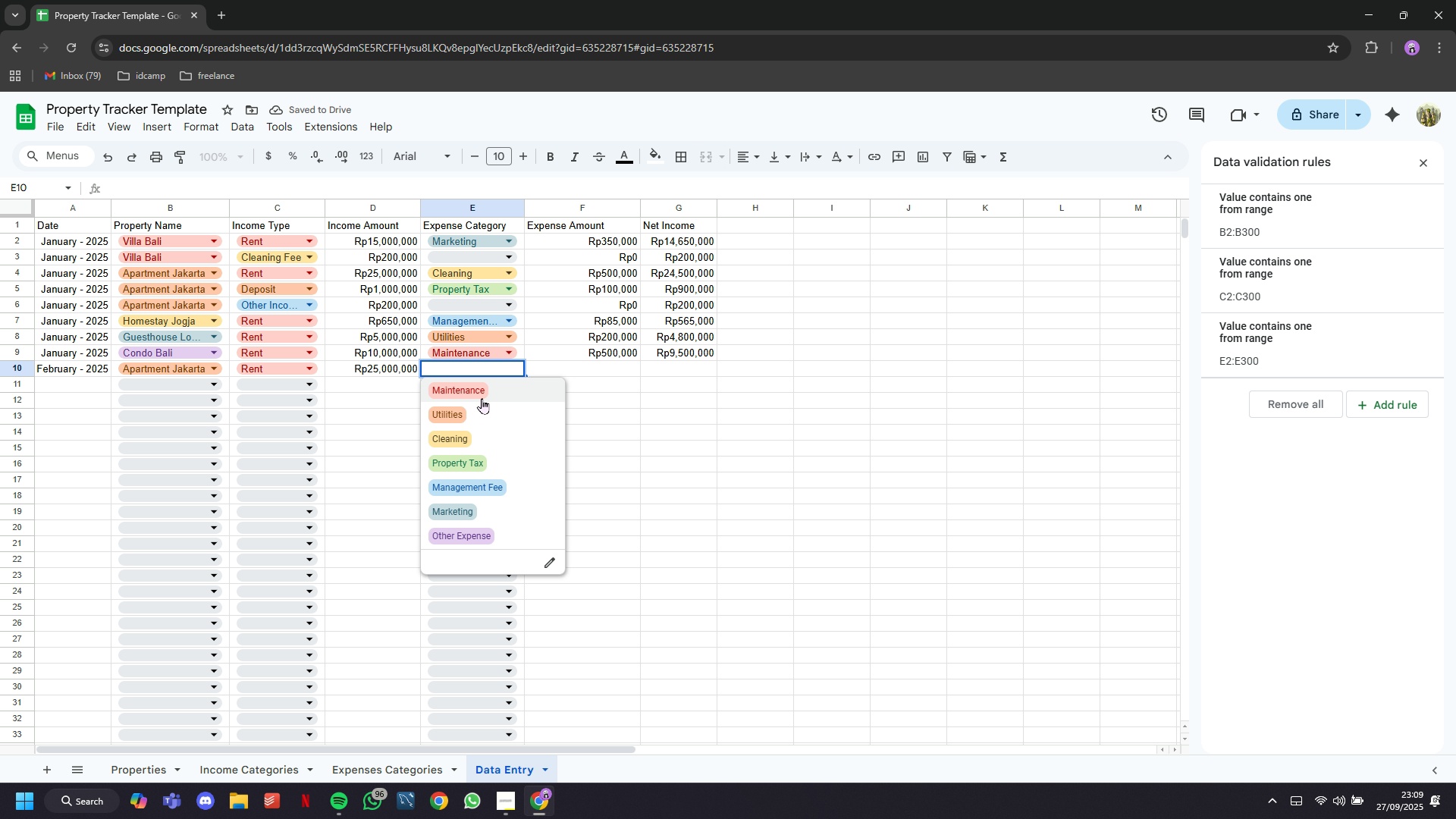 
left_click([482, 400])
 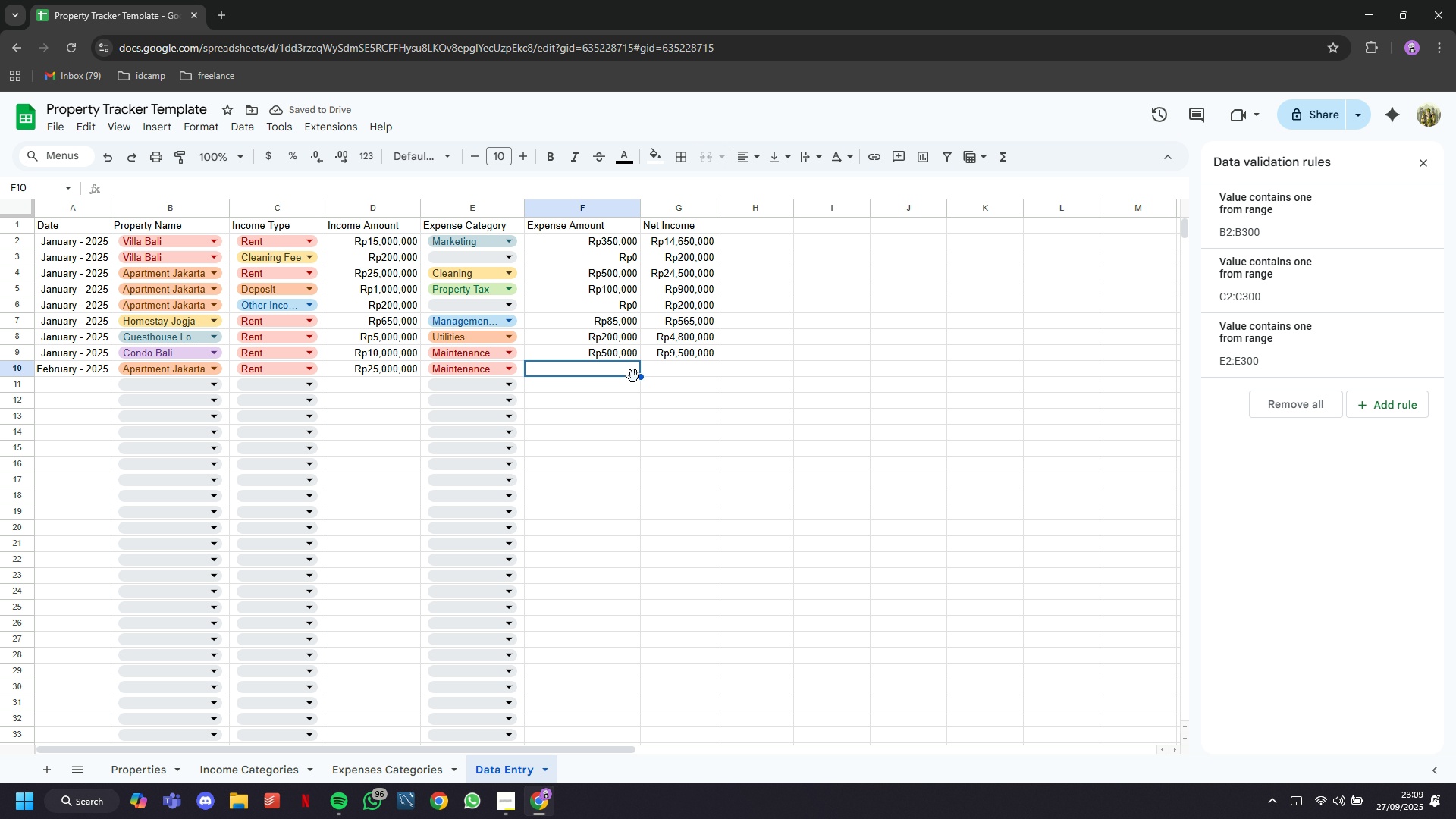 
type(200000)
key(Tab)
 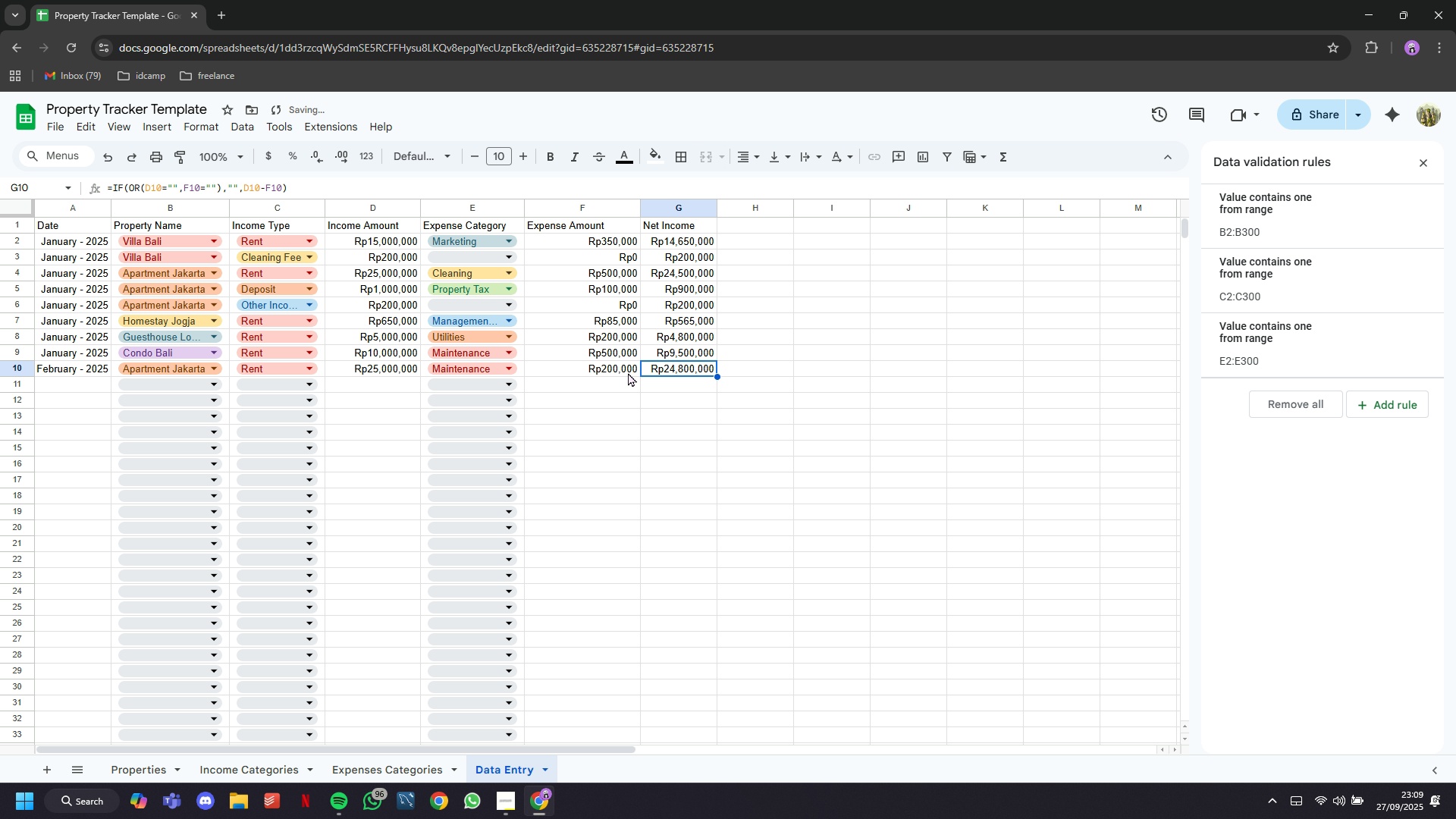 
double_click([633, 376])
 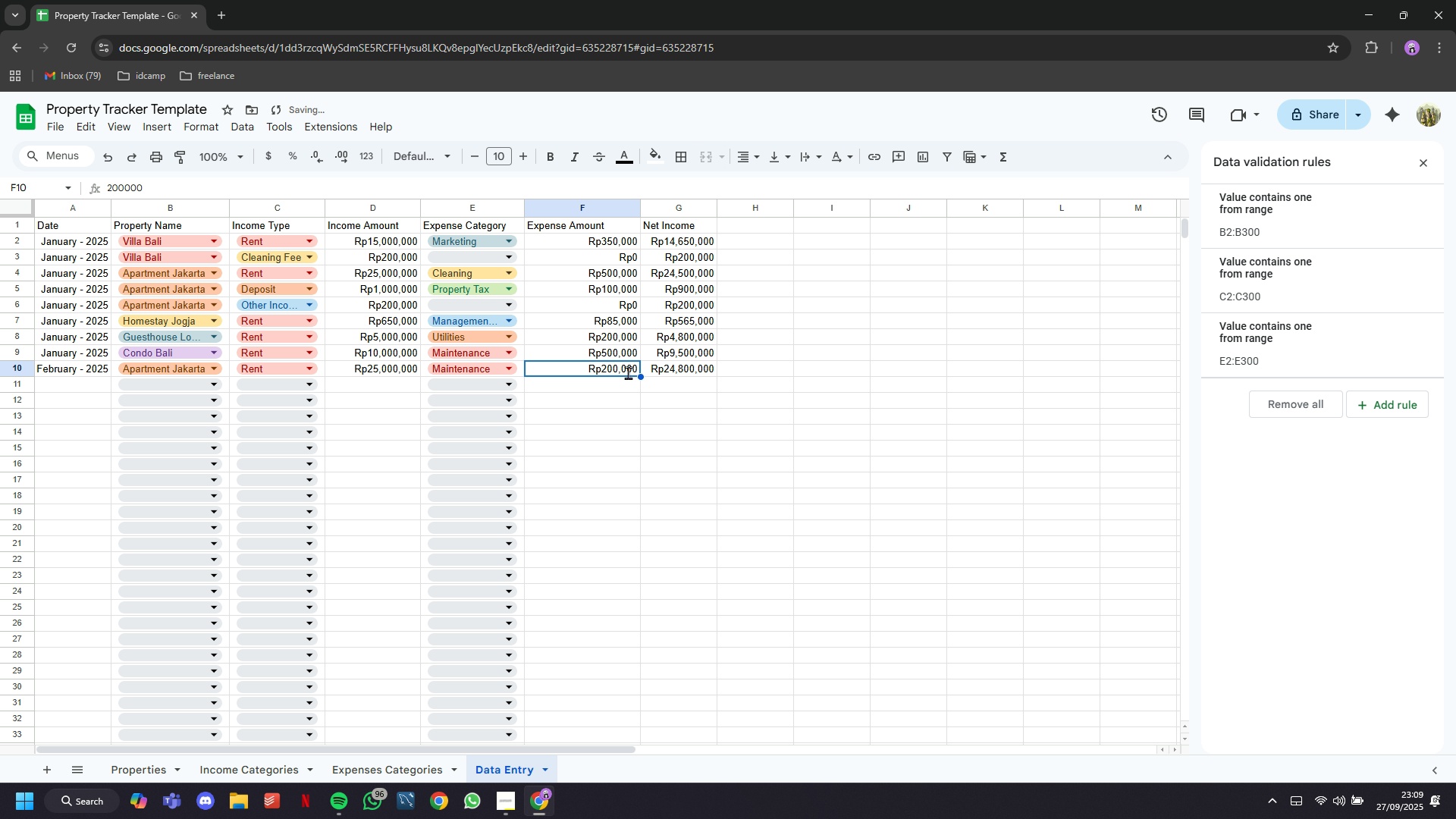 
left_click([628, 372])
 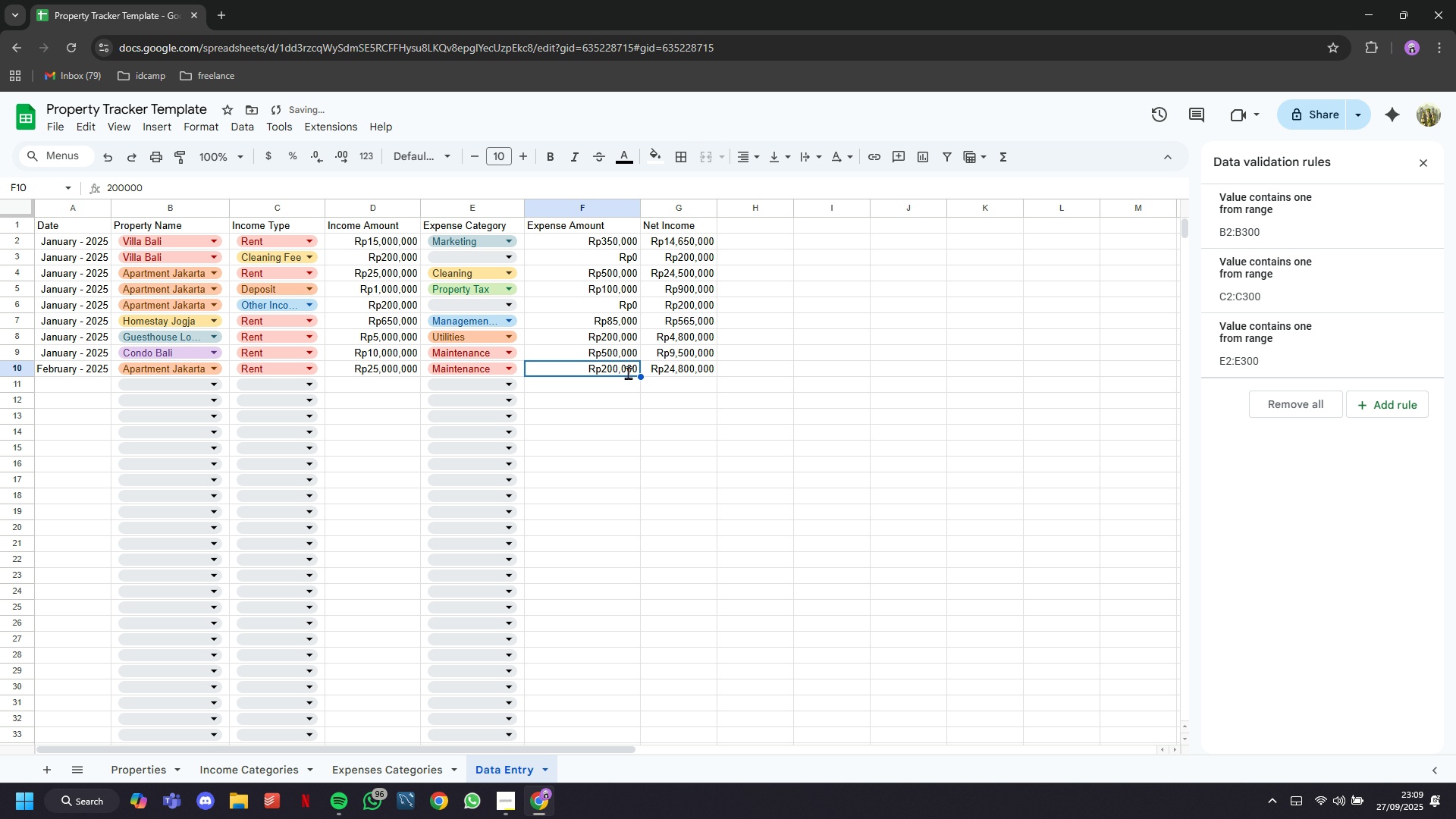 
left_click([628, 372])
 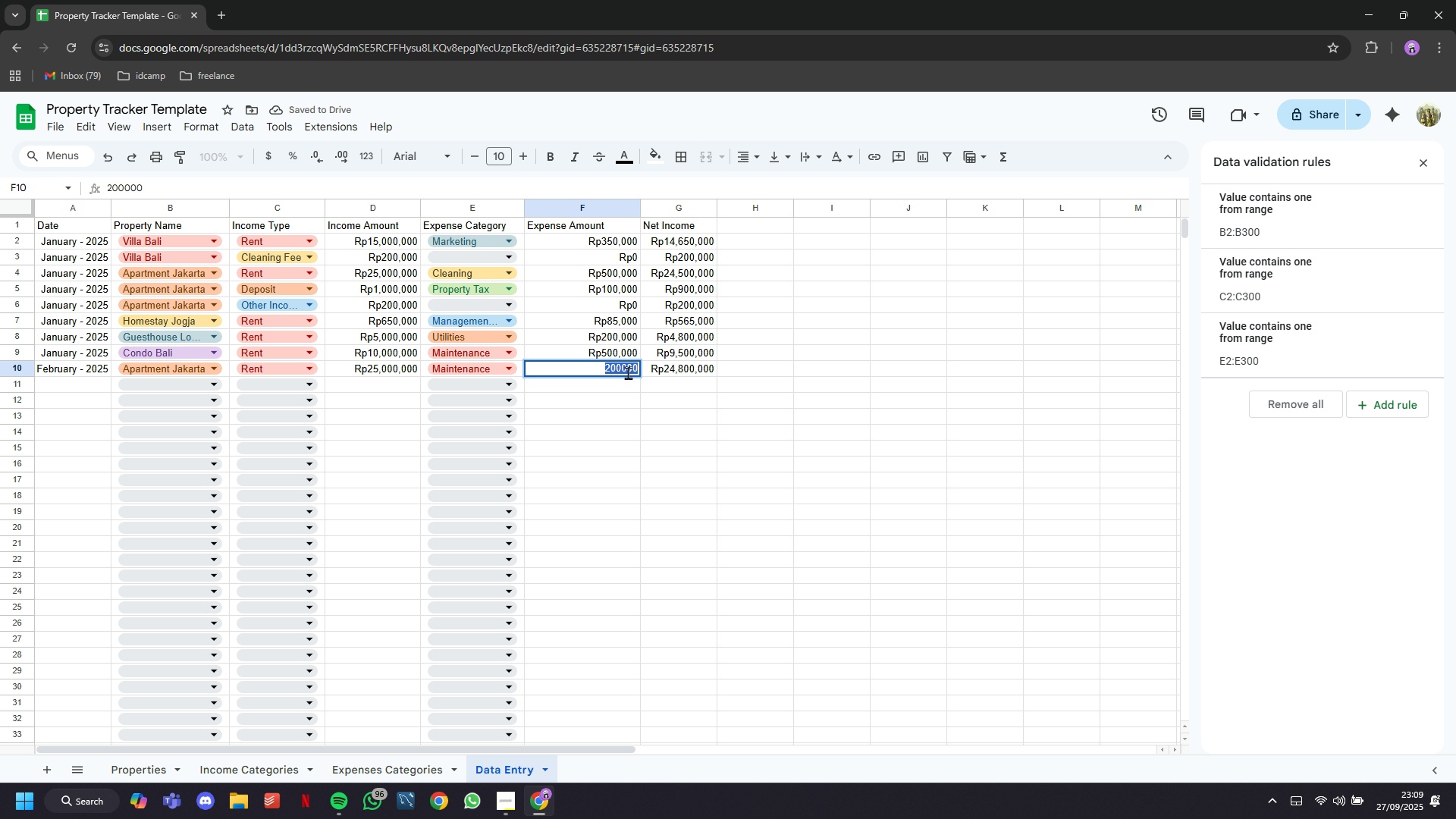 
left_click([628, 372])
 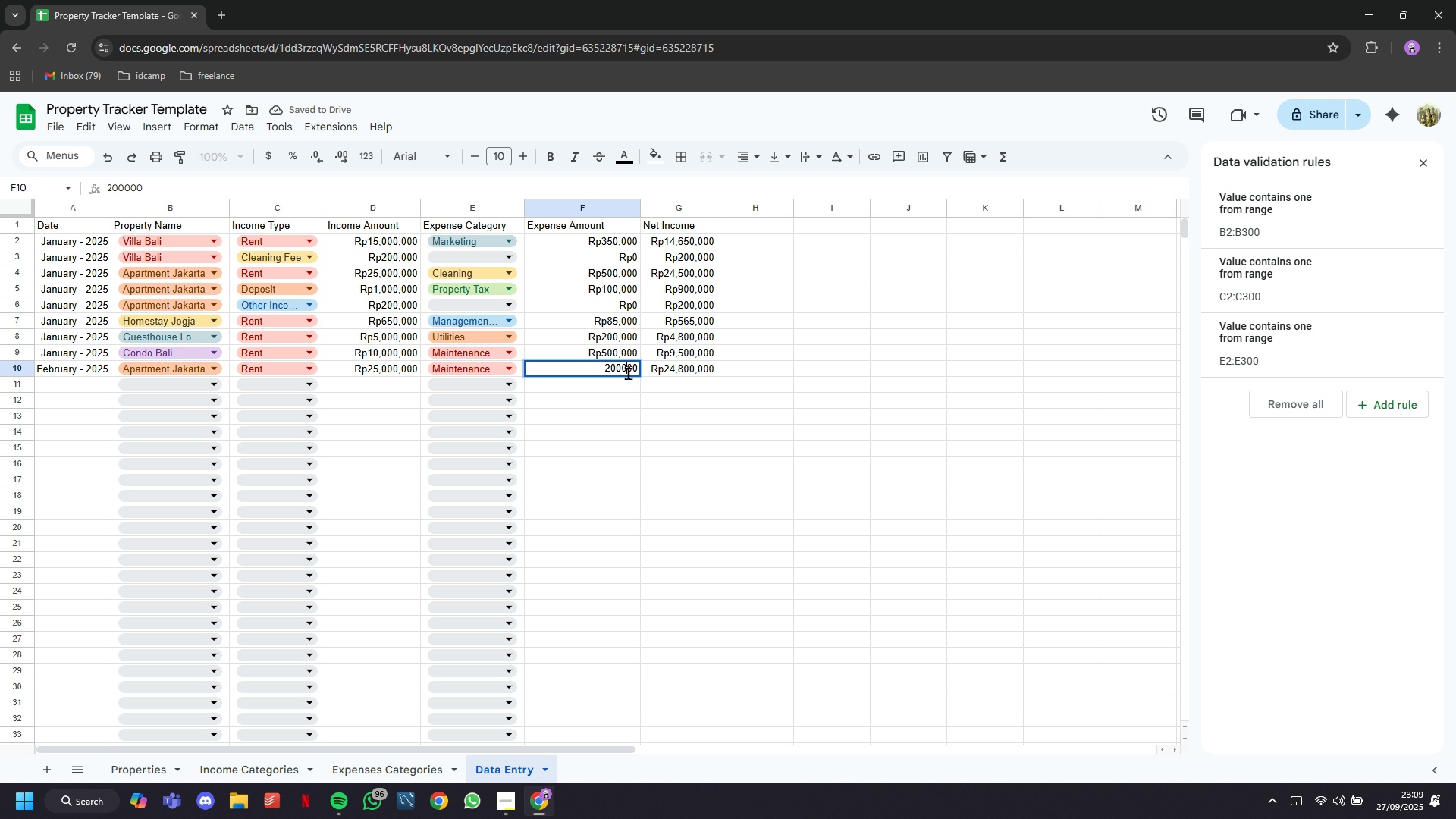 
key(ArrowRight)
 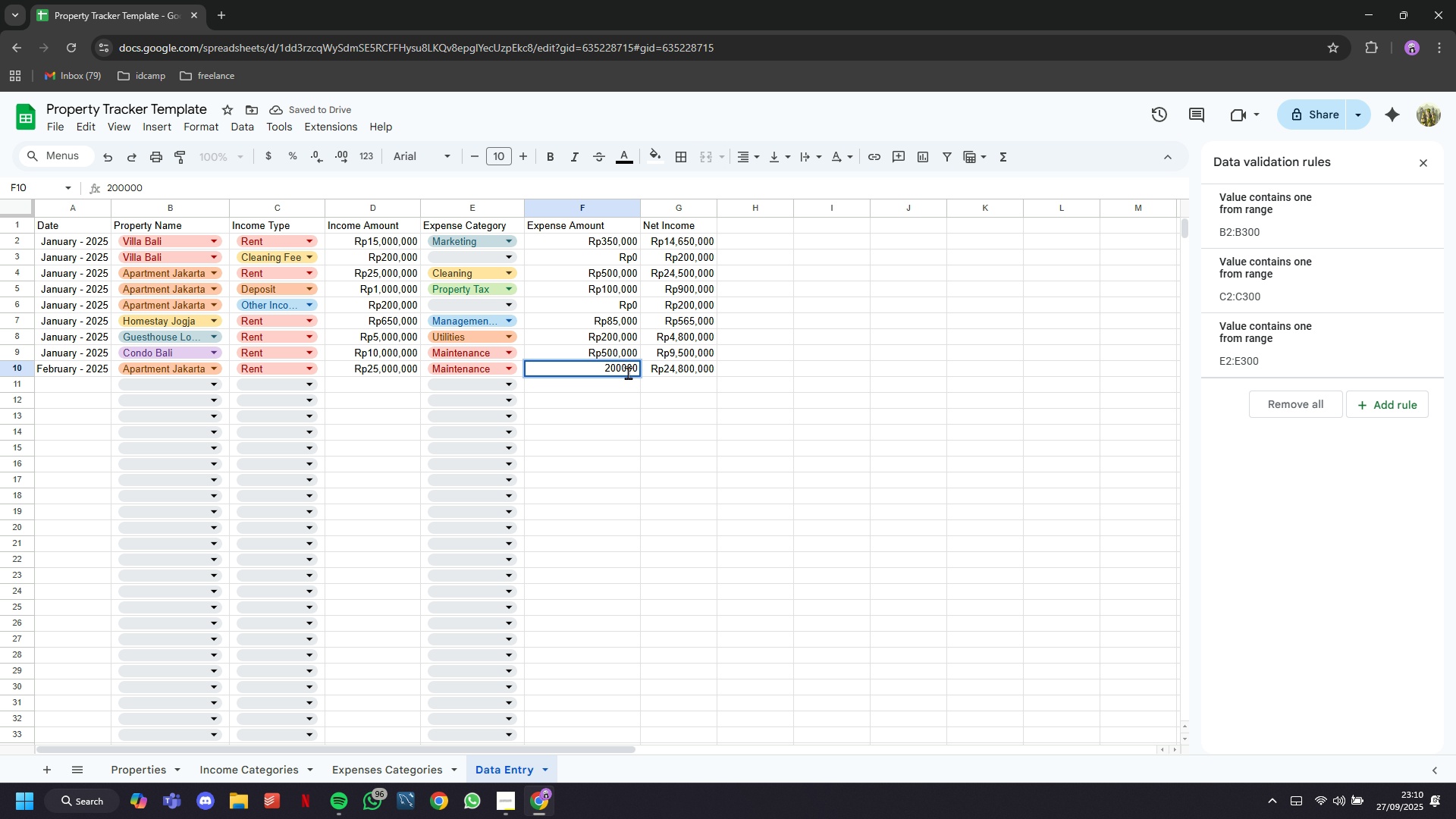 
key(0)
 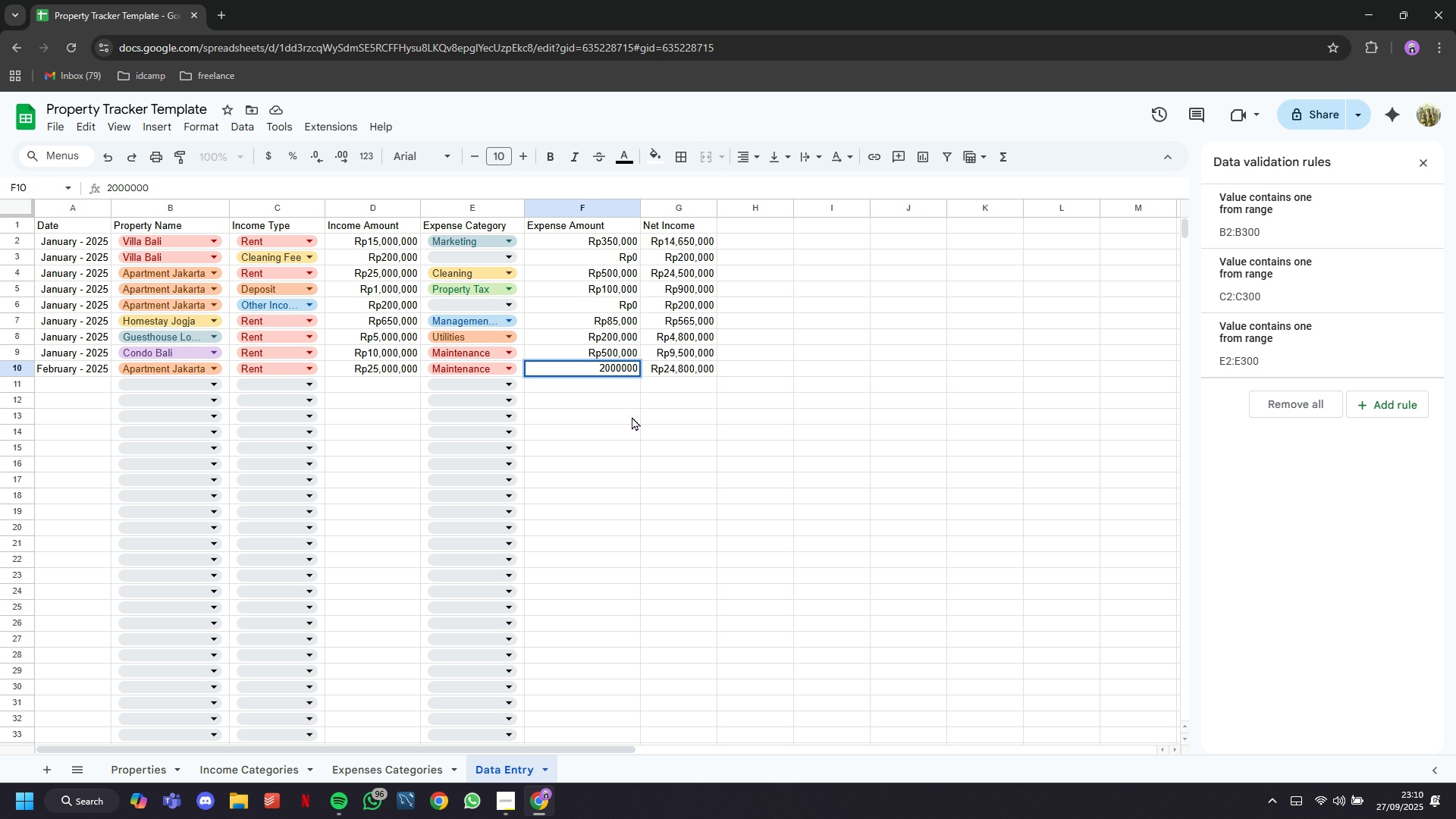 
left_click([629, 422])
 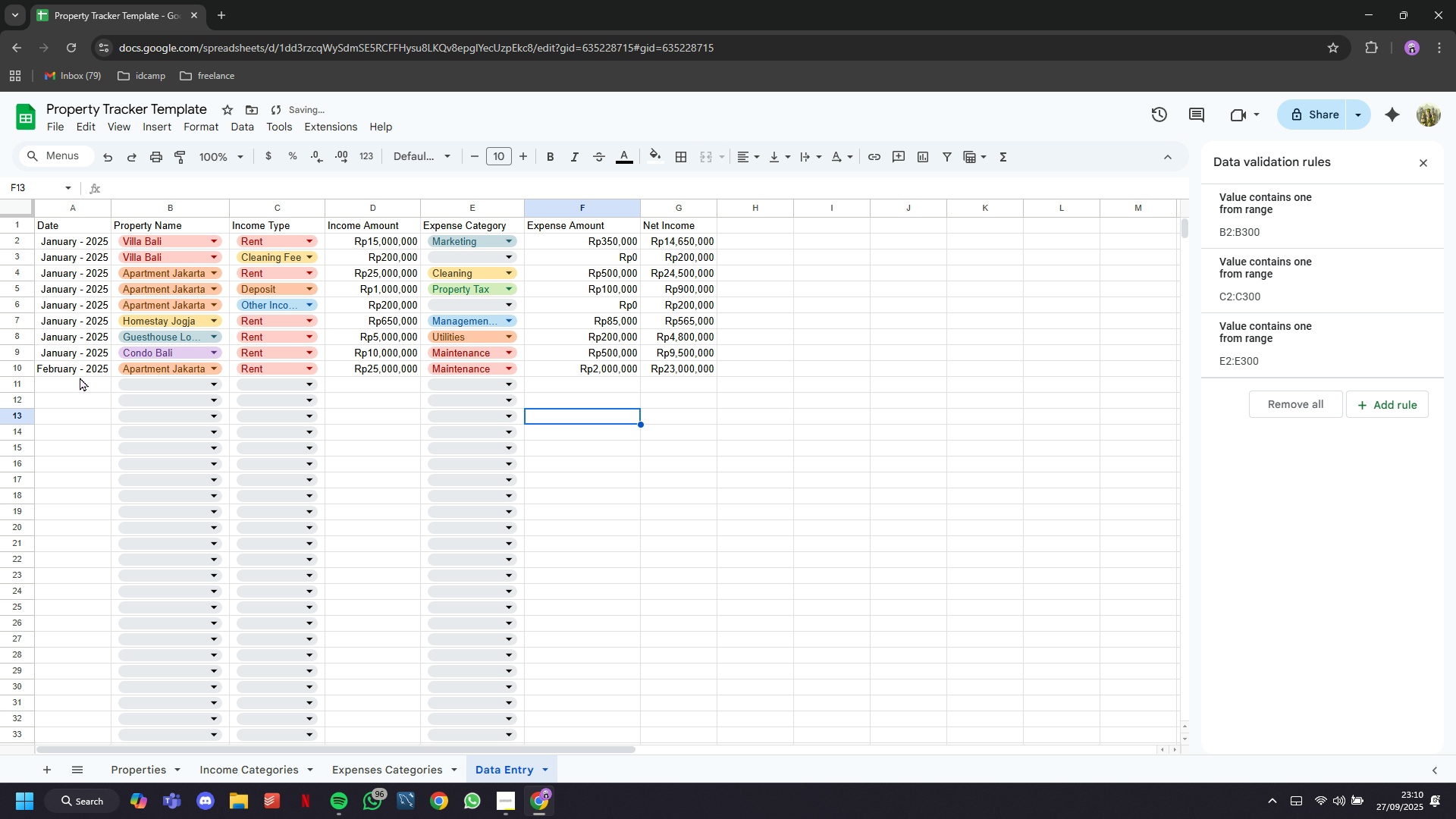 
double_click([78, 376])
 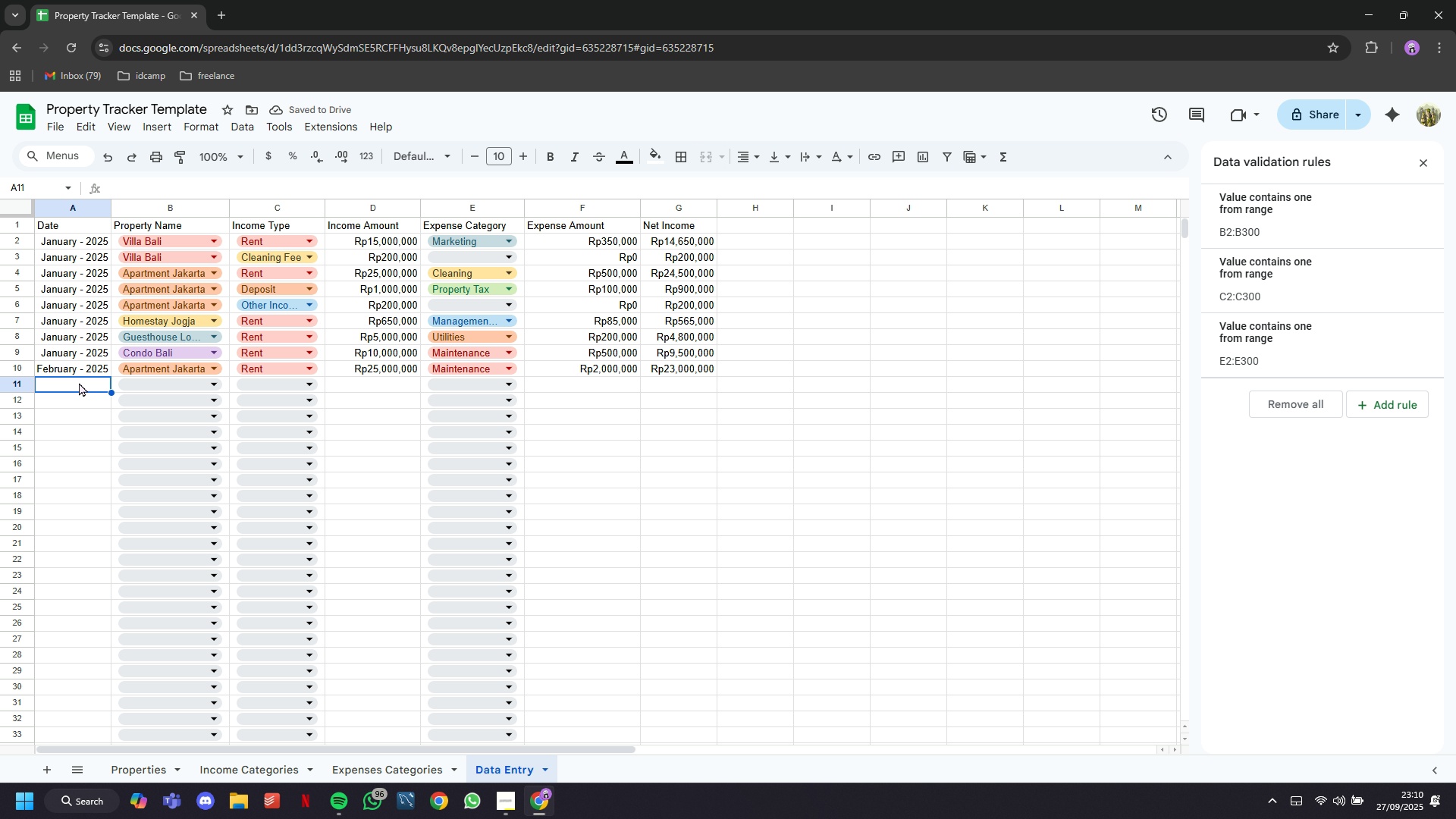 
type(2/1/2025)
 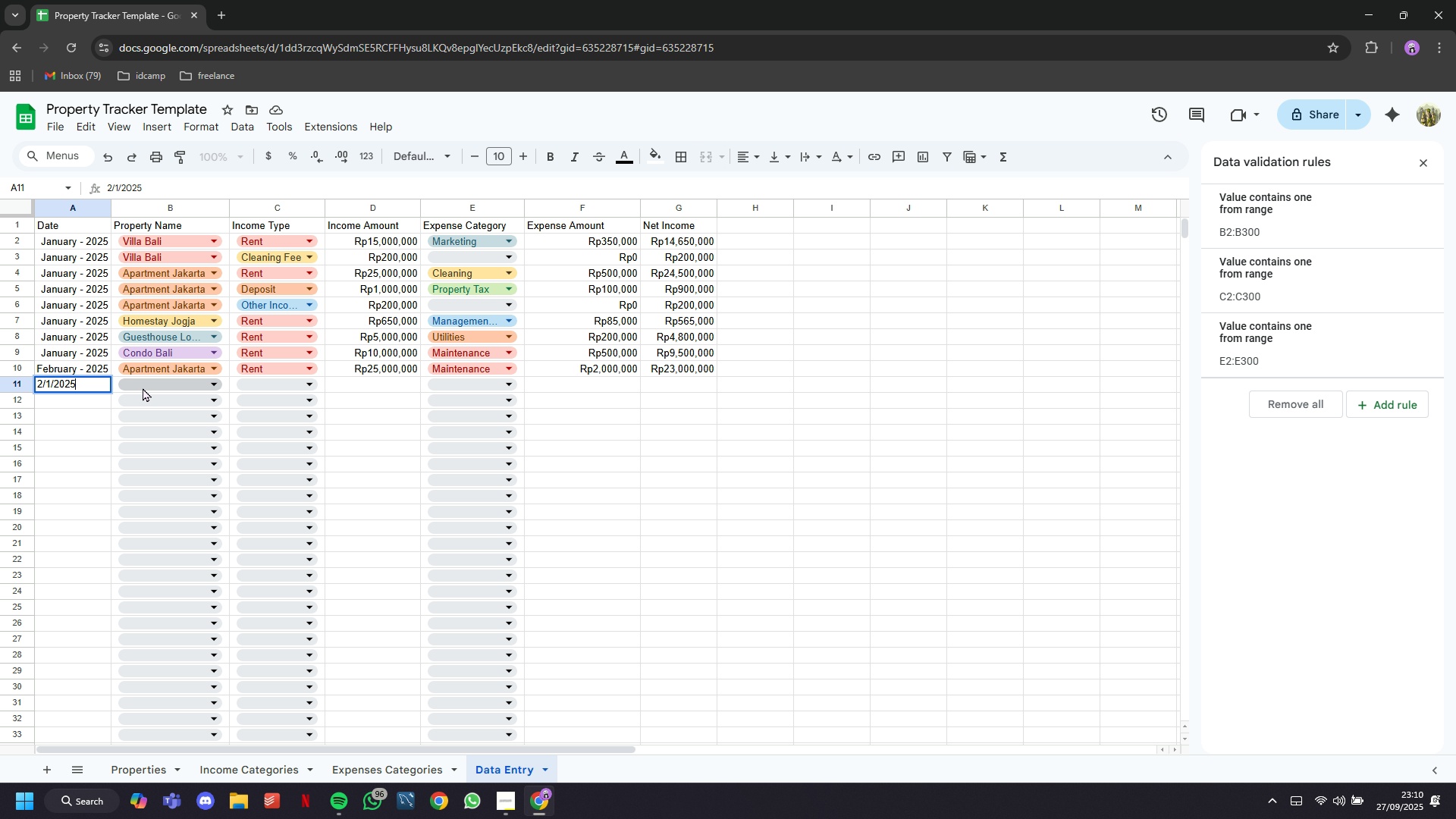 
left_click([160, 392])
 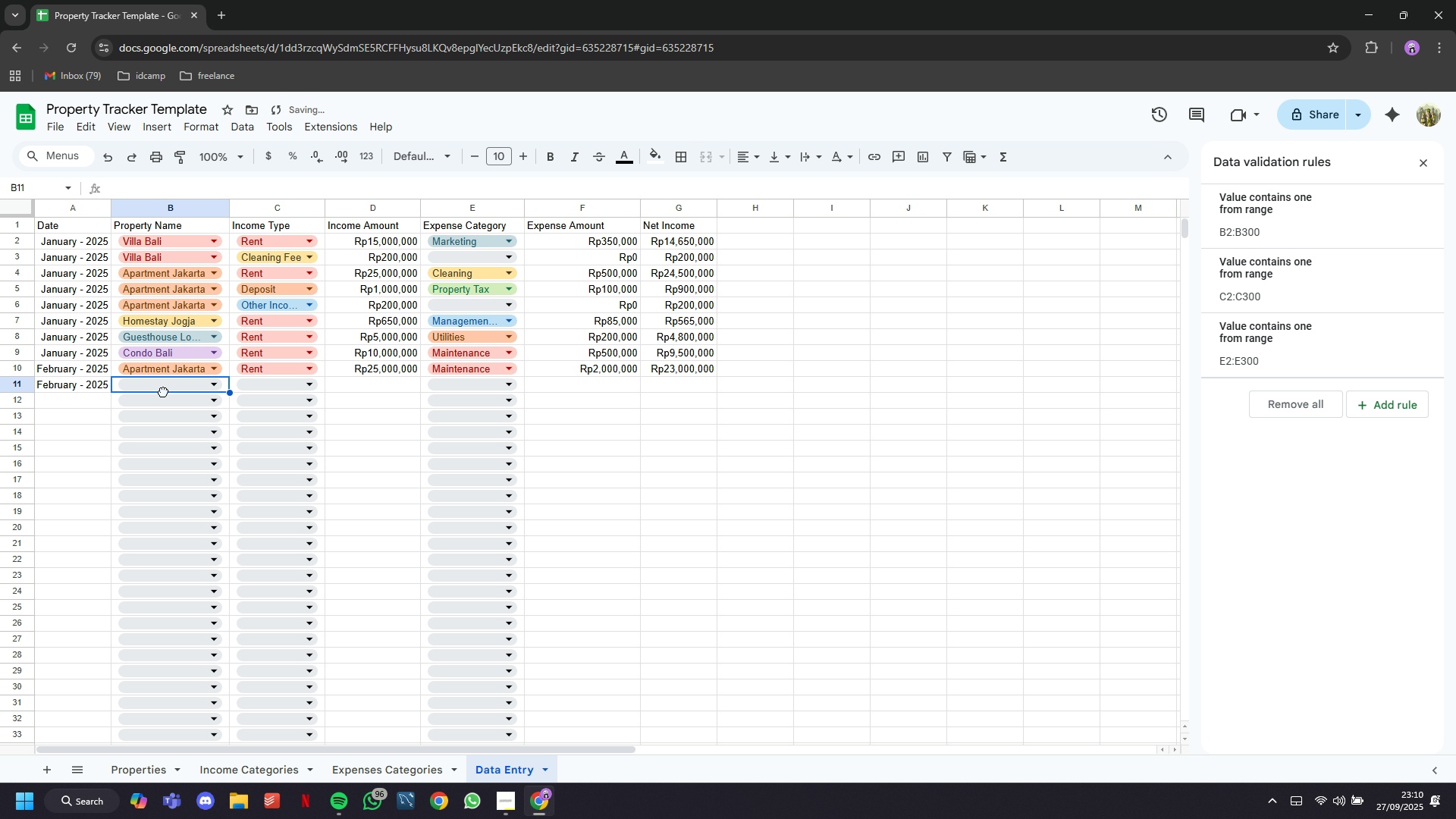 
left_click([163, 391])
 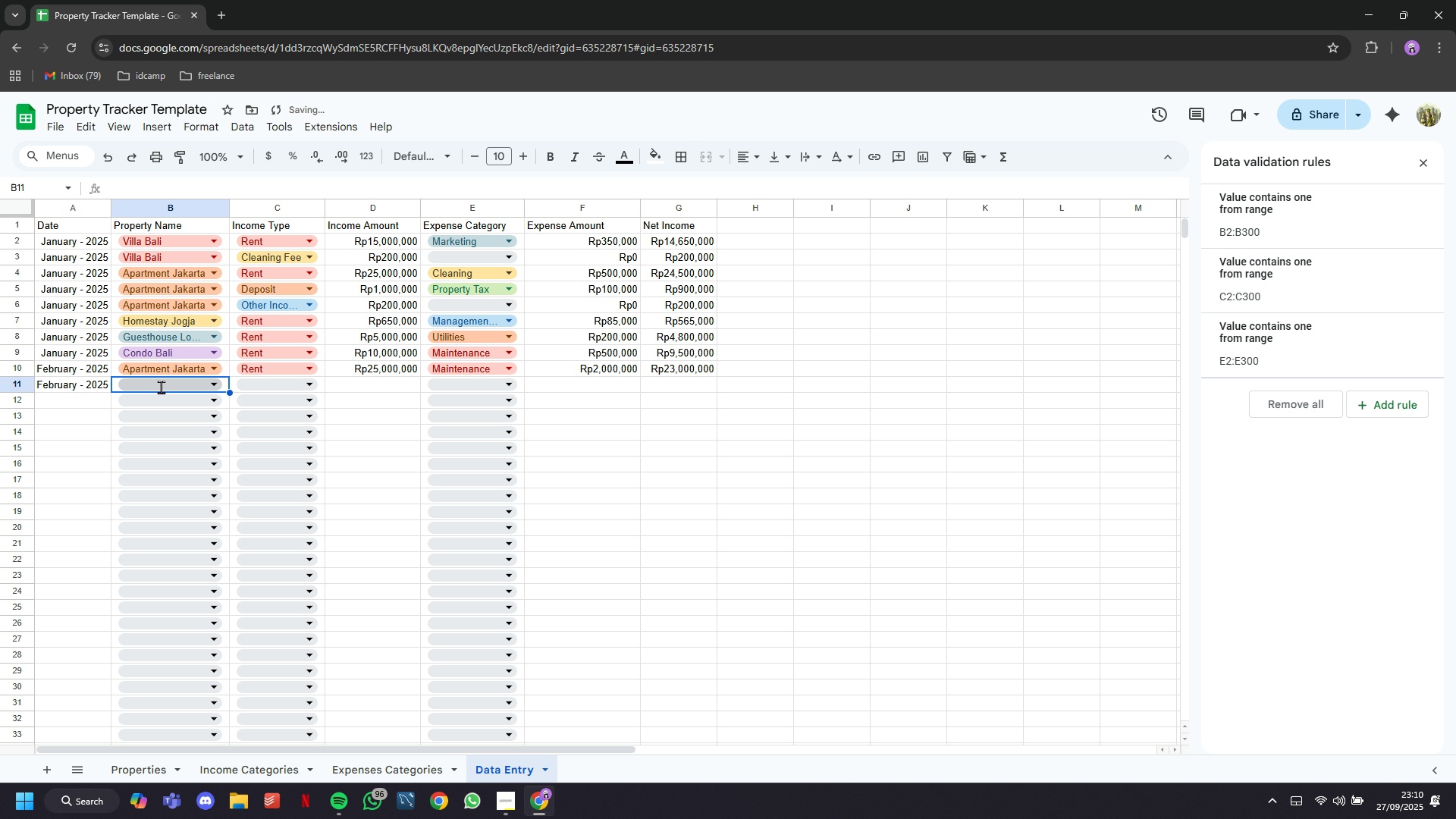 
left_click([161, 387])
 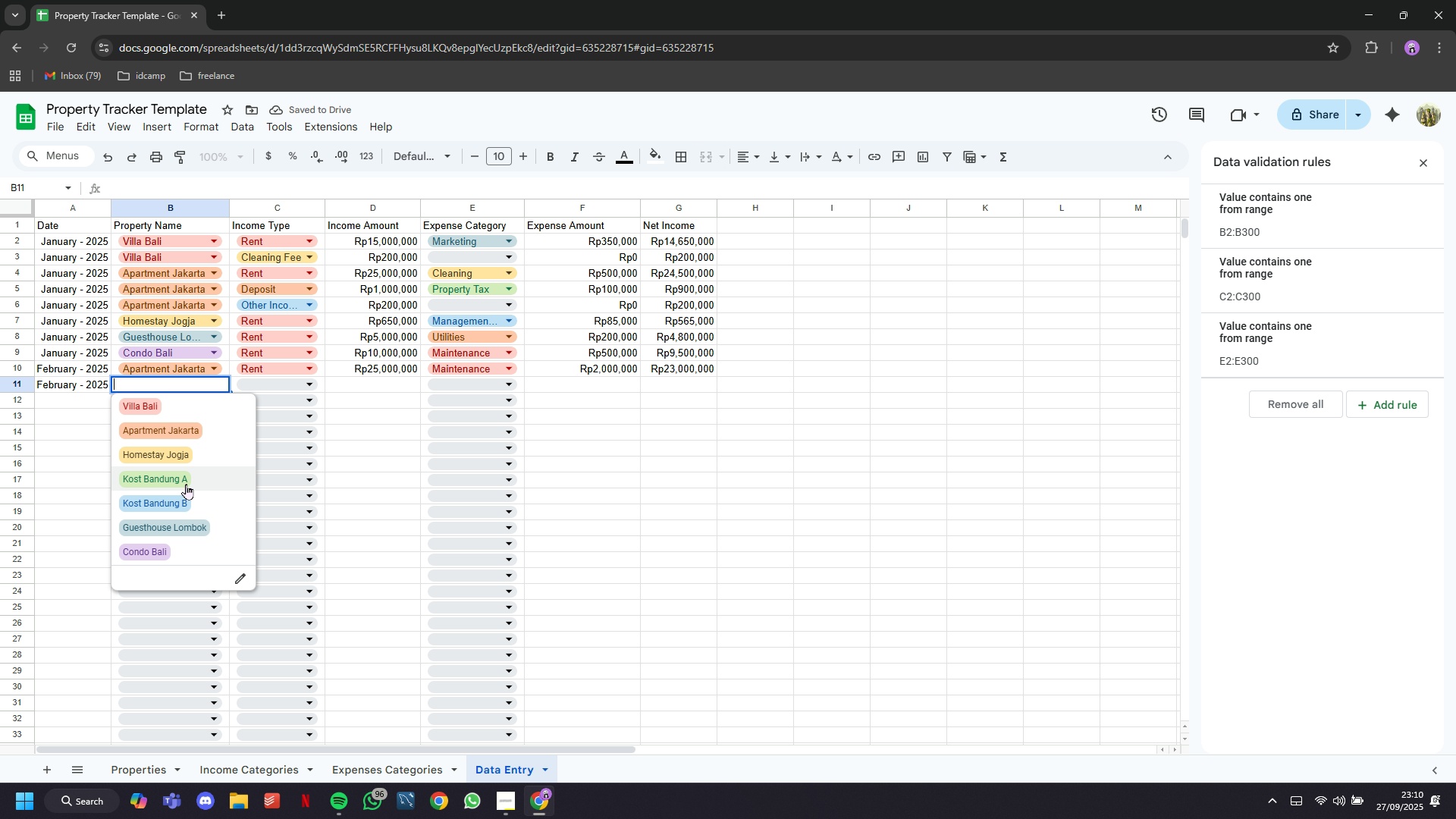 
left_click([184, 482])
 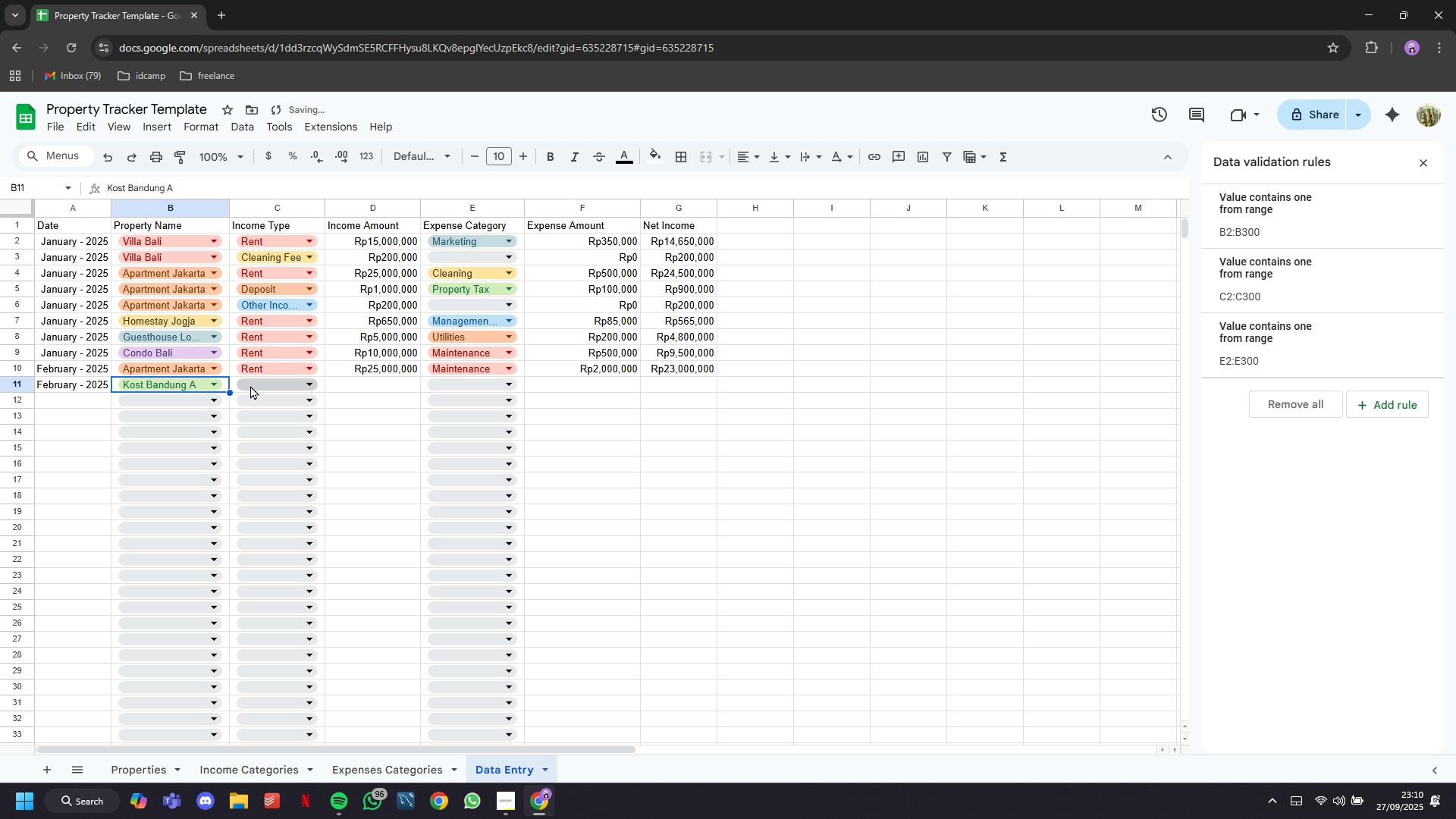 
left_click([252, 385])
 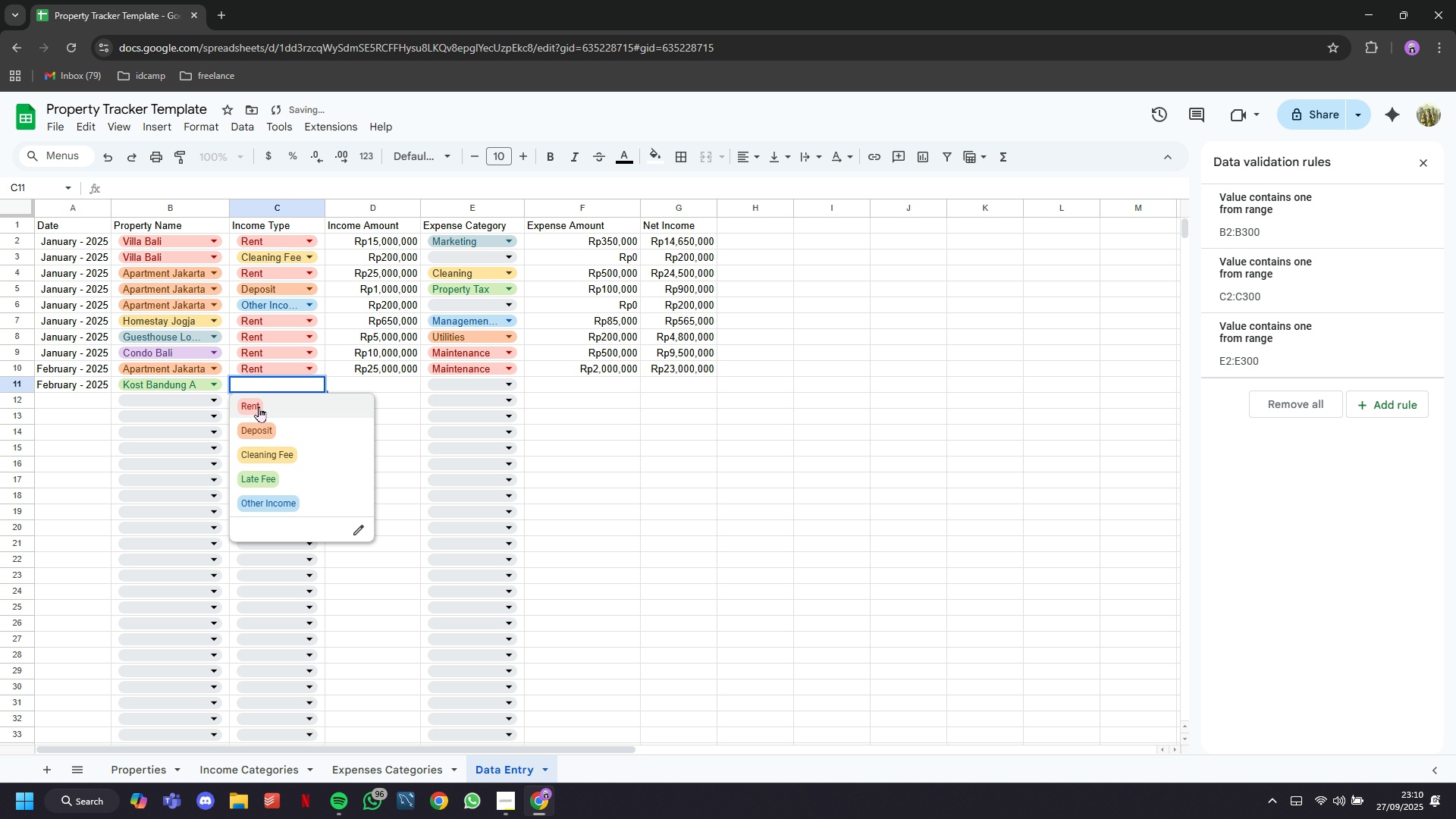 
left_click([259, 406])
 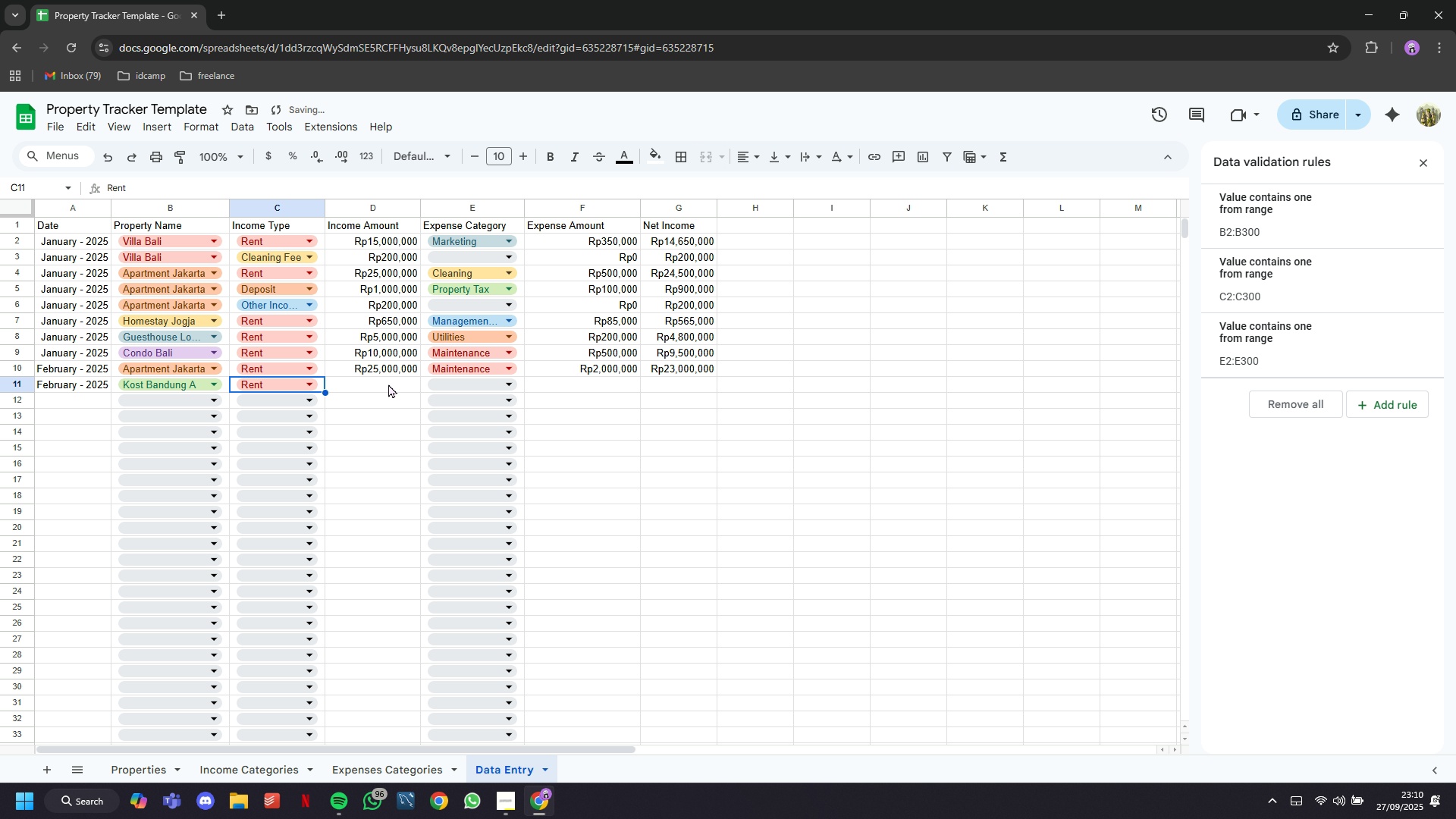 
left_click([388, 384])
 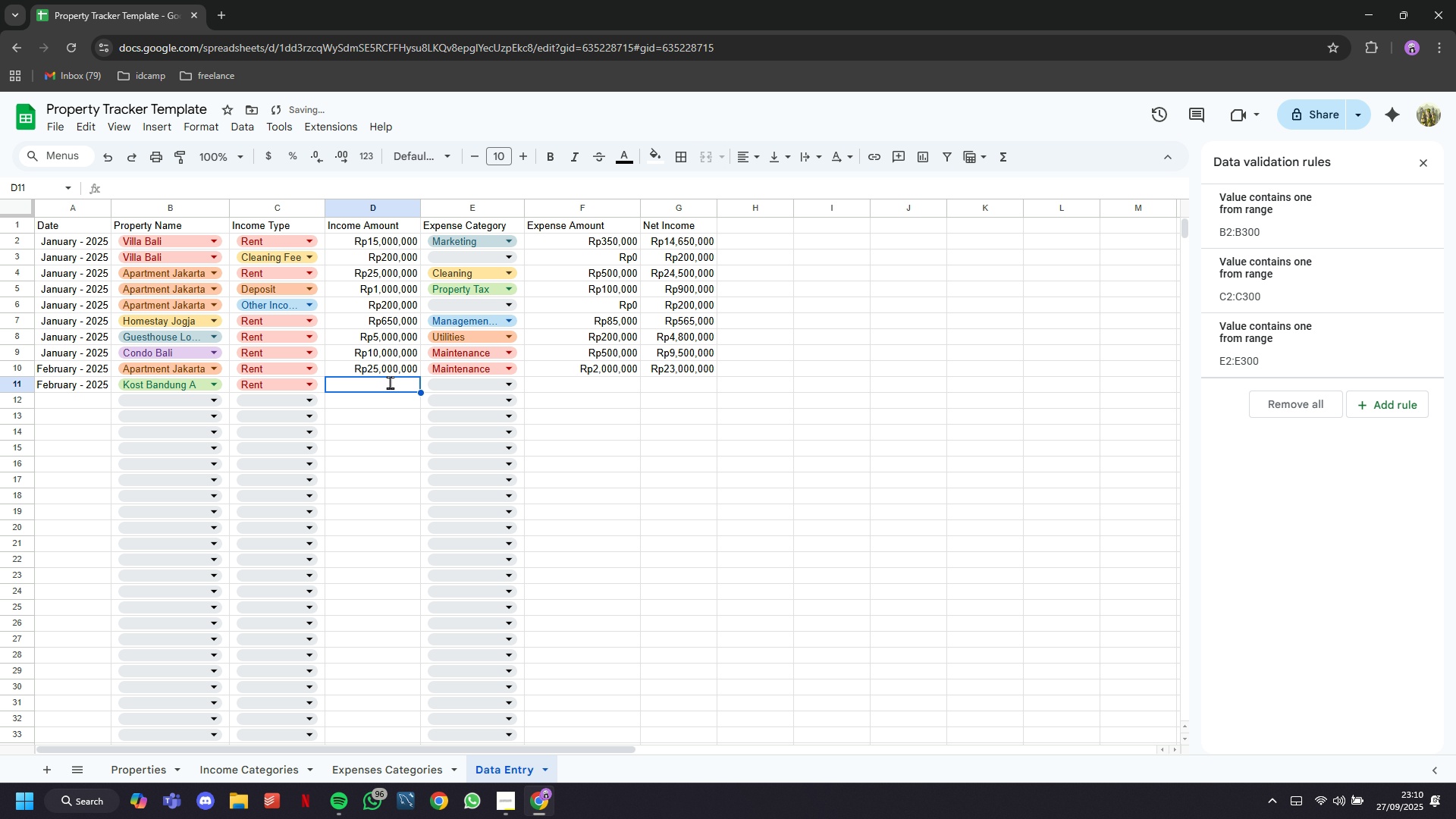 
type(2000000)
 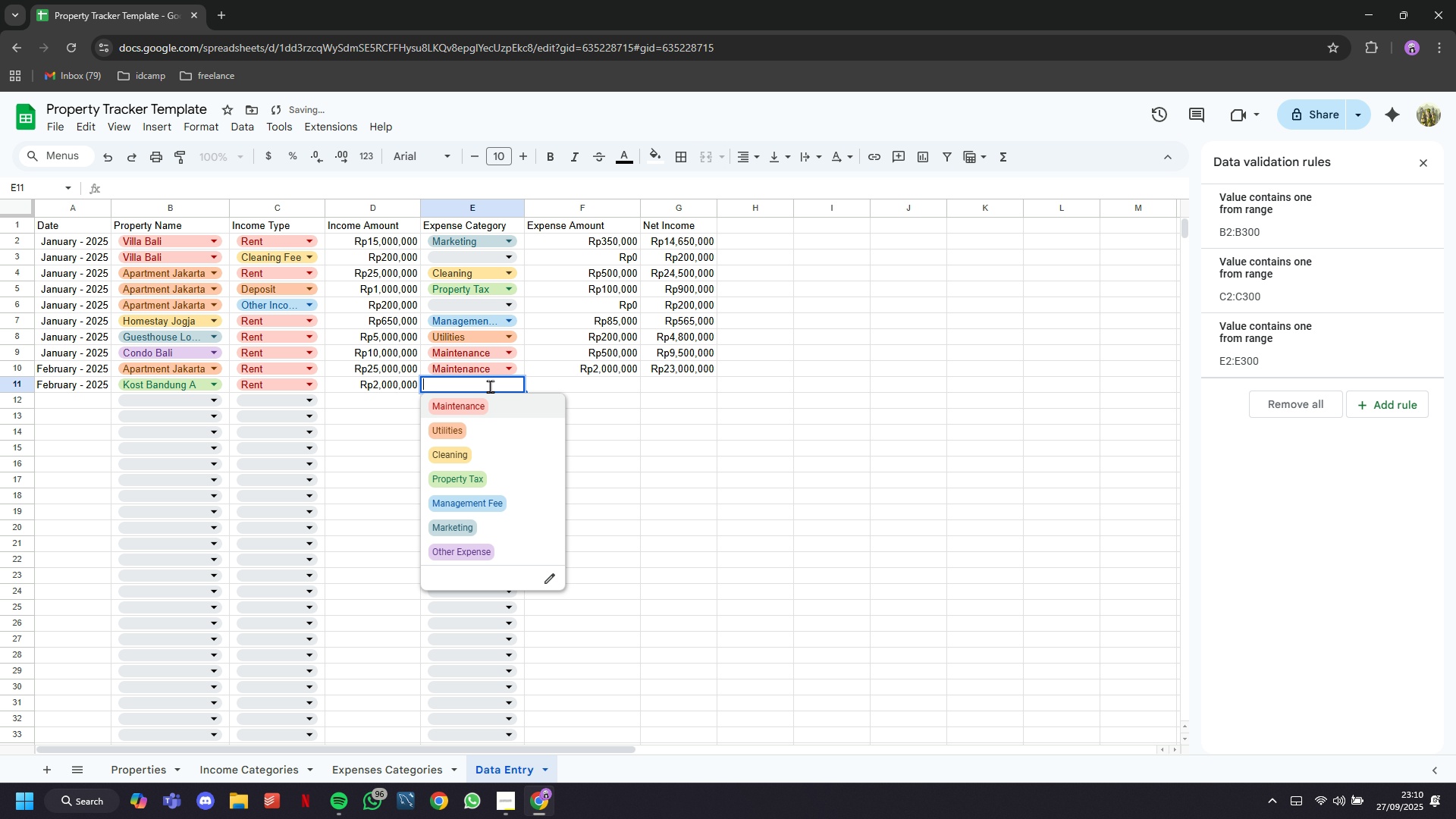 
mouse_move([496, 456])
 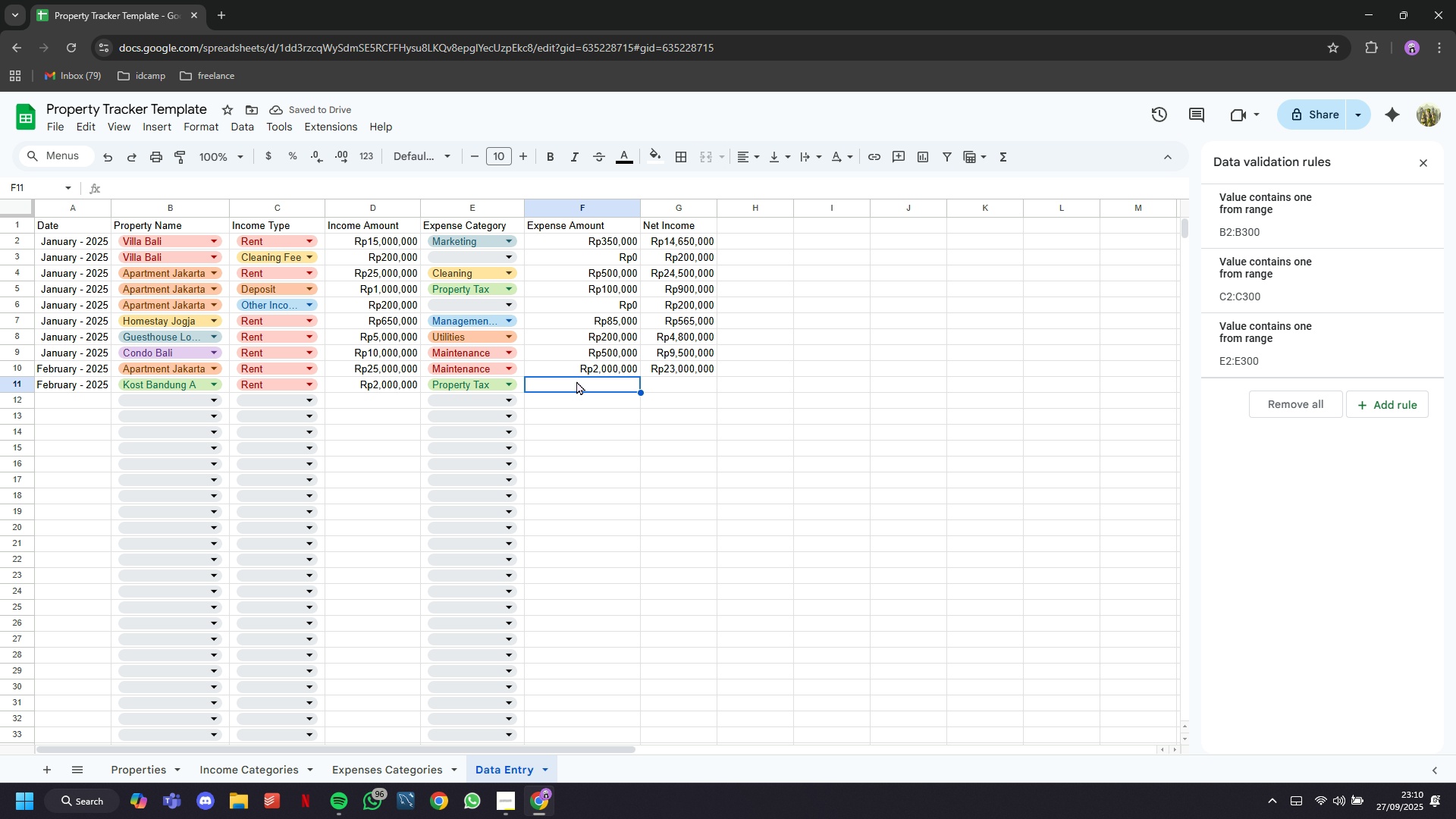 
type(200000)
key(Tab)
 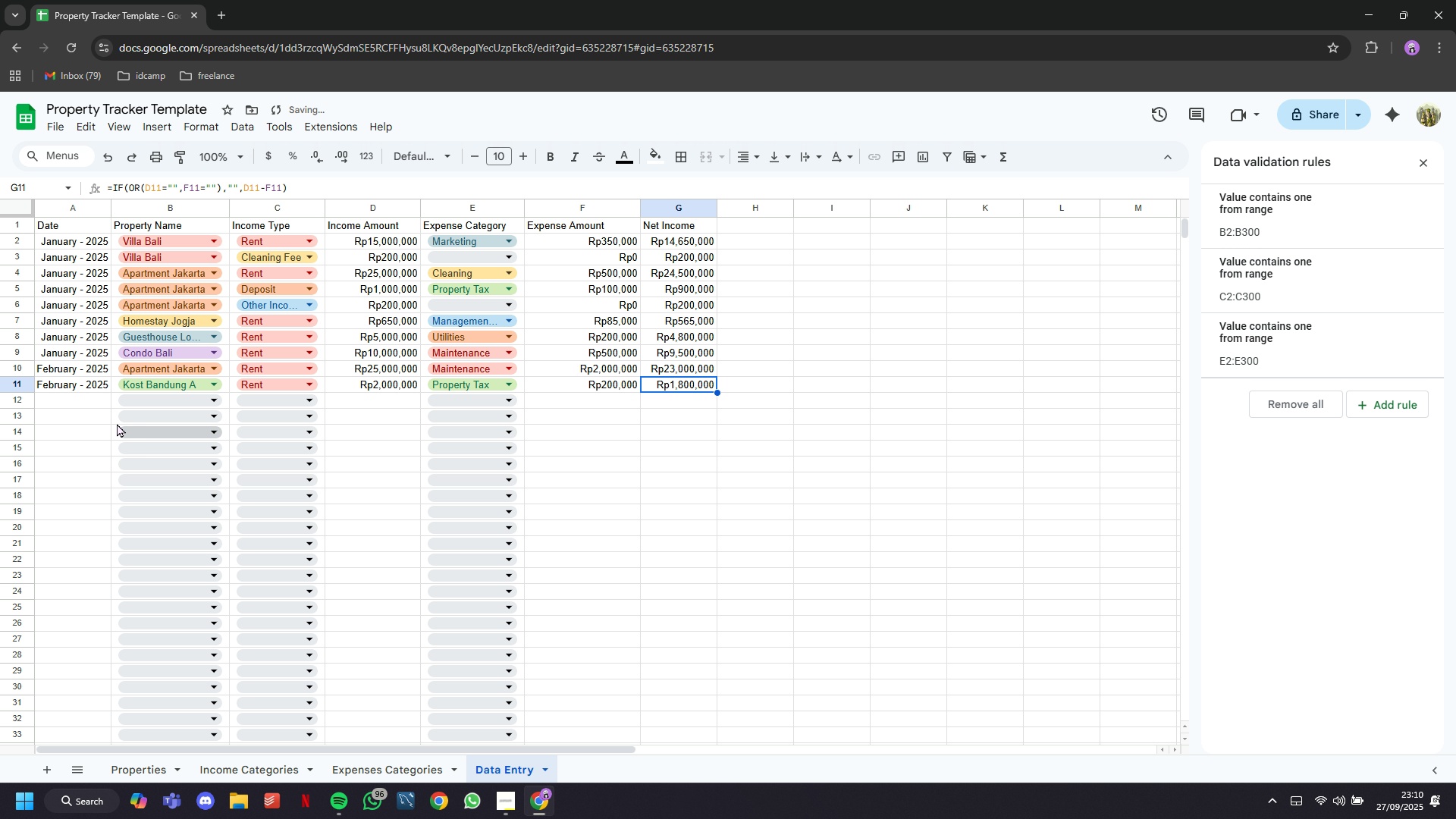 
left_click([97, 403])
 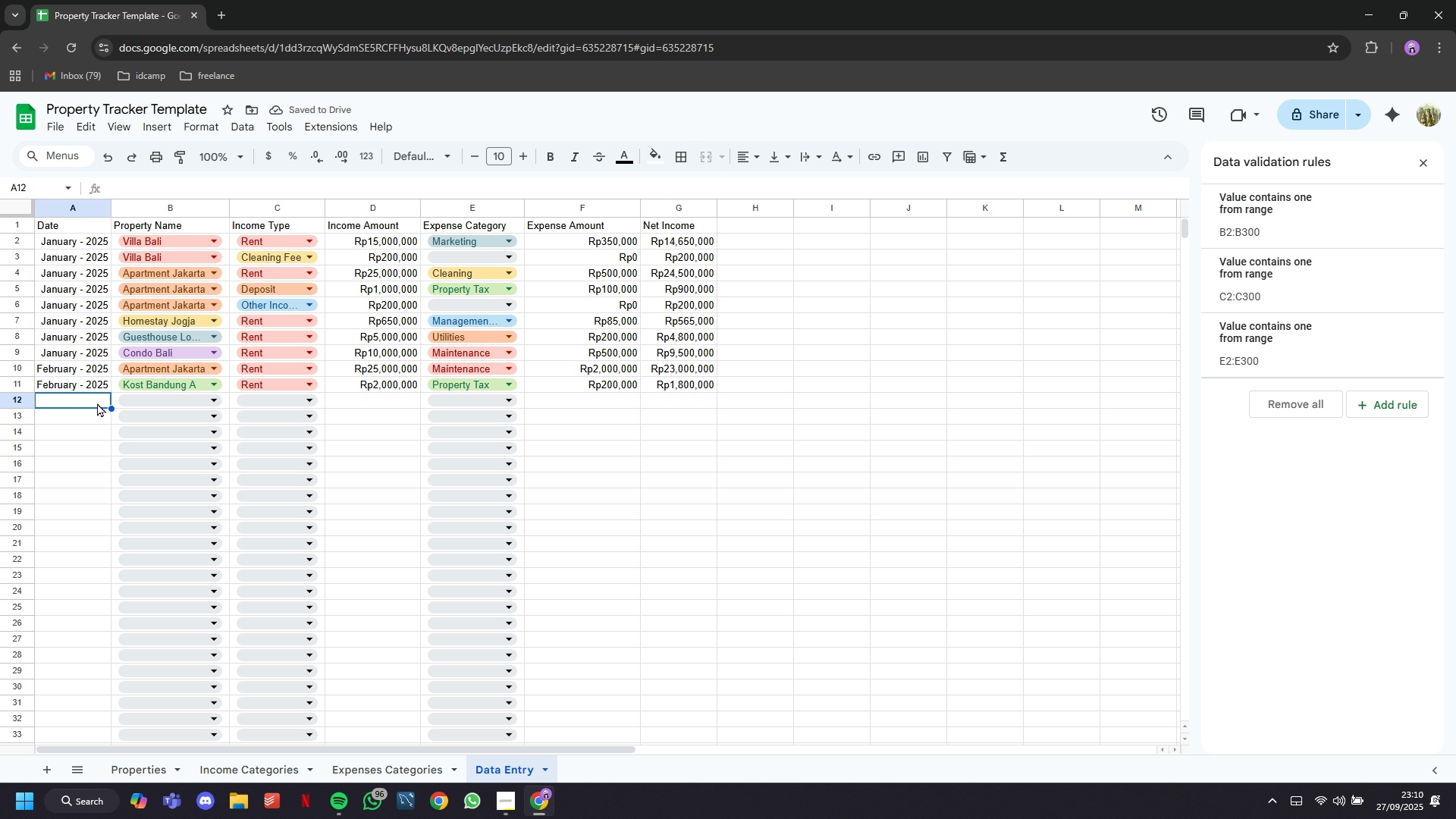 
type(2.)
key(Backspace)
type(/1/2025)
key(Tab)
 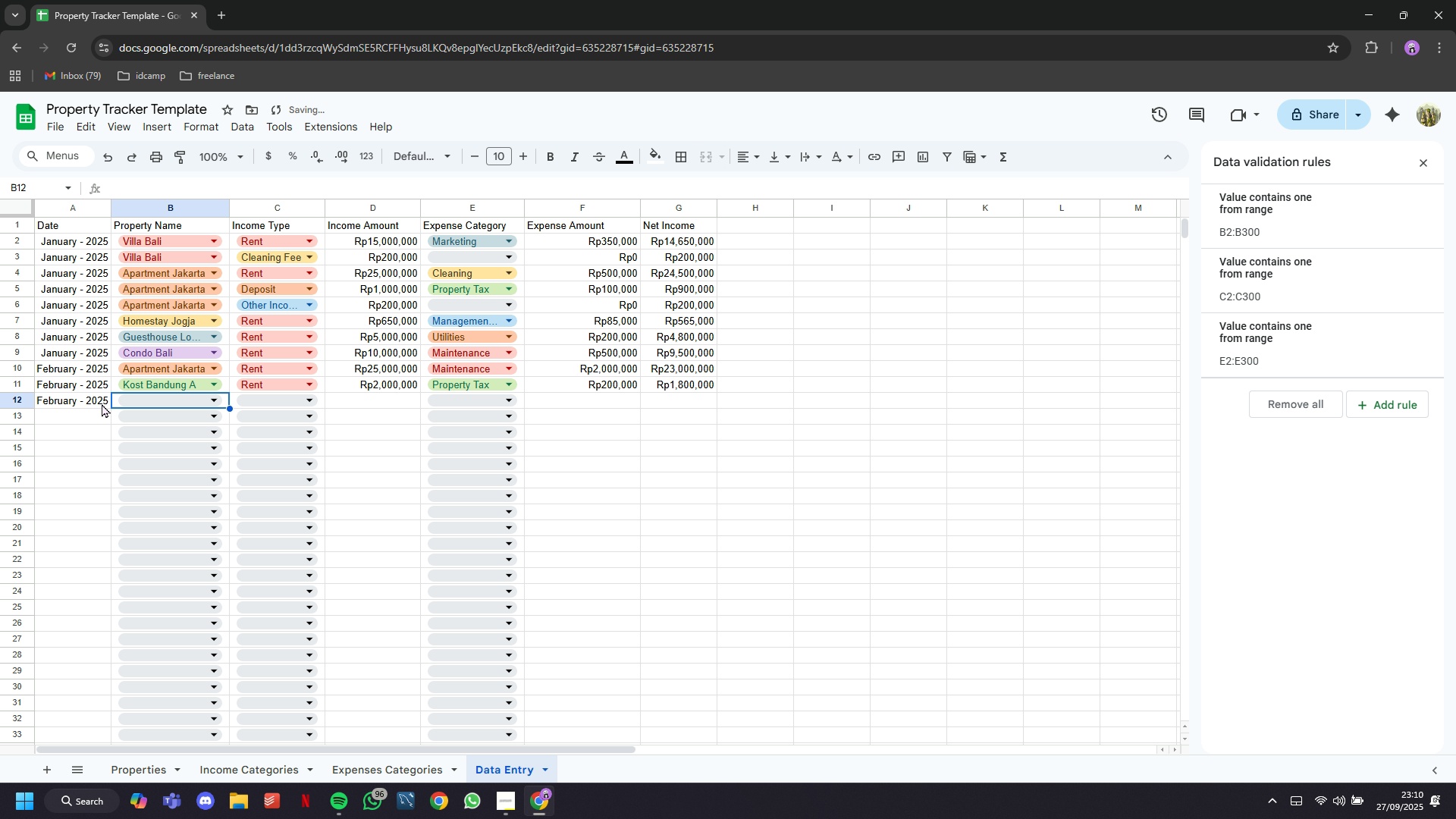 
left_click([137, 396])
 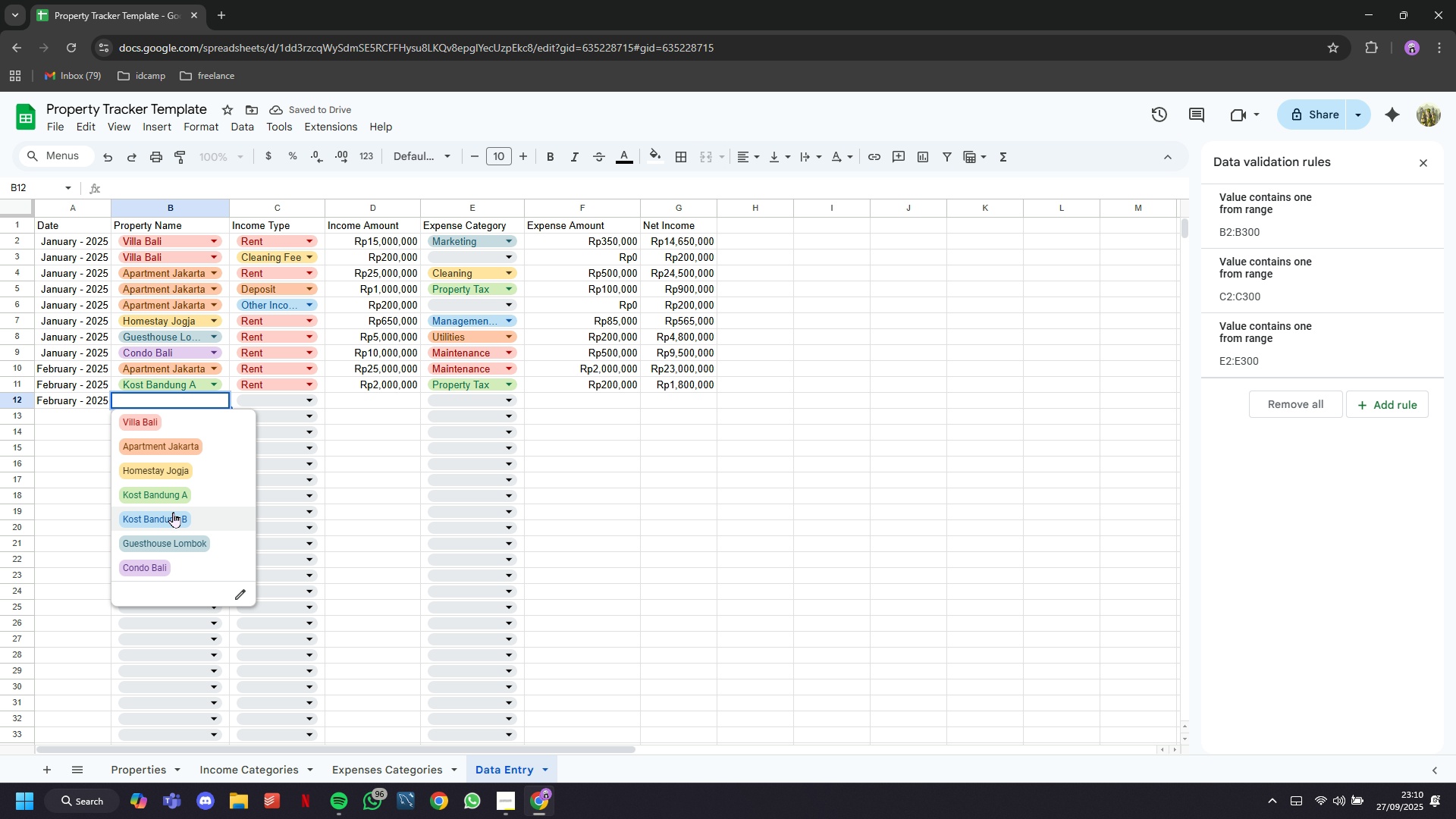 
left_click([173, 516])
 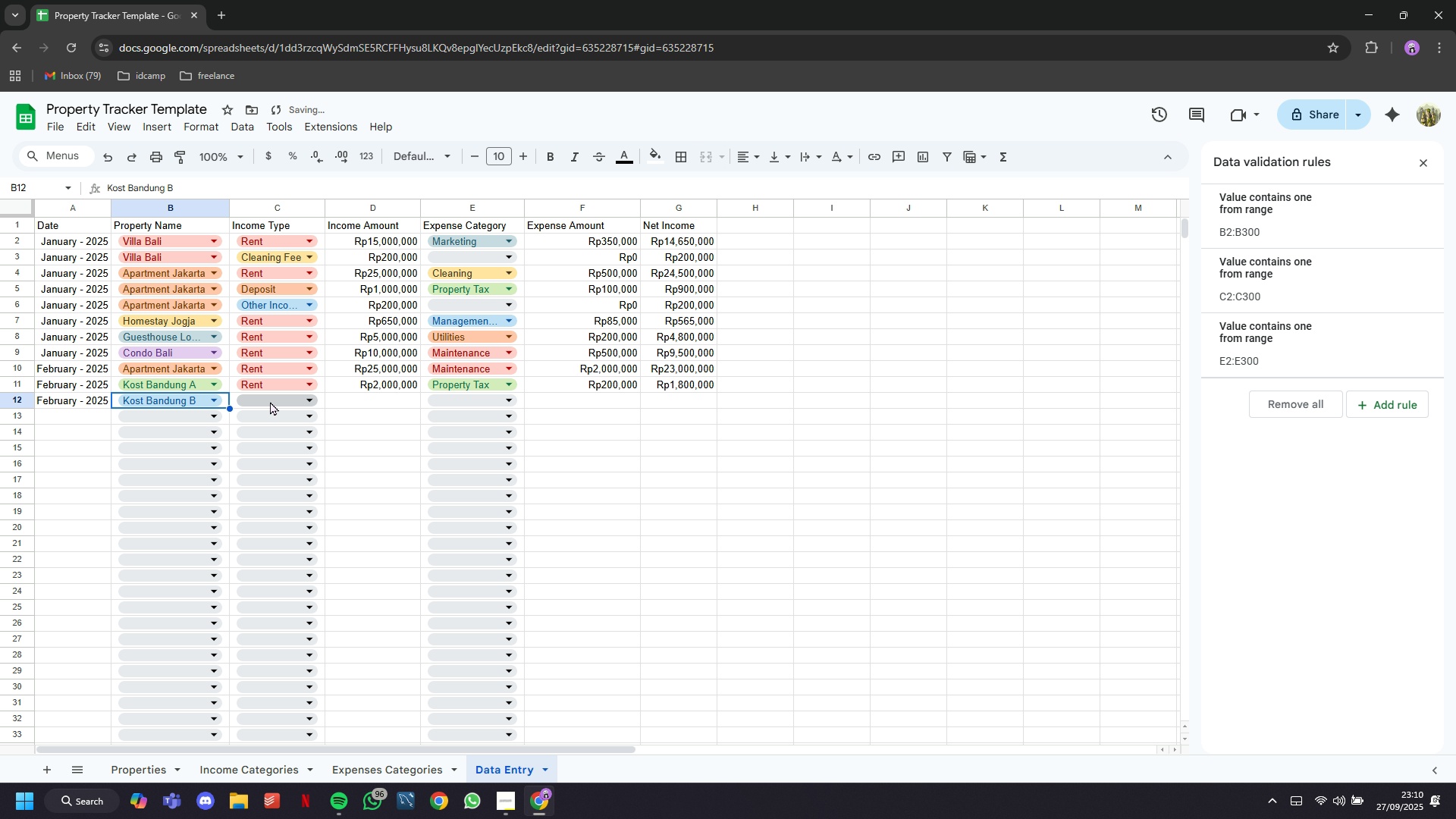 
left_click([270, 401])
 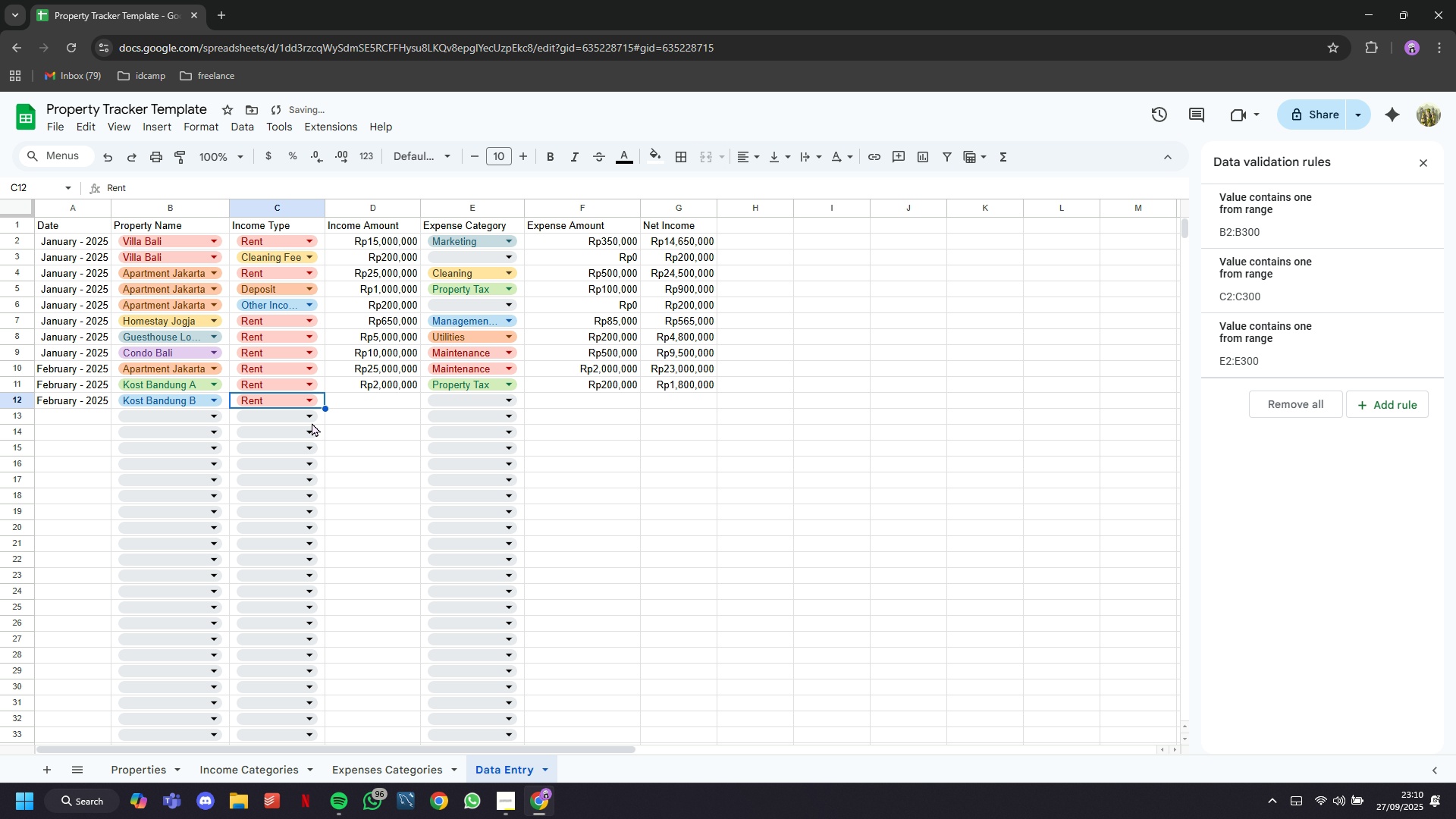 
left_click([389, 400])
 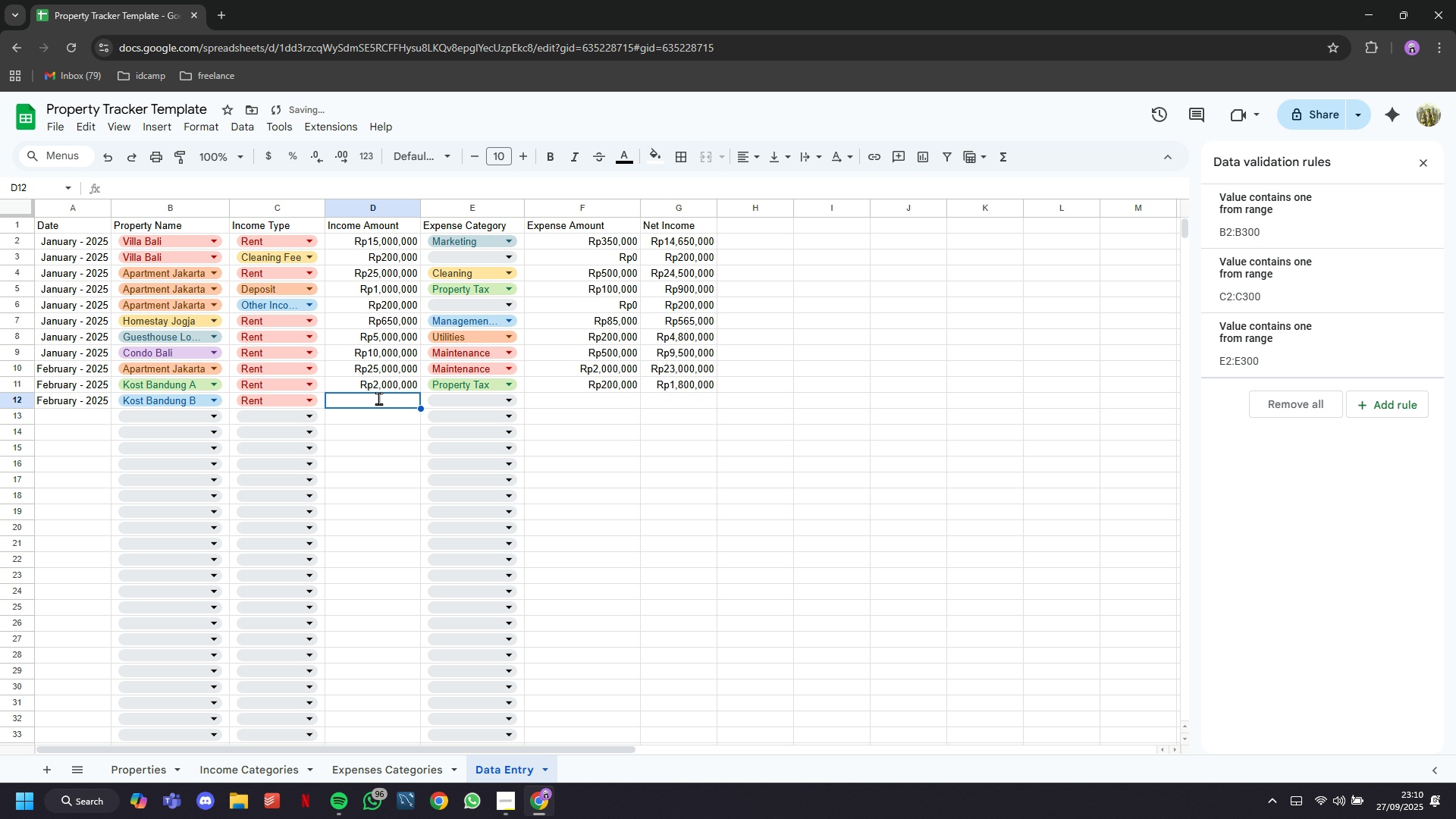 
type(2500000)
key(Tab)
key(Tab)
type(0)
key(Tab)
 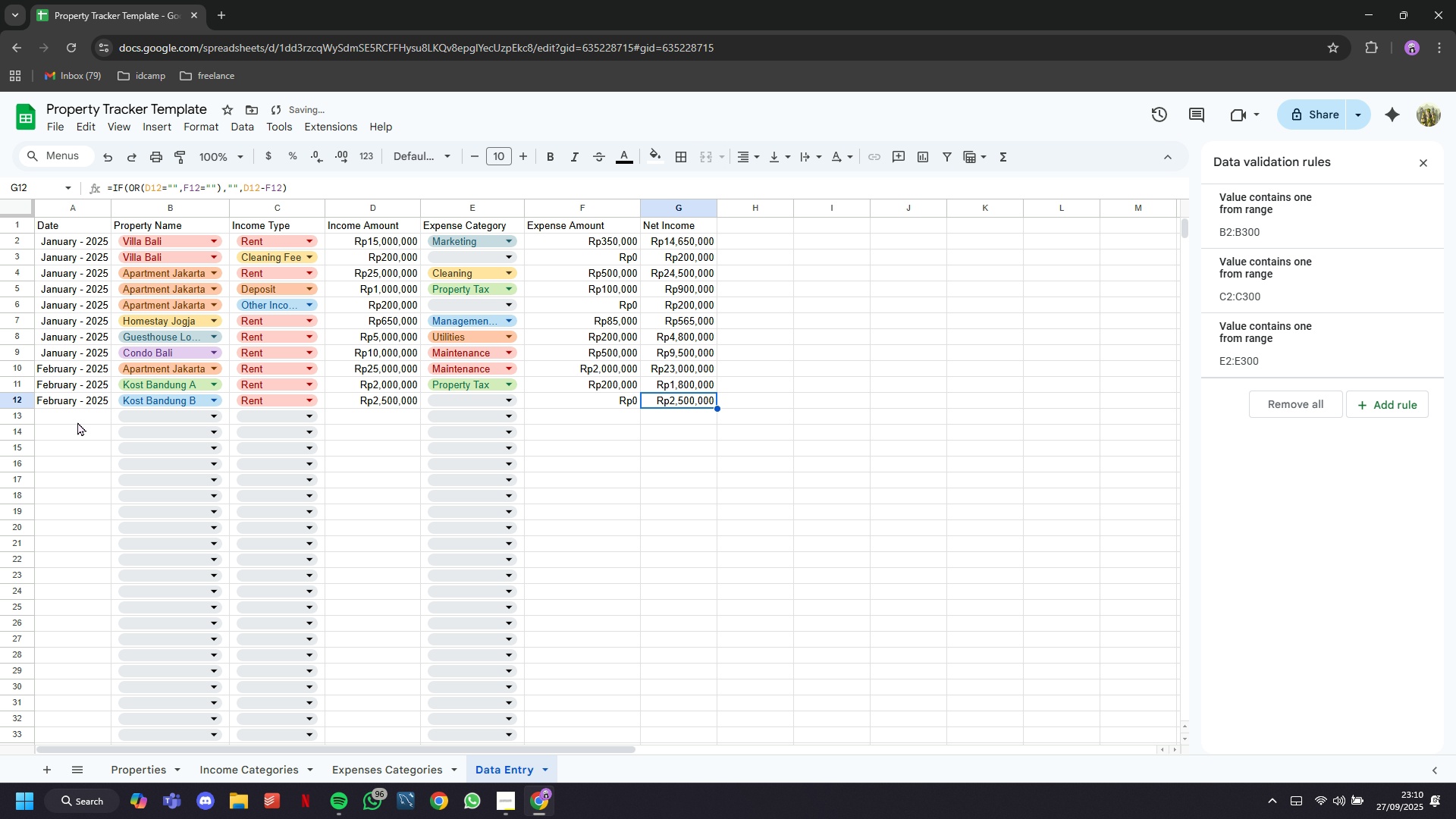 
left_click([77, 422])
 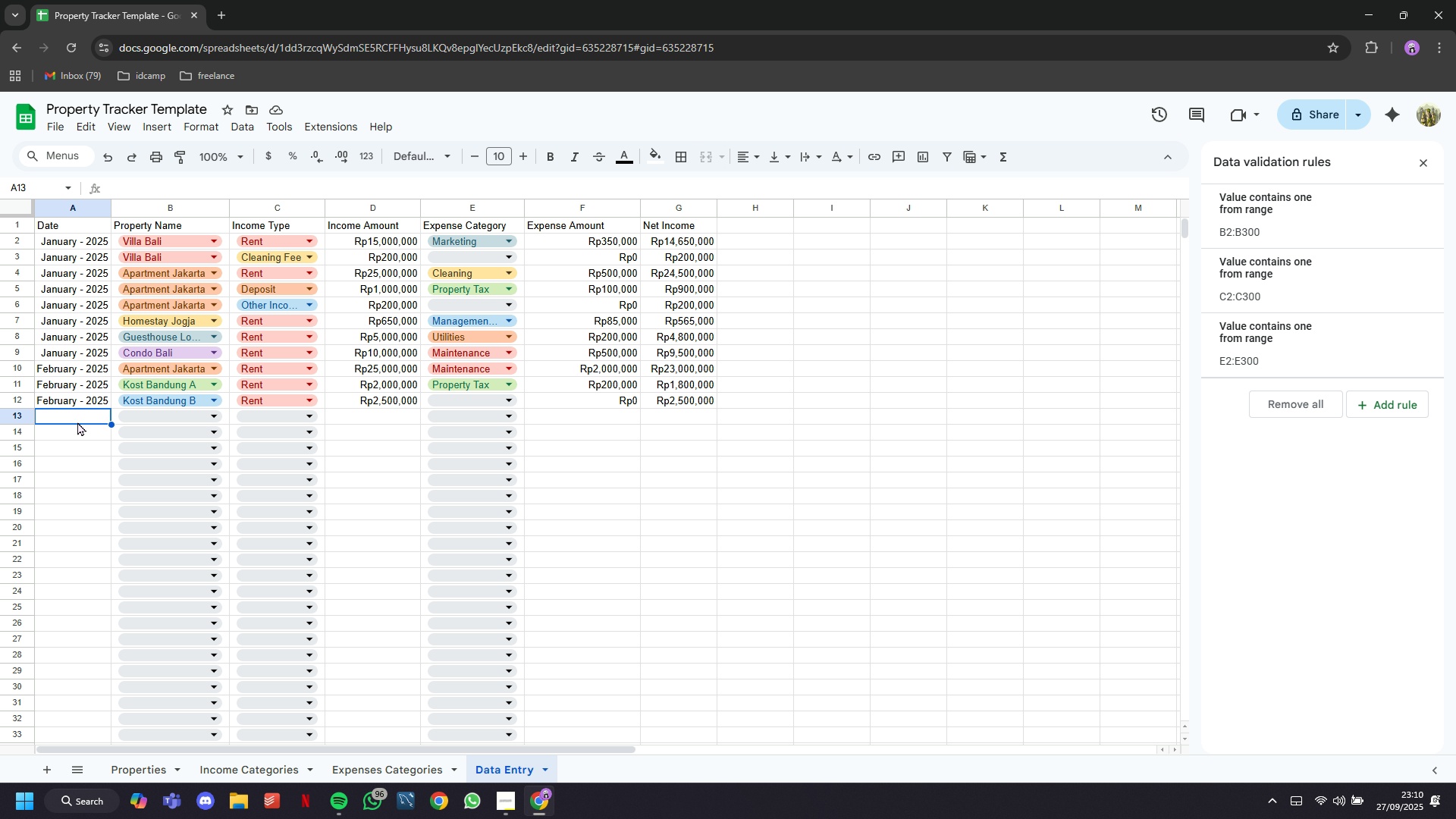 
type(Ma)
key(Backspace)
key(Backspace)
key(Backspace)
type(3/1/220)
key(Backspace)
key(Backspace)
type(025)
key(Tab)
 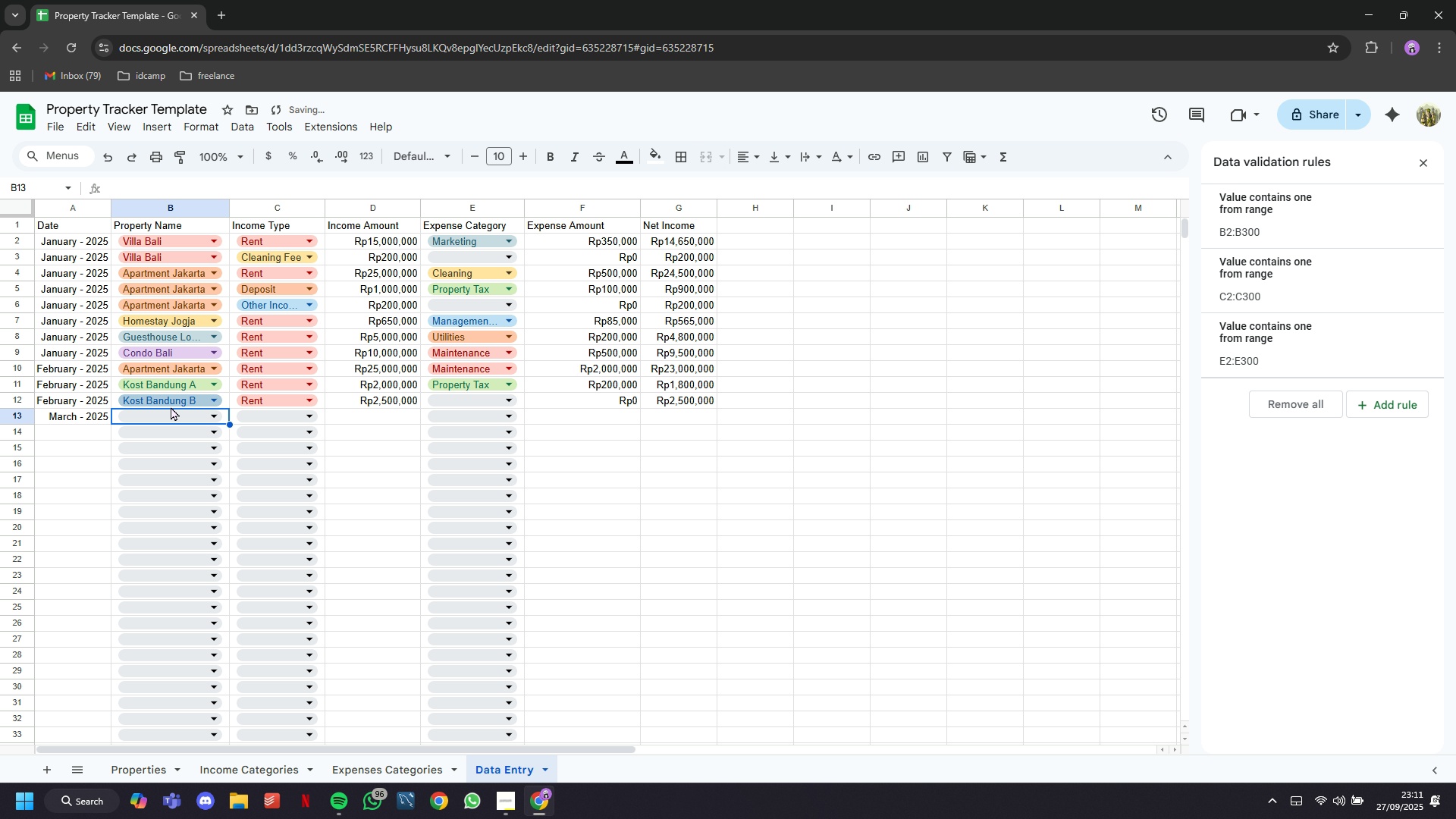 
left_click([181, 414])
 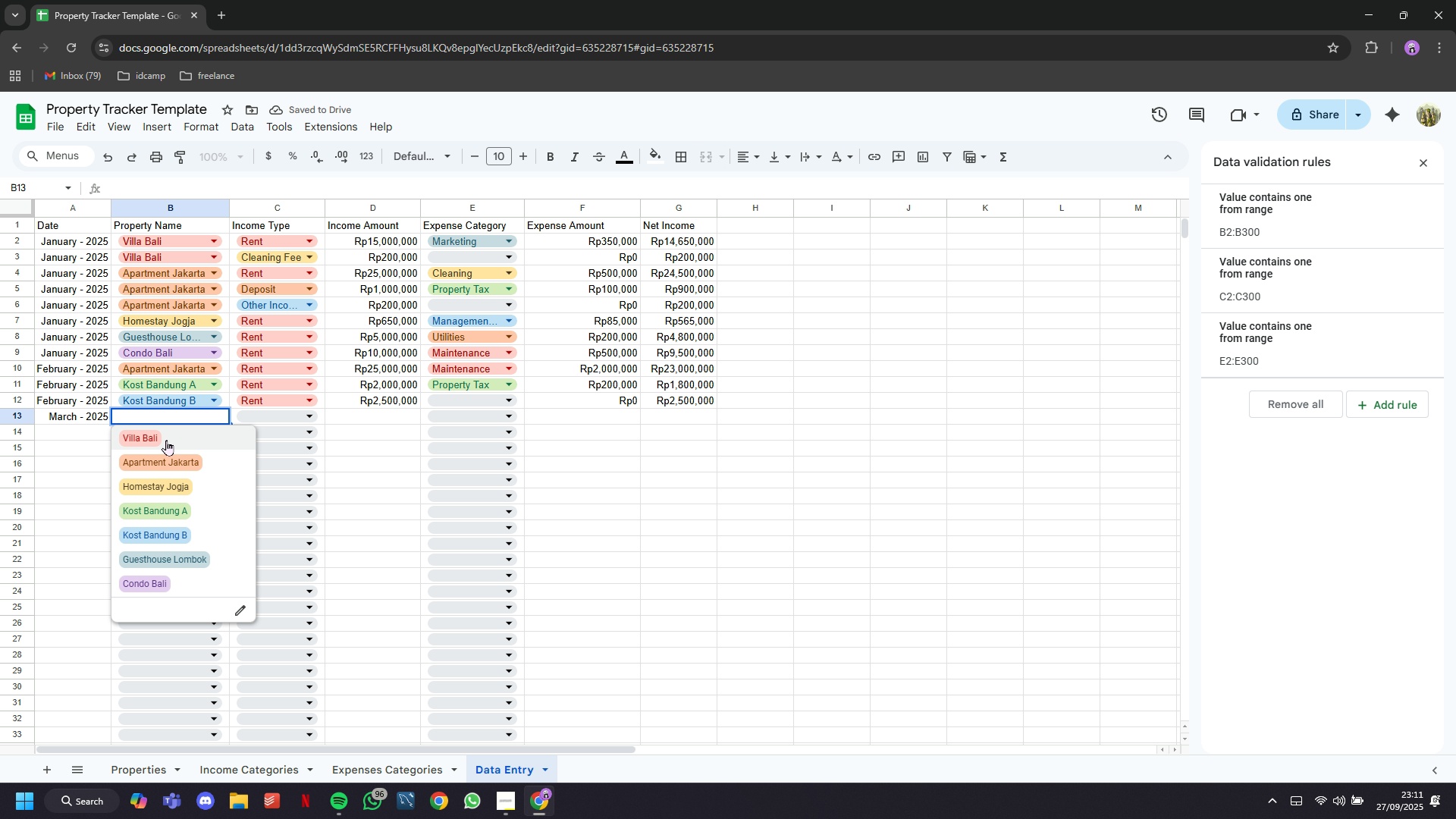 
left_click([166, 441])
 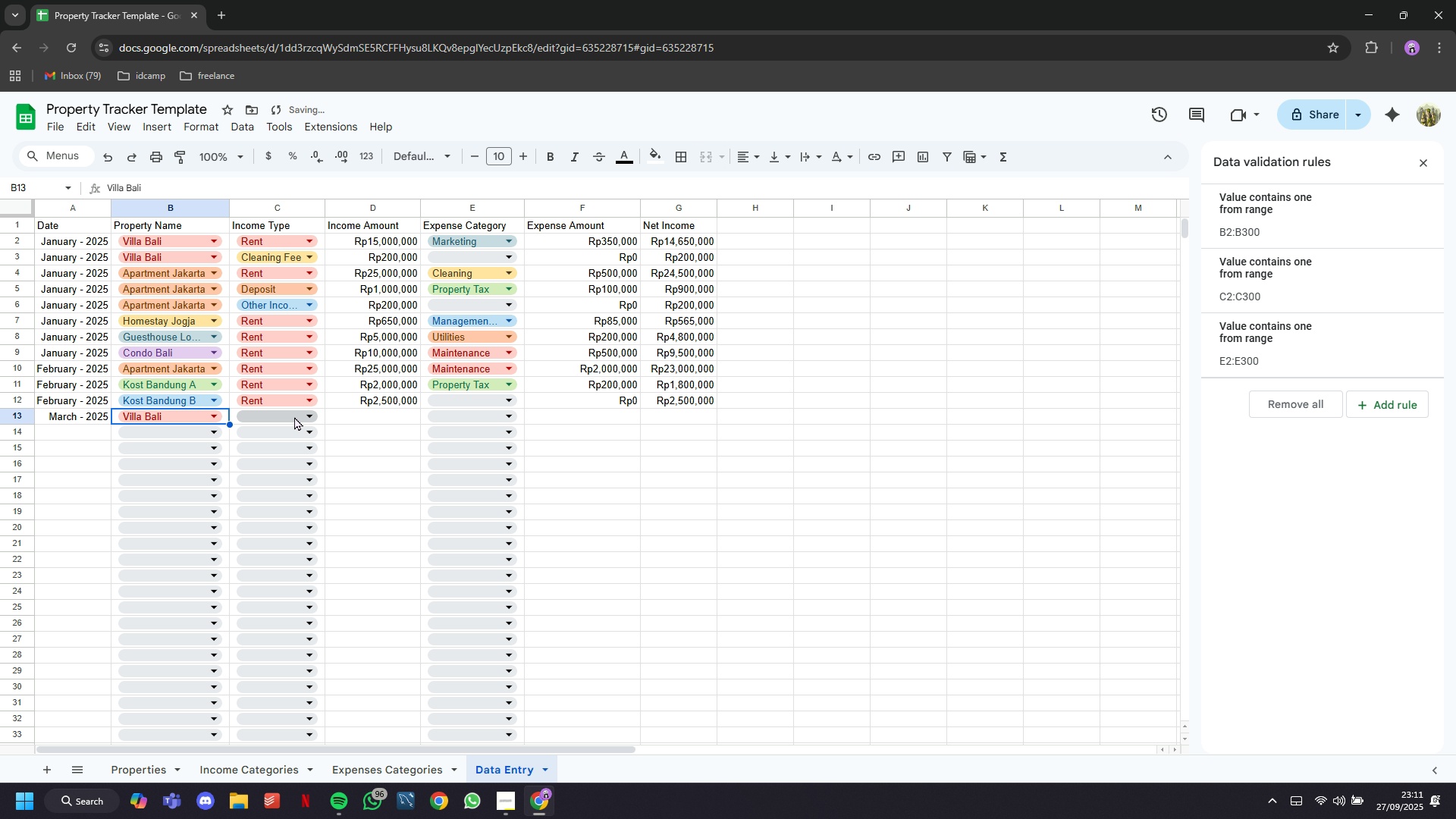 
left_click([294, 416])
 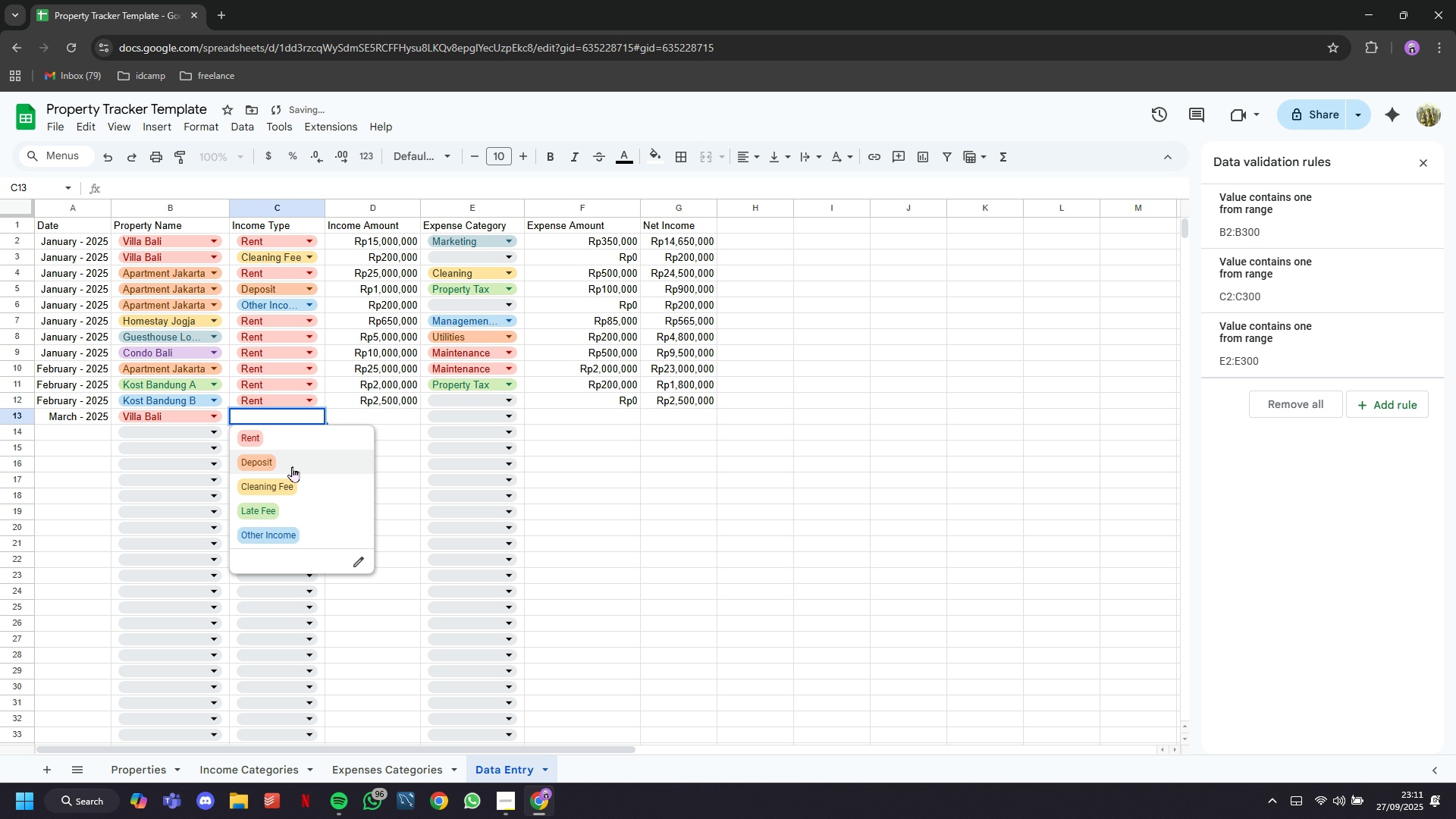 
left_click([292, 466])
 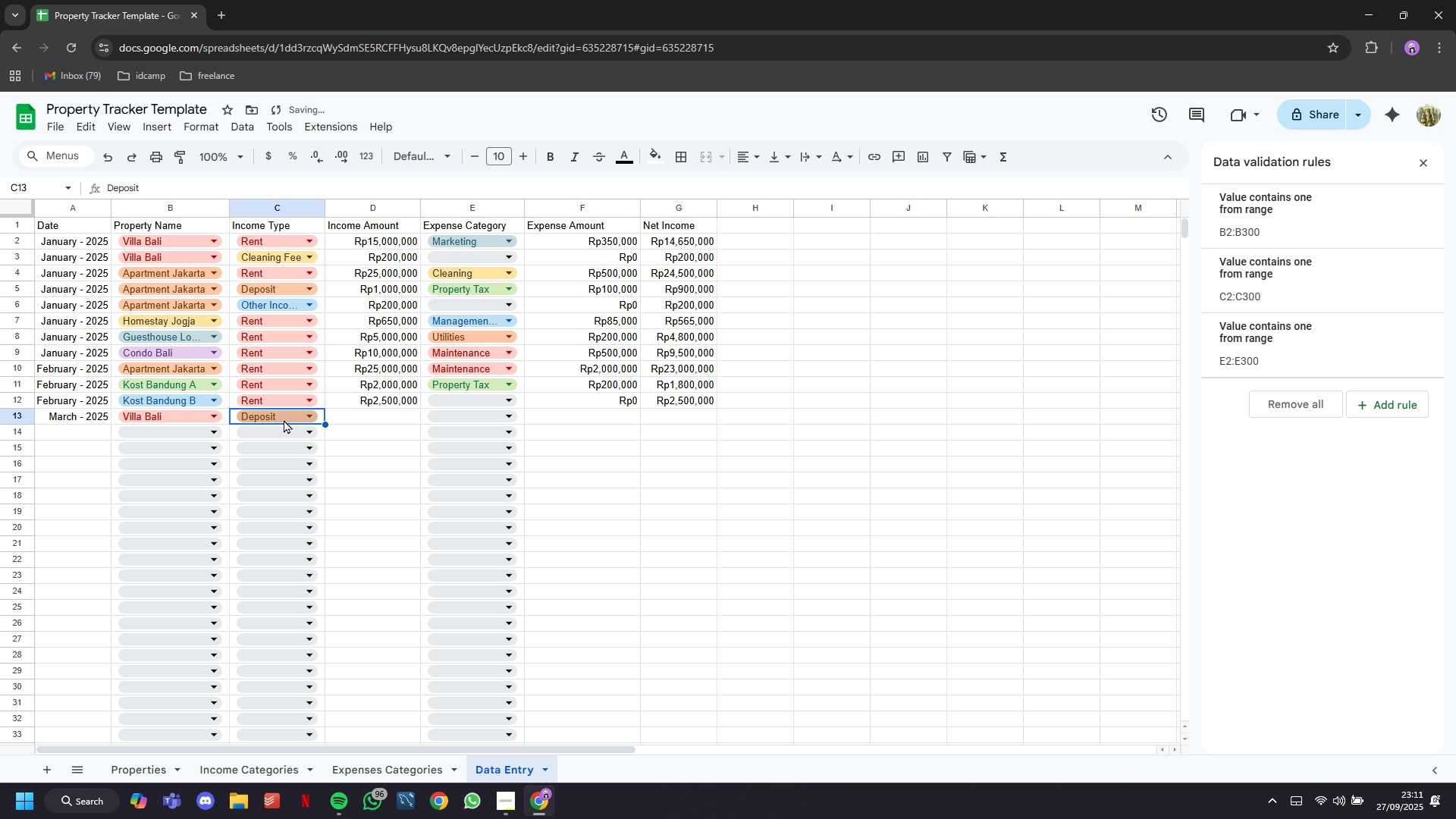 
left_click([284, 419])
 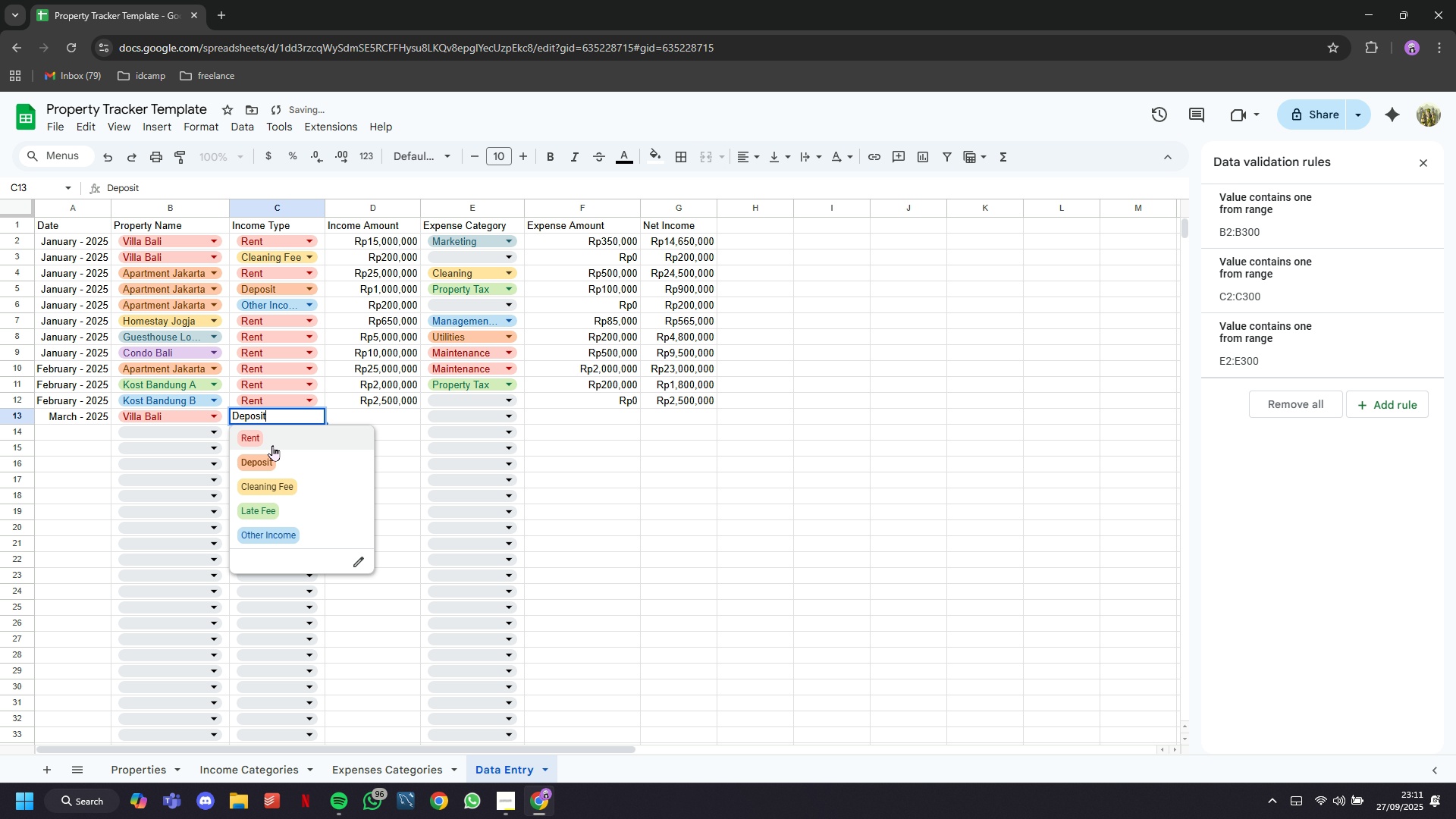 
left_click([272, 445])
 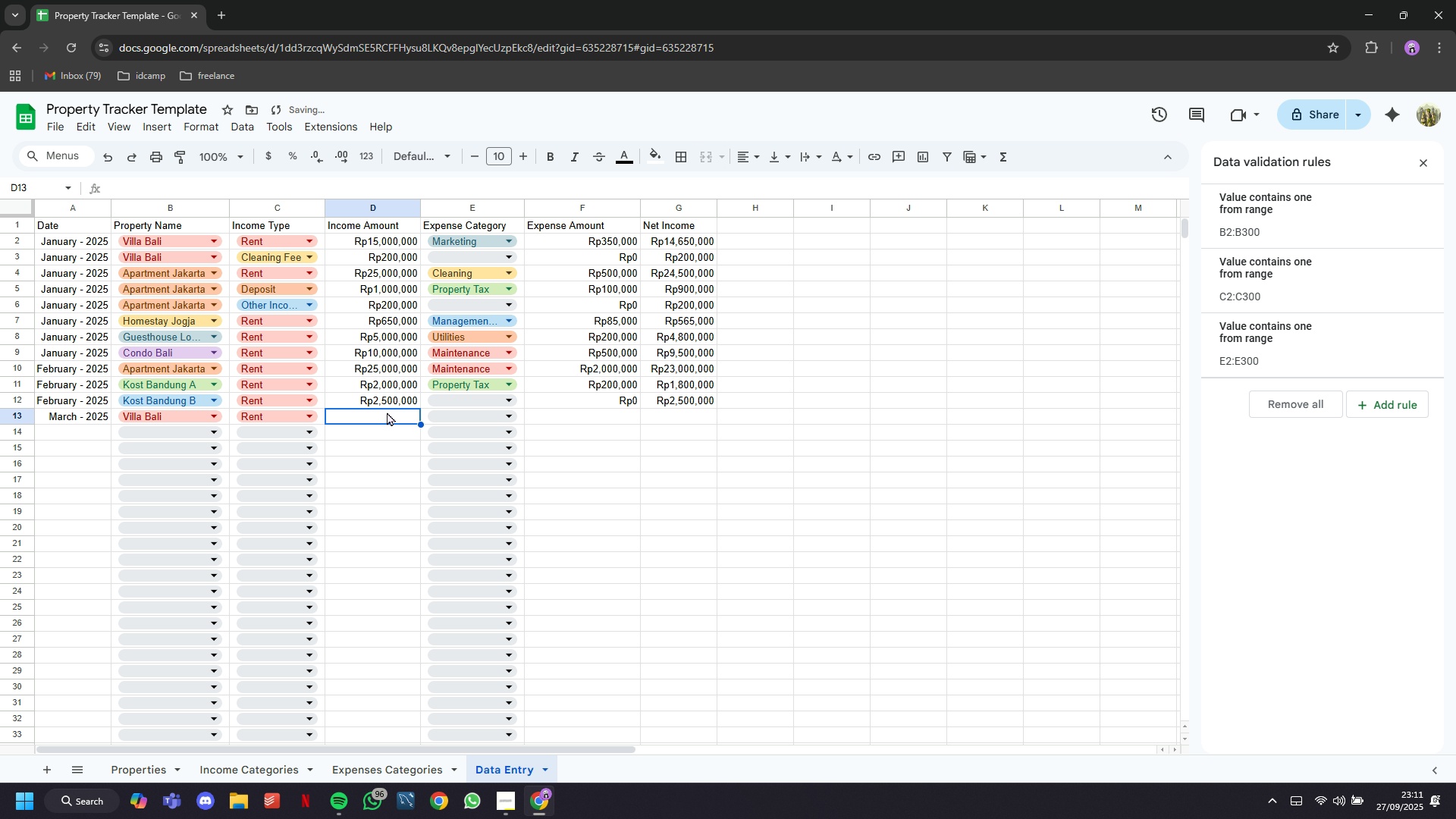 
left_click([387, 412])
 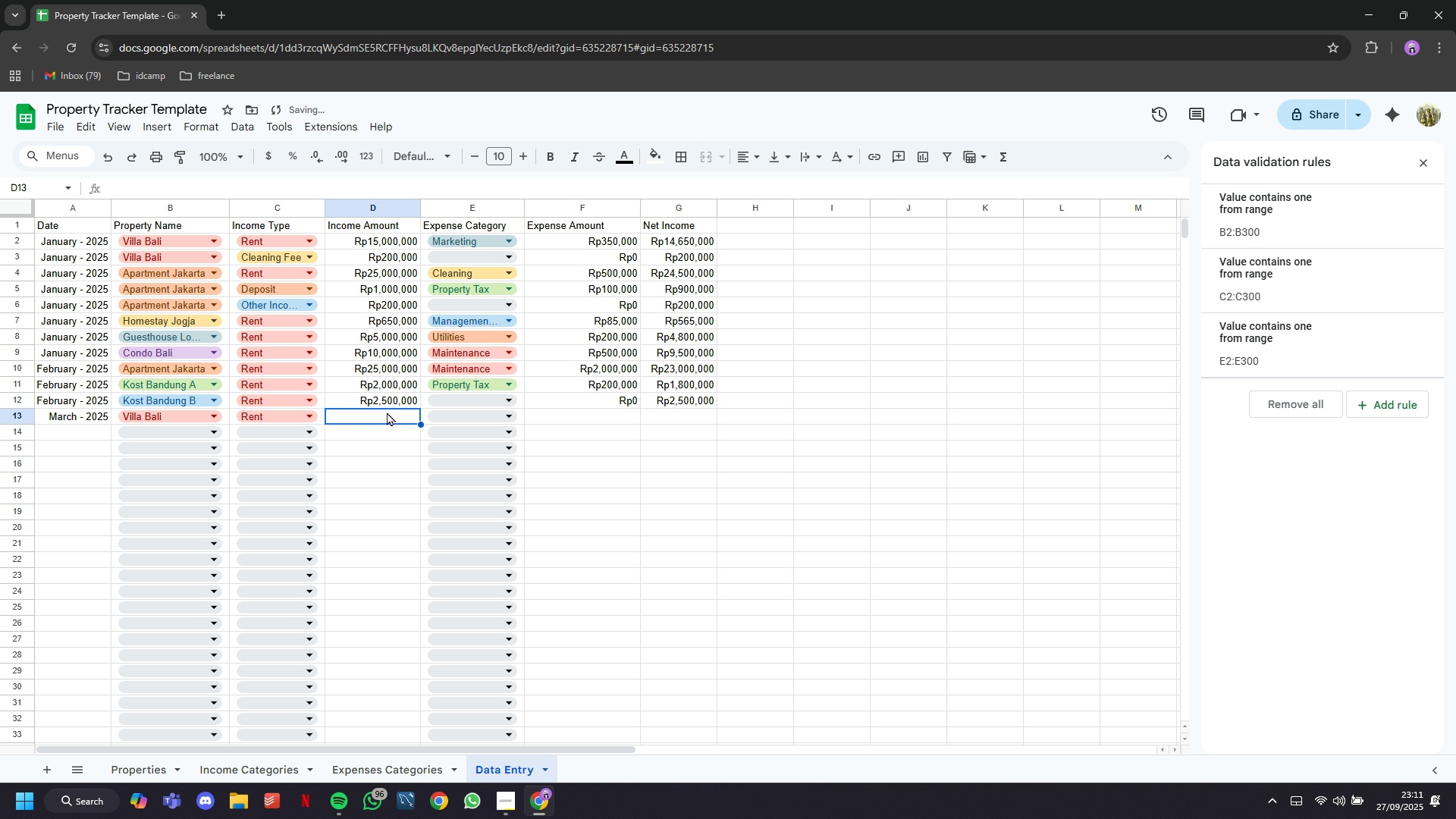 
double_click([387, 412])
 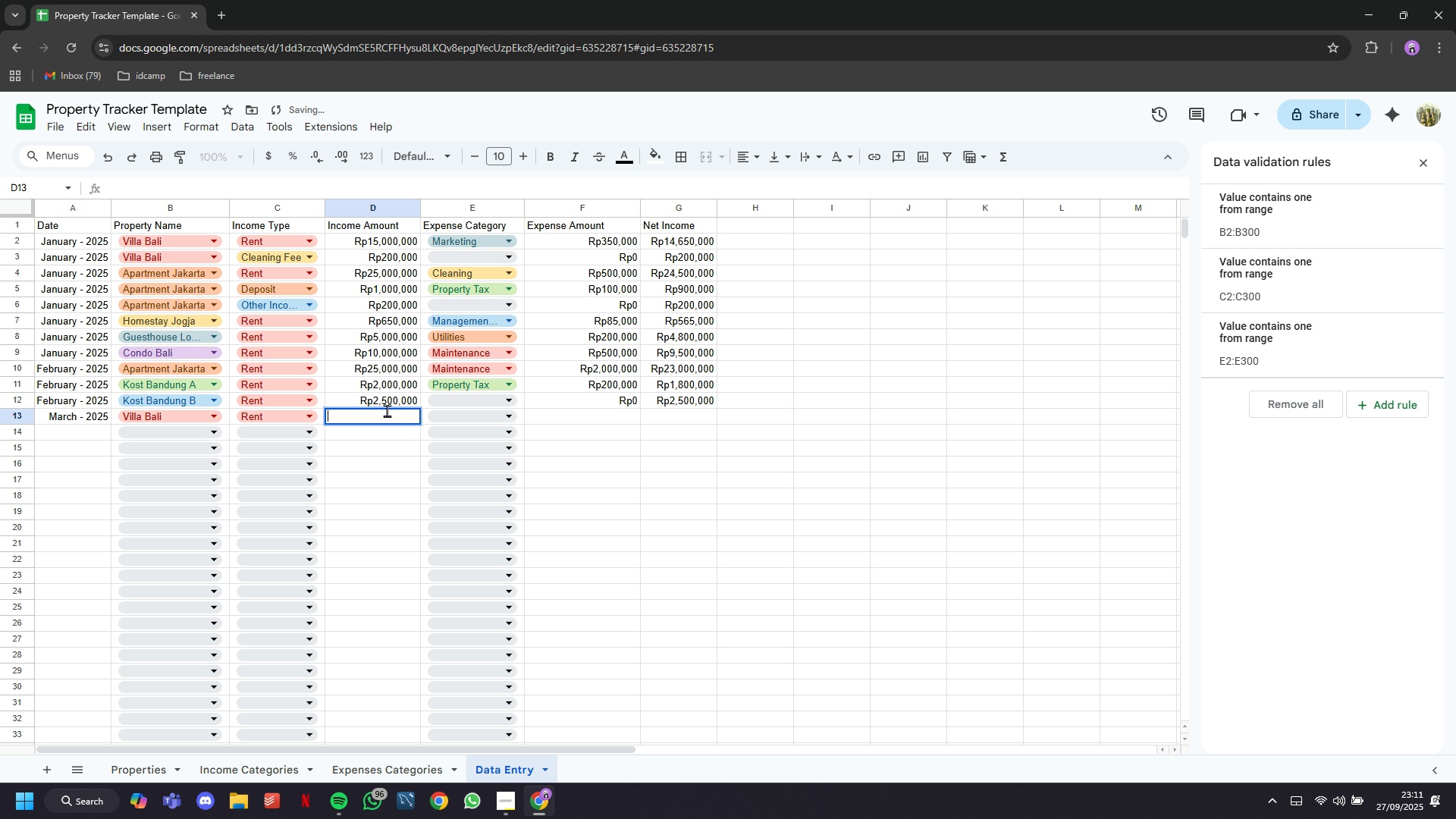 
type(200000)
key(Tab)
 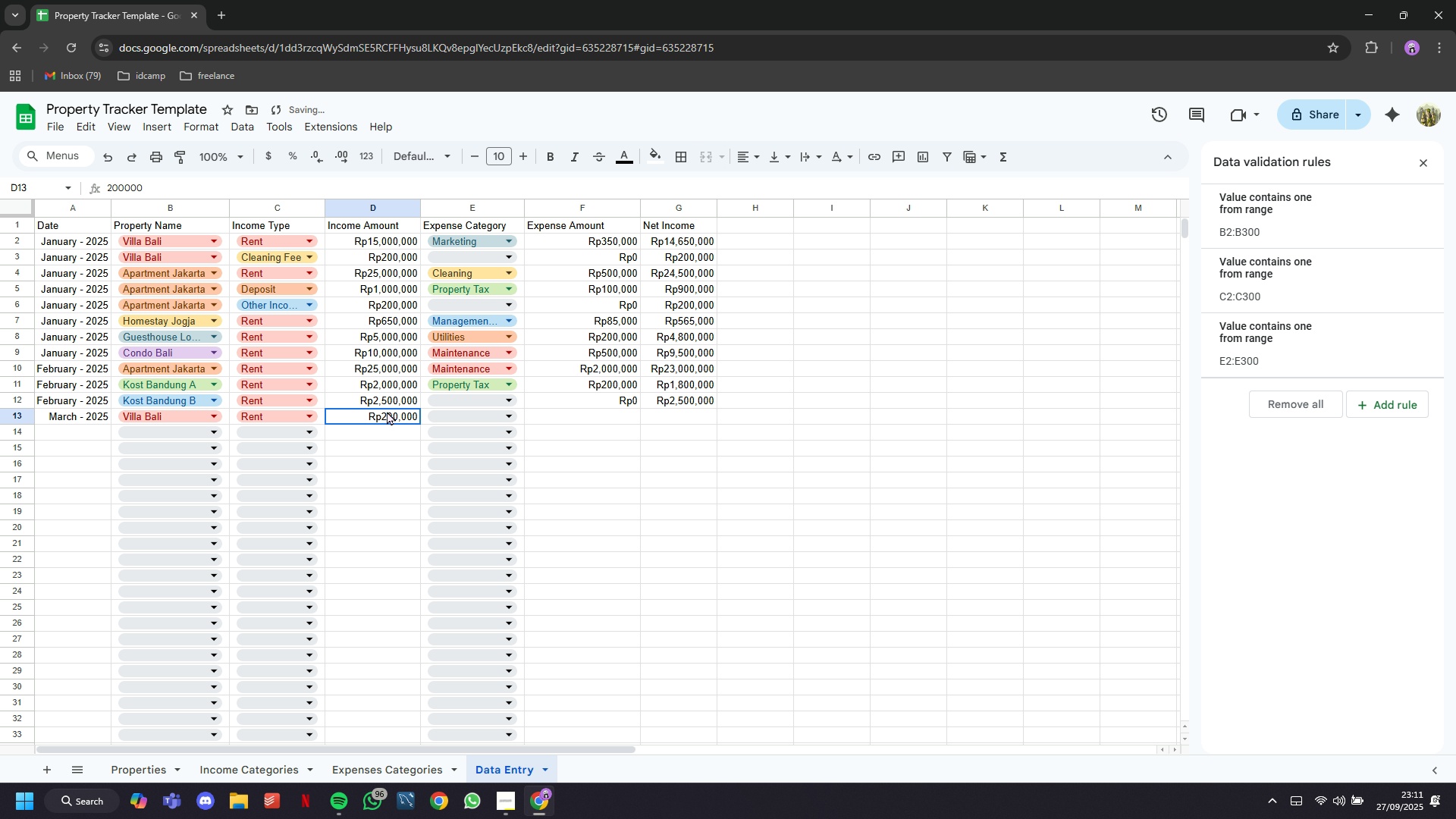 
double_click([387, 411])
 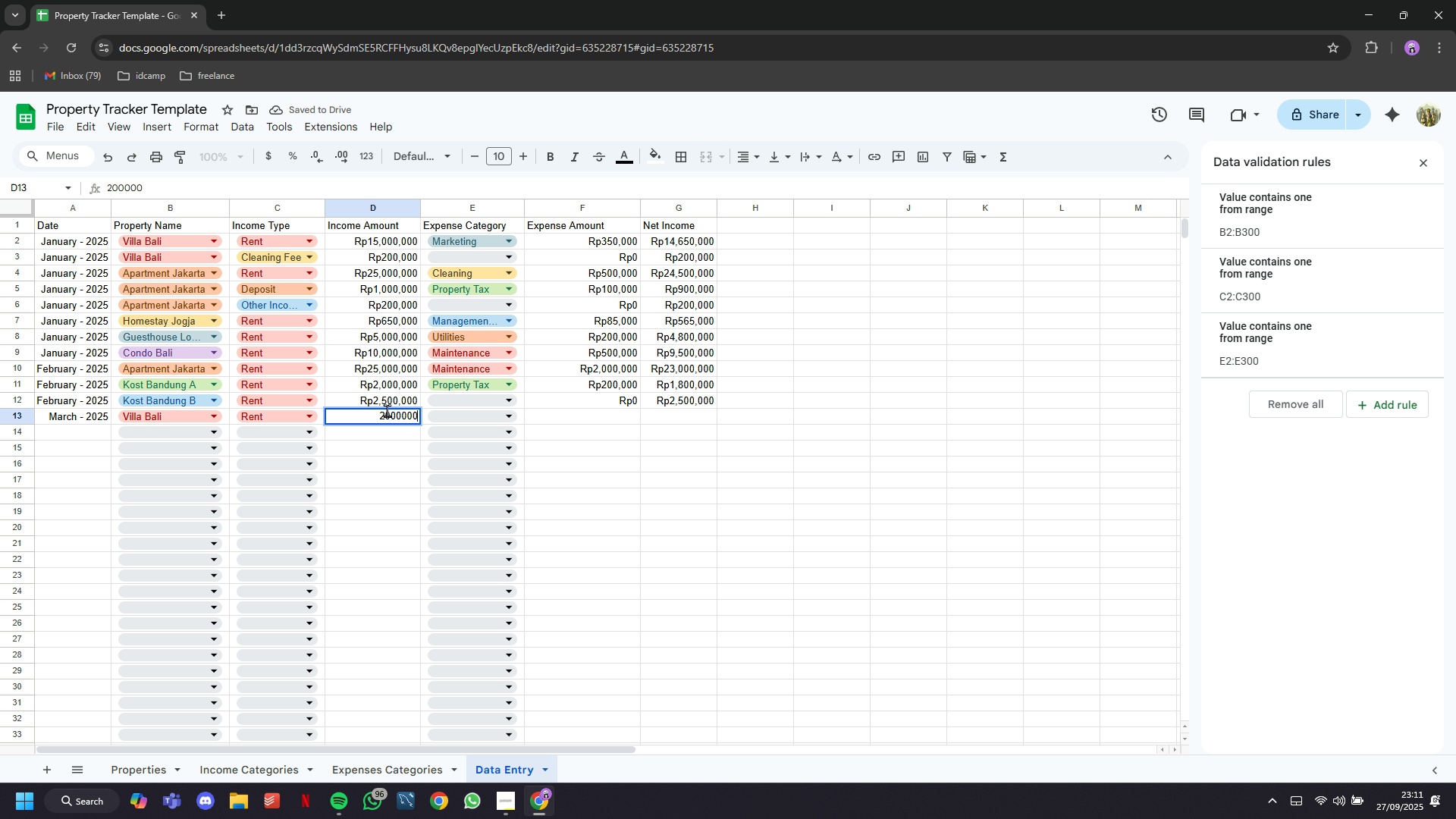 
type(00)
 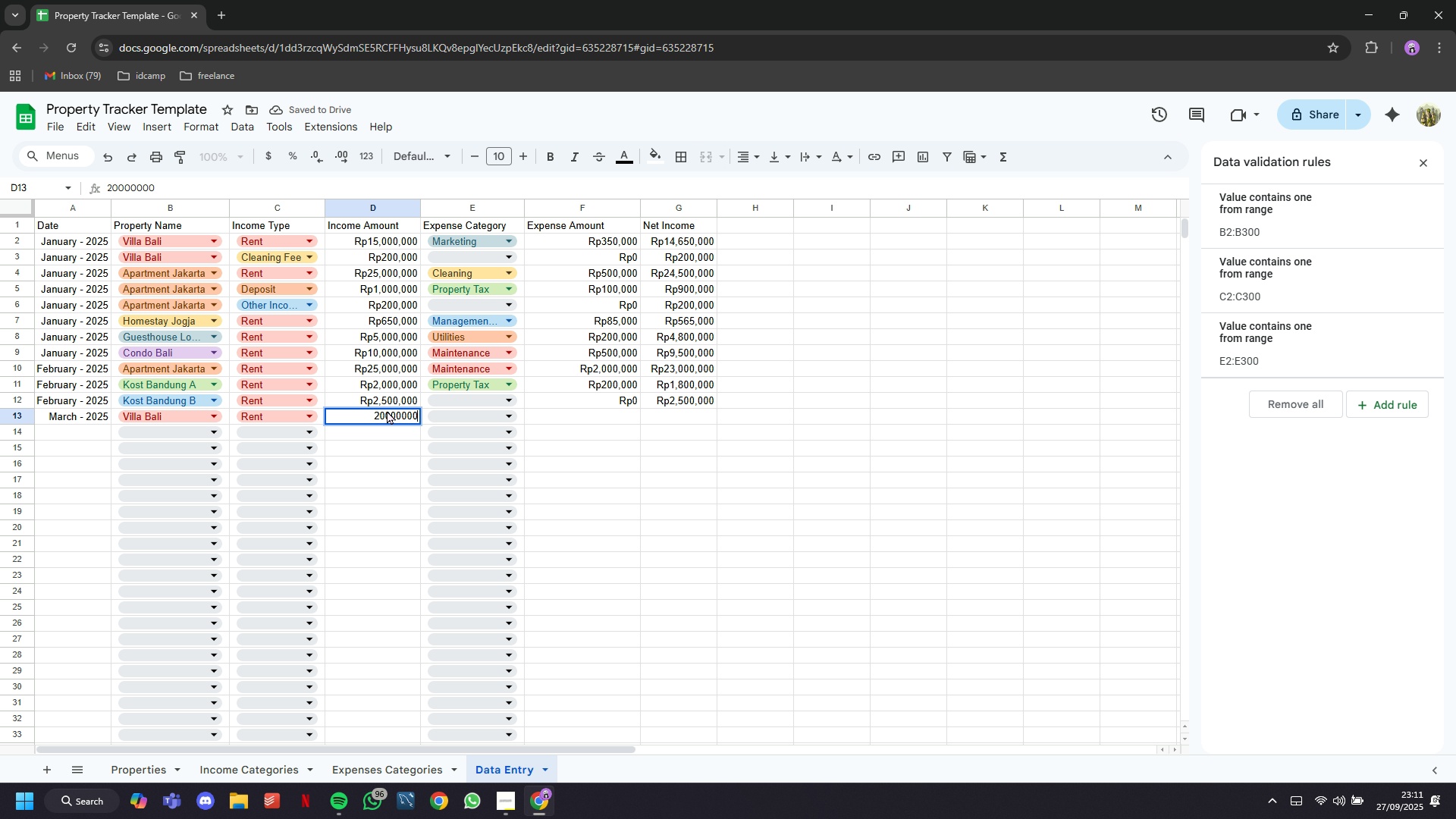 
left_click([488, 421])
 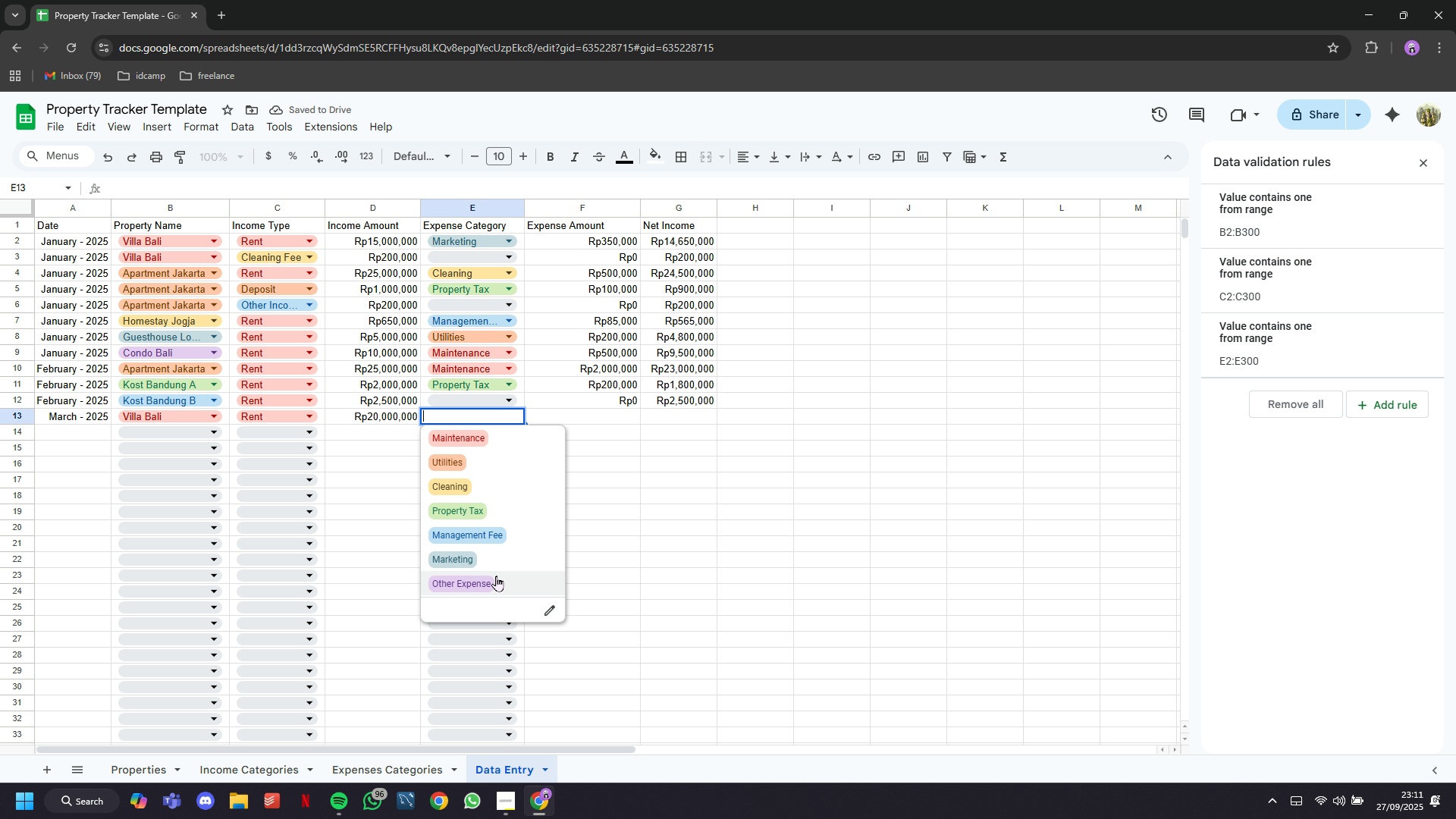 
left_click([498, 579])
 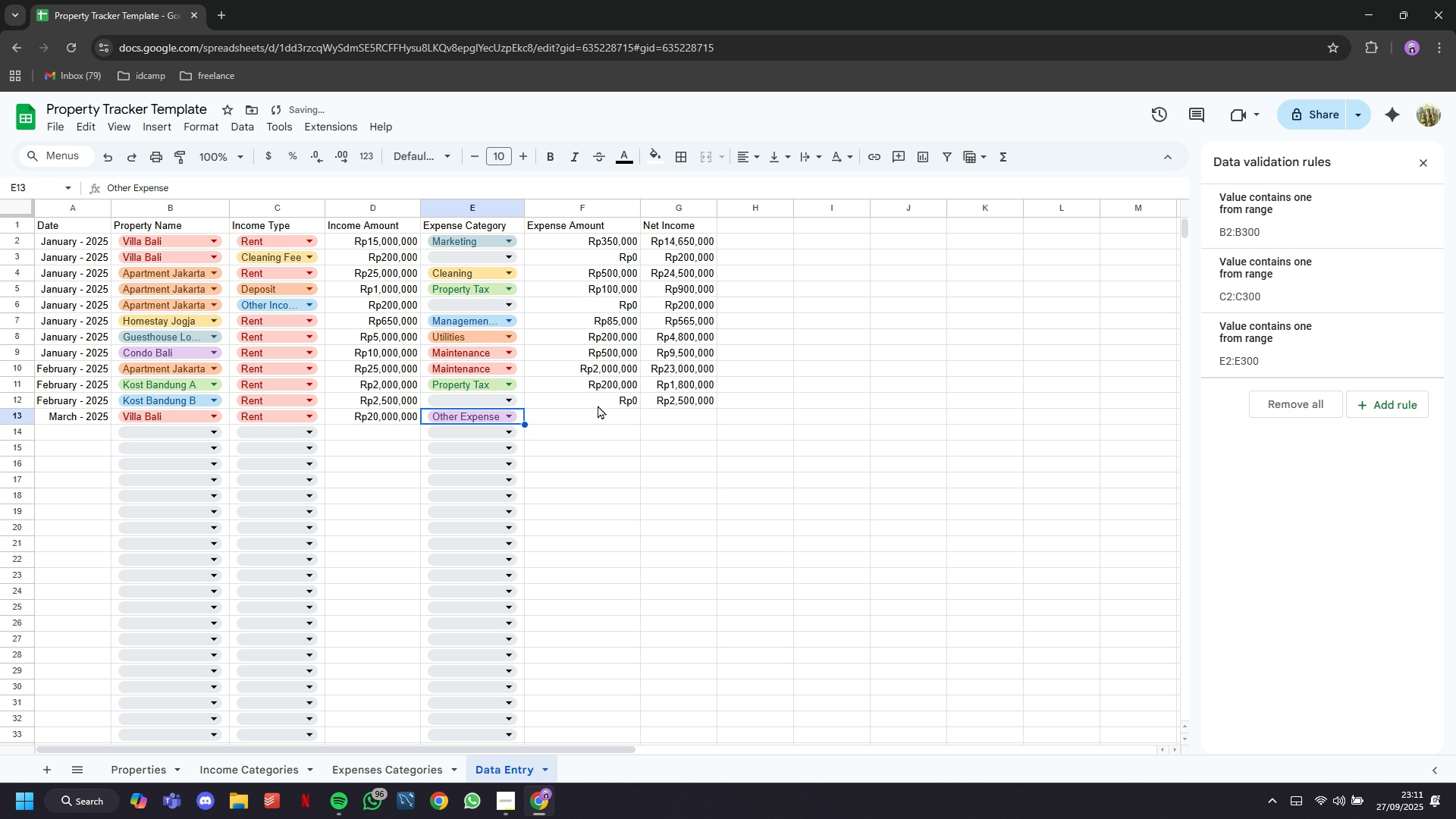 
left_click([598, 406])
 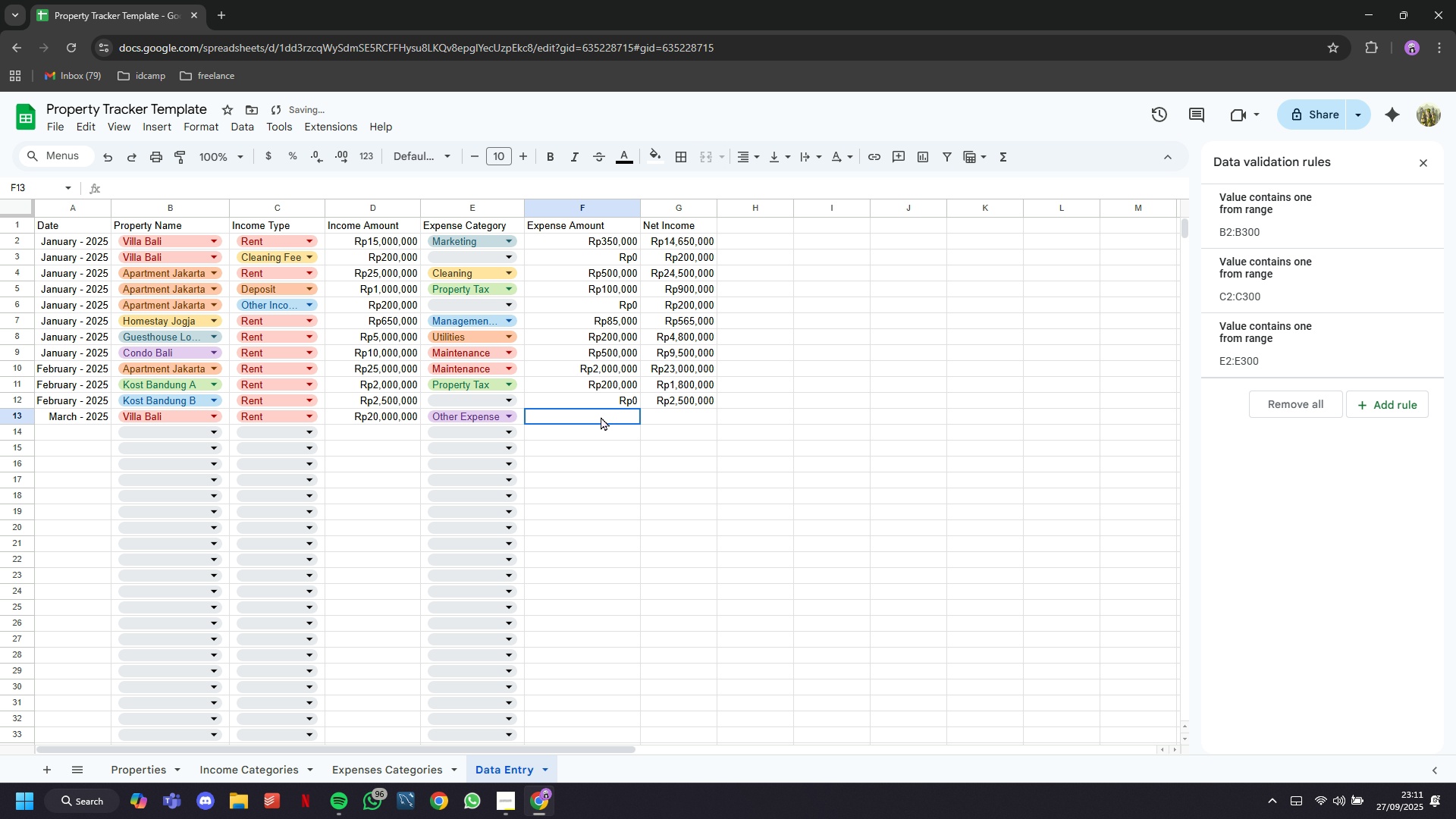 
left_click([601, 416])
 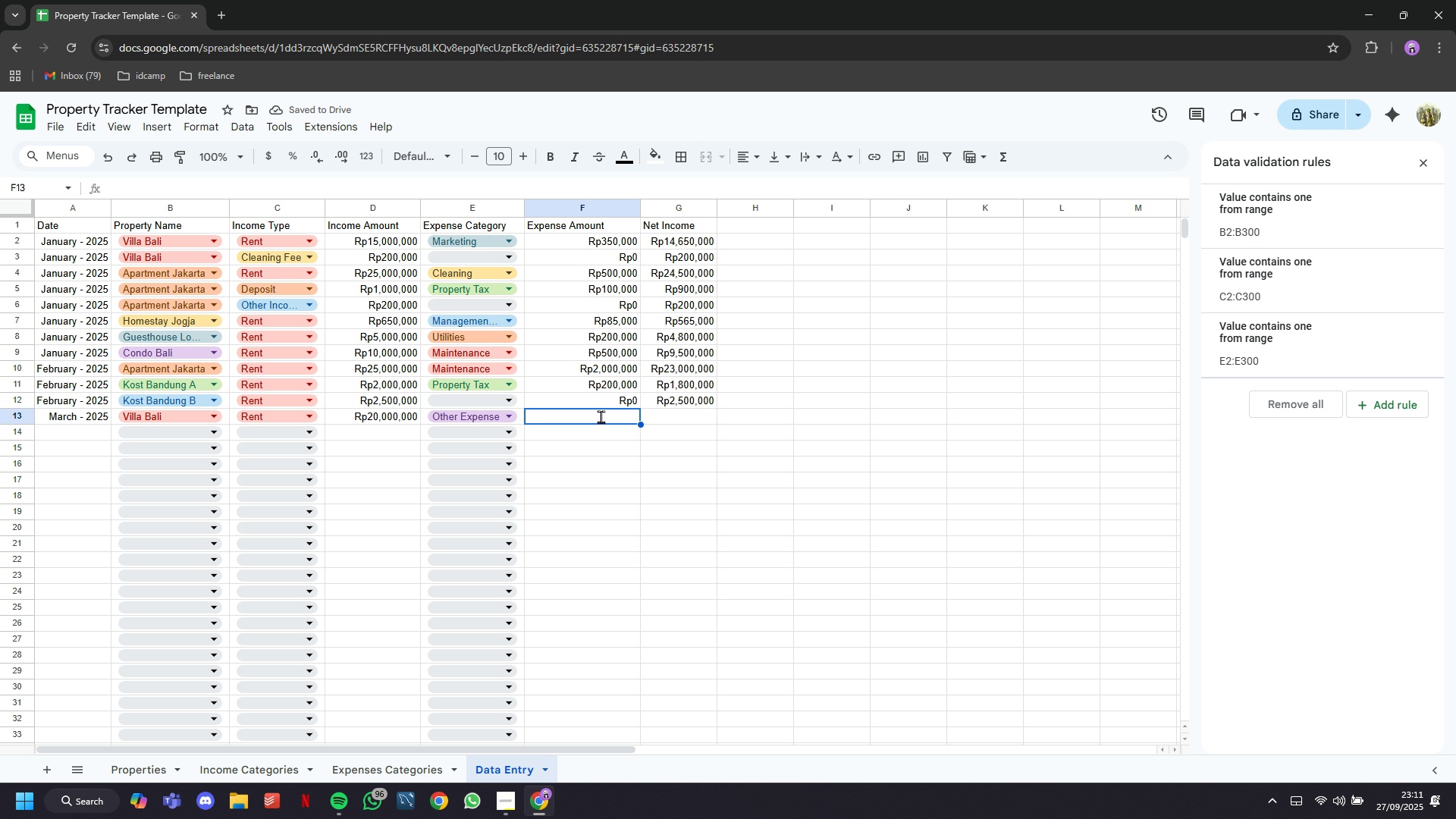 
type(1000000)
key(Tab)
 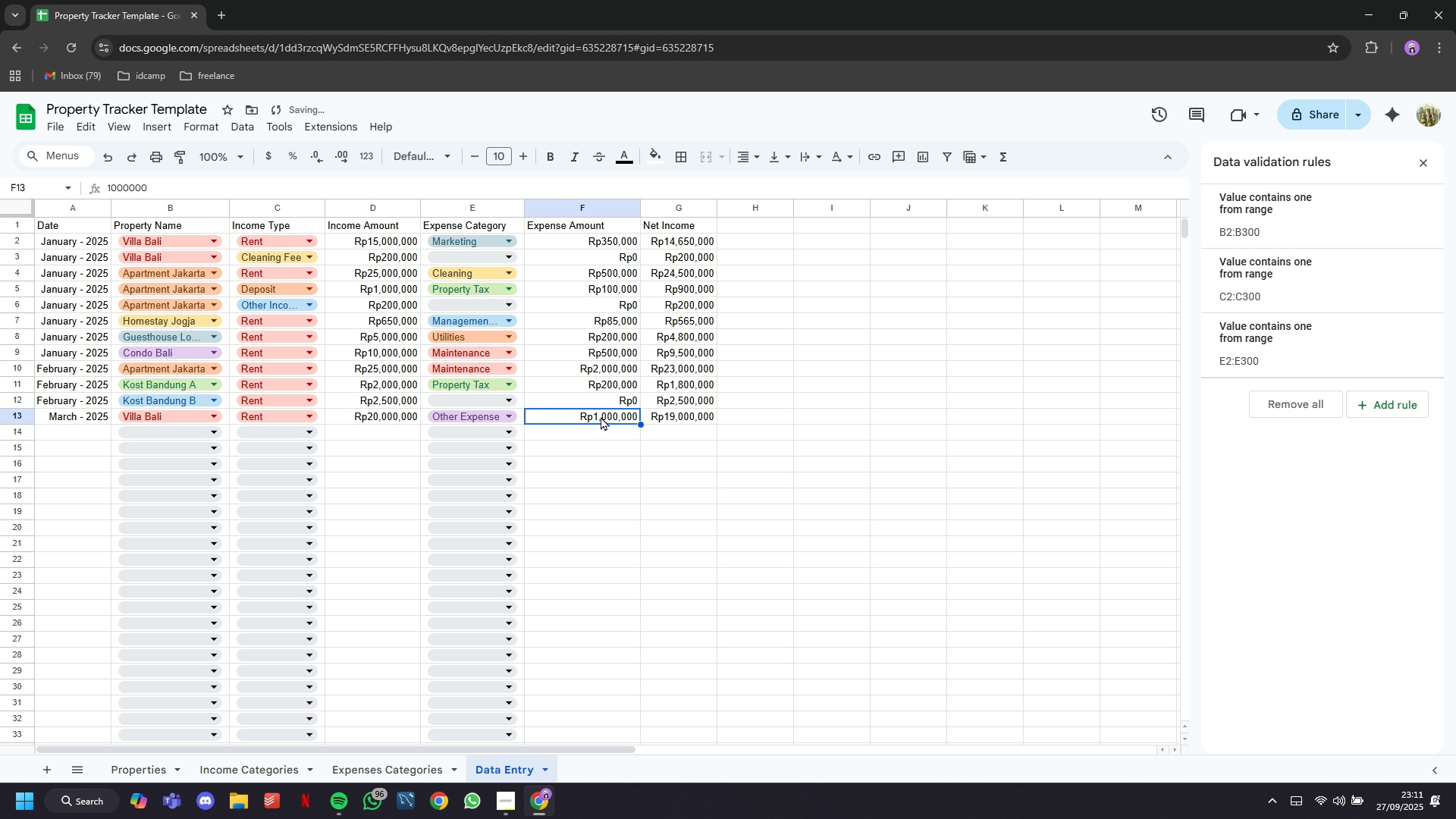 
left_click([601, 416])
 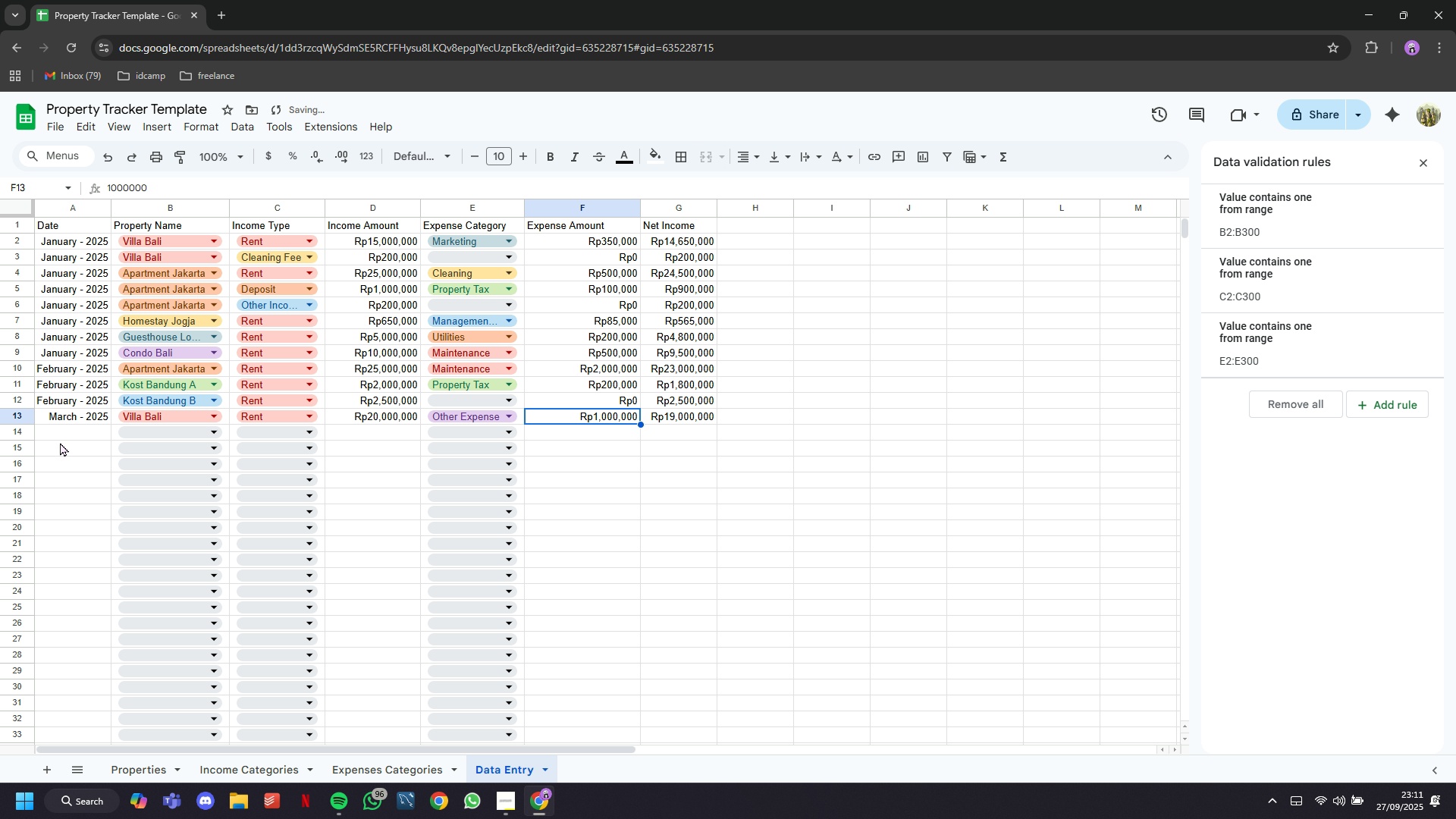 
left_click([61, 439])
 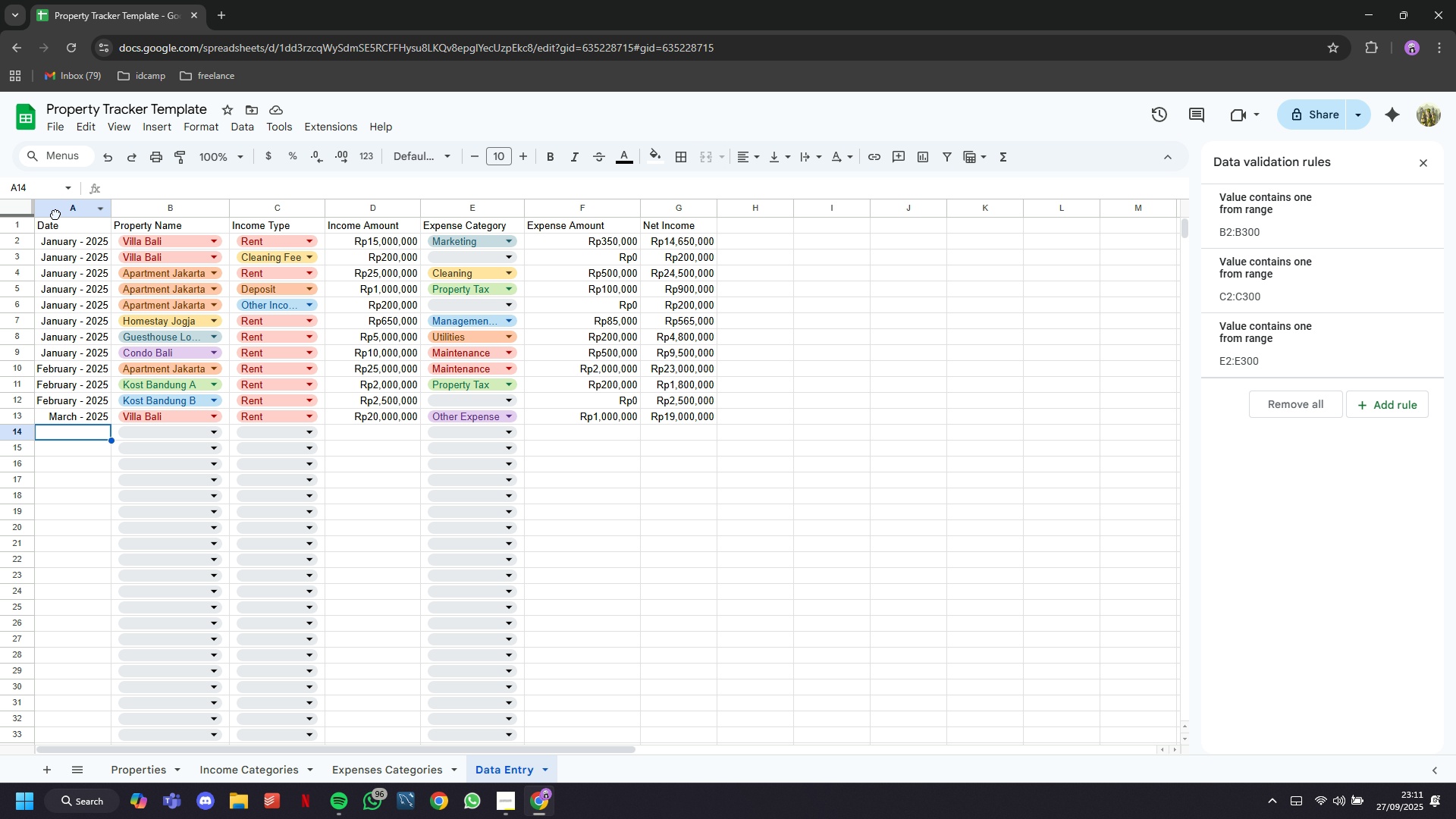 
left_click([64, 212])
 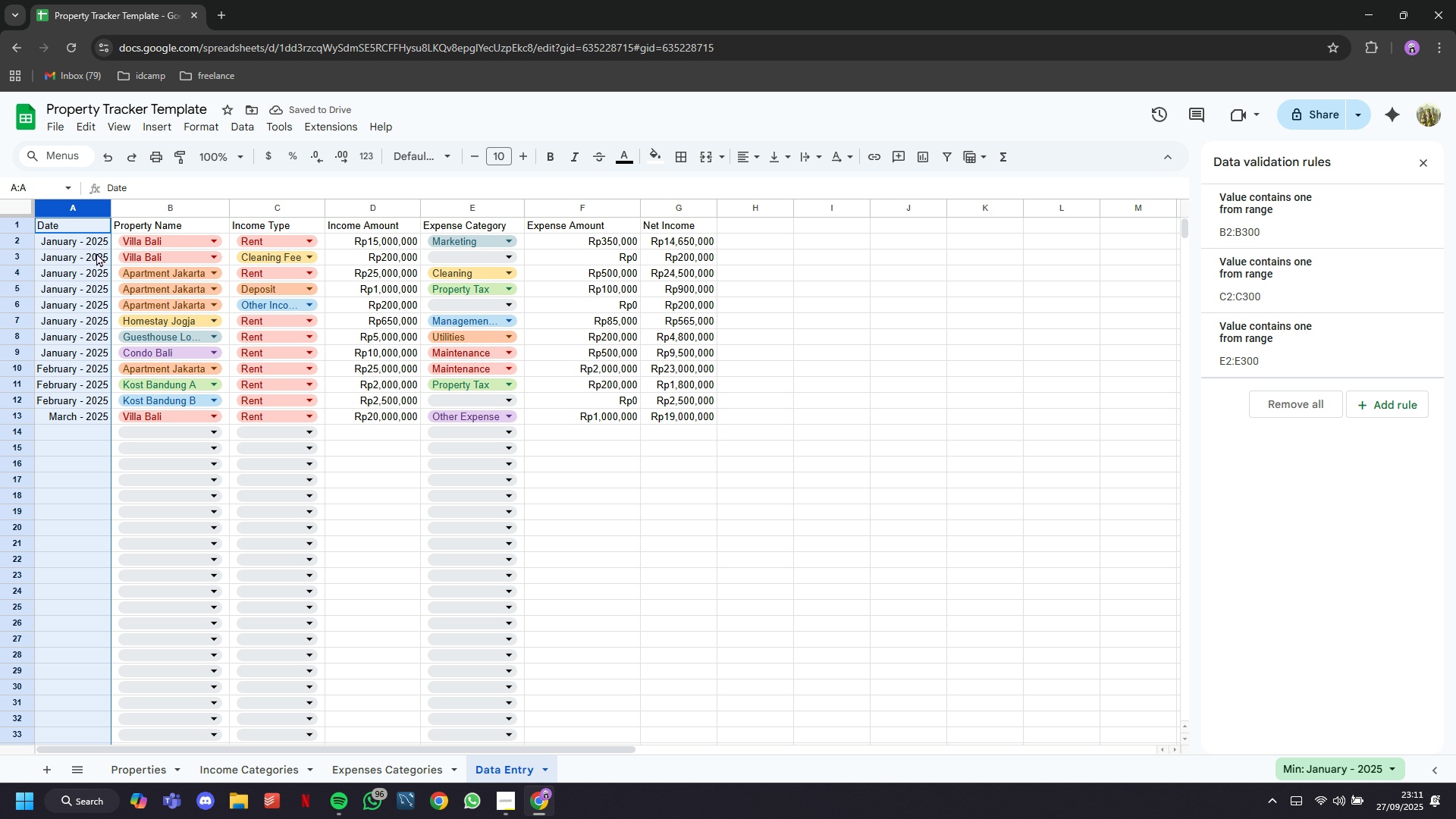 
left_click([692, 479])
 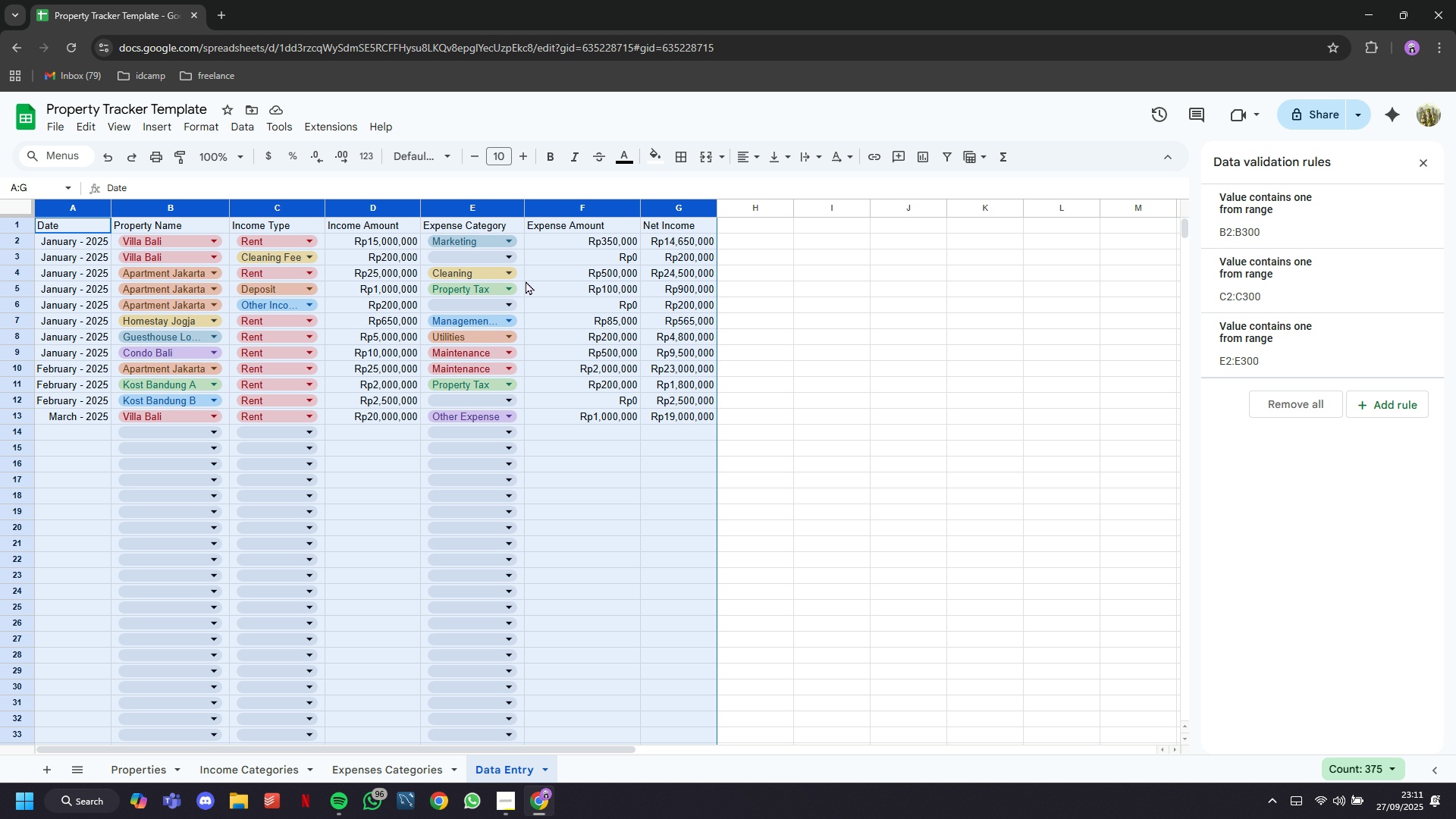 
left_click([212, 132])
 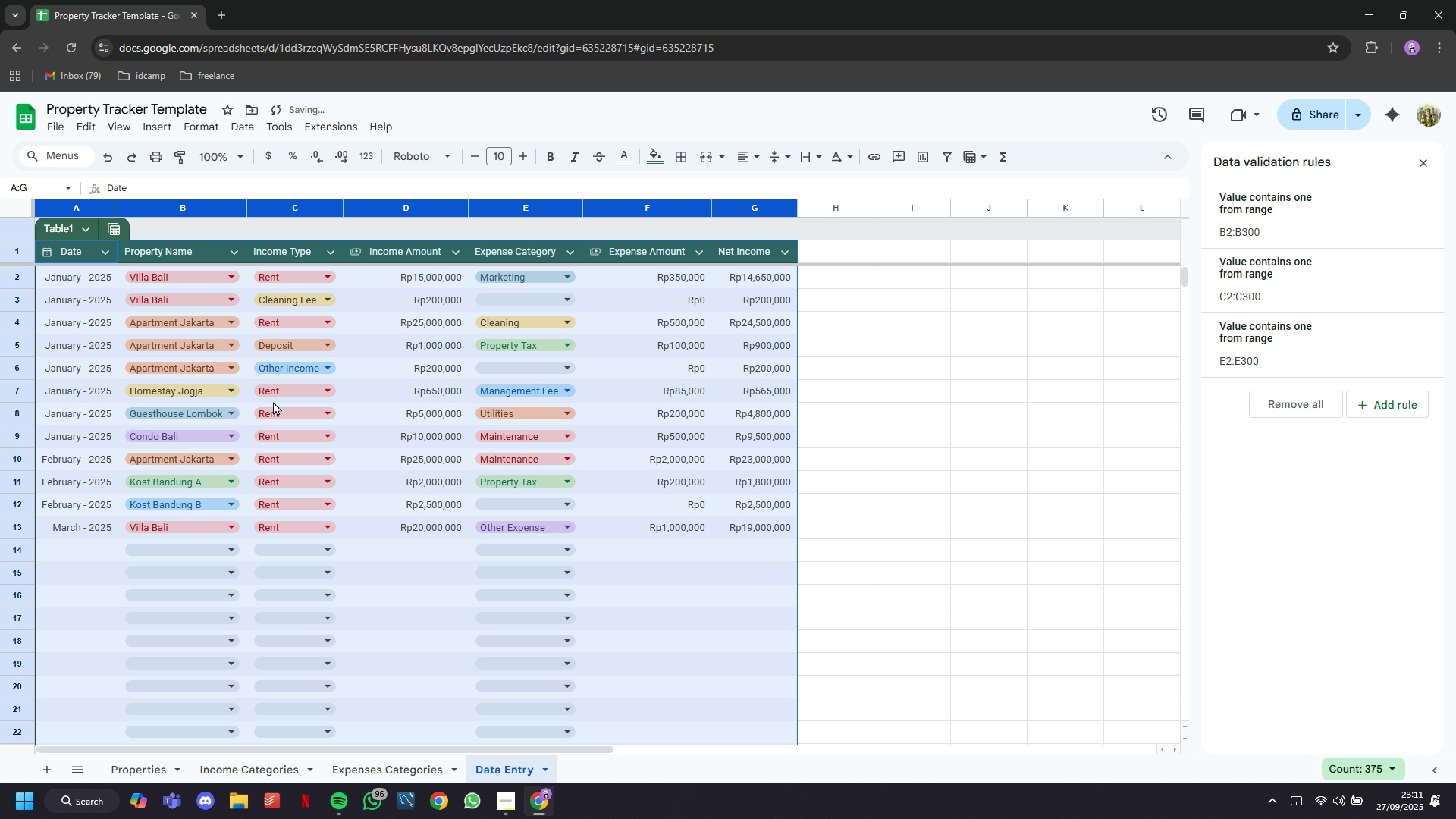 
wait(6.16)
 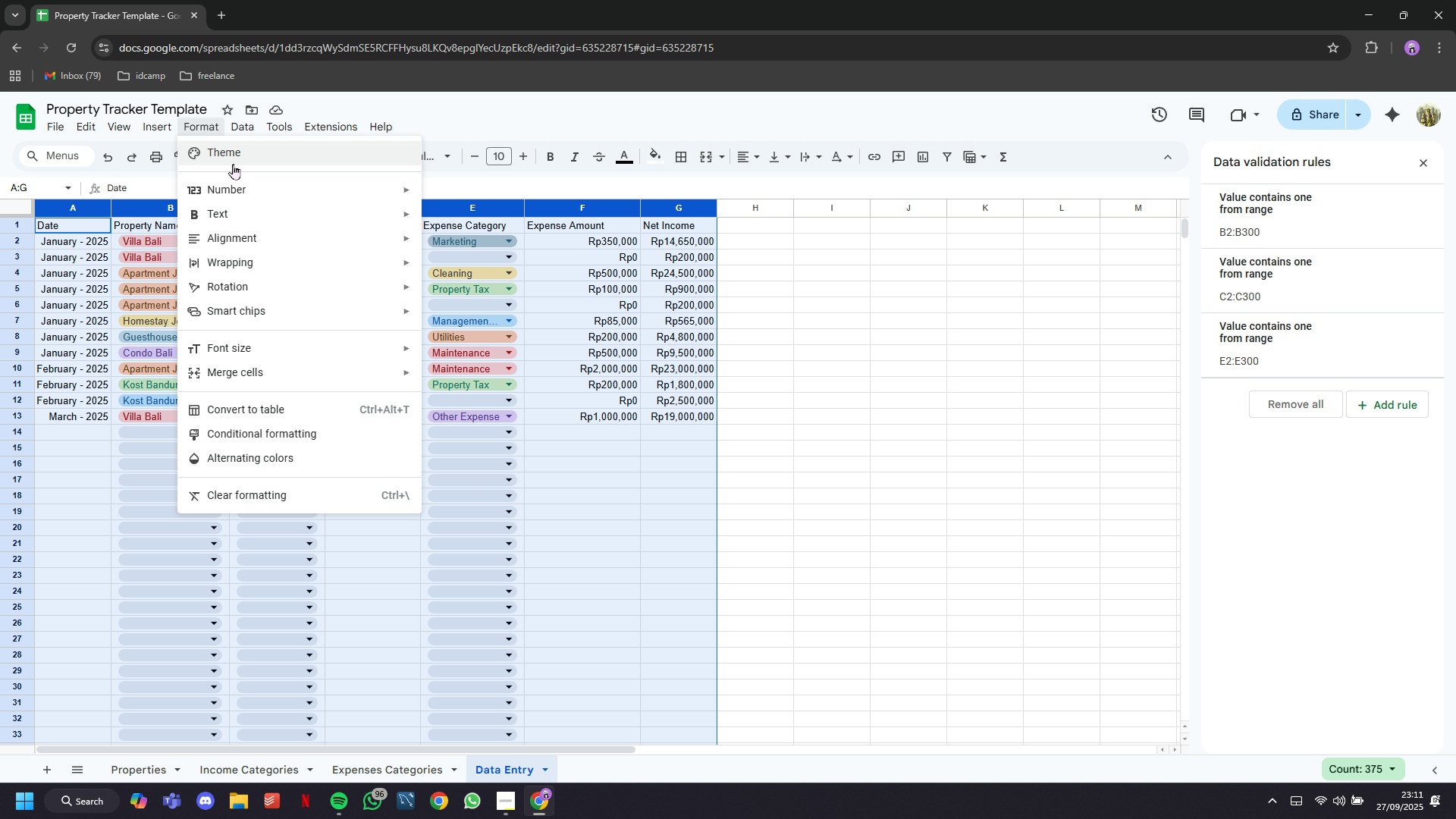 
left_click([1430, 166])
 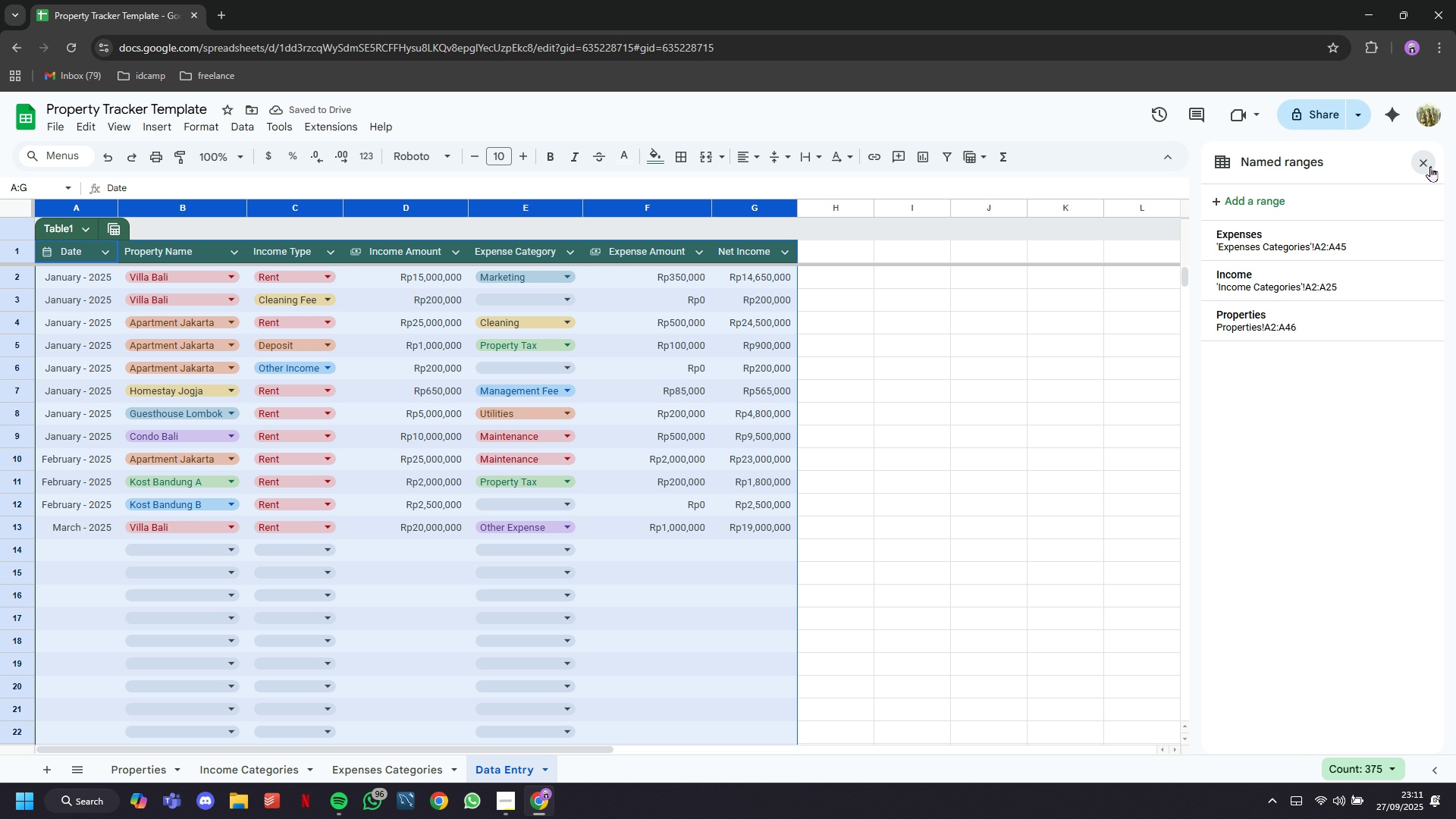 
left_click([1430, 166])
 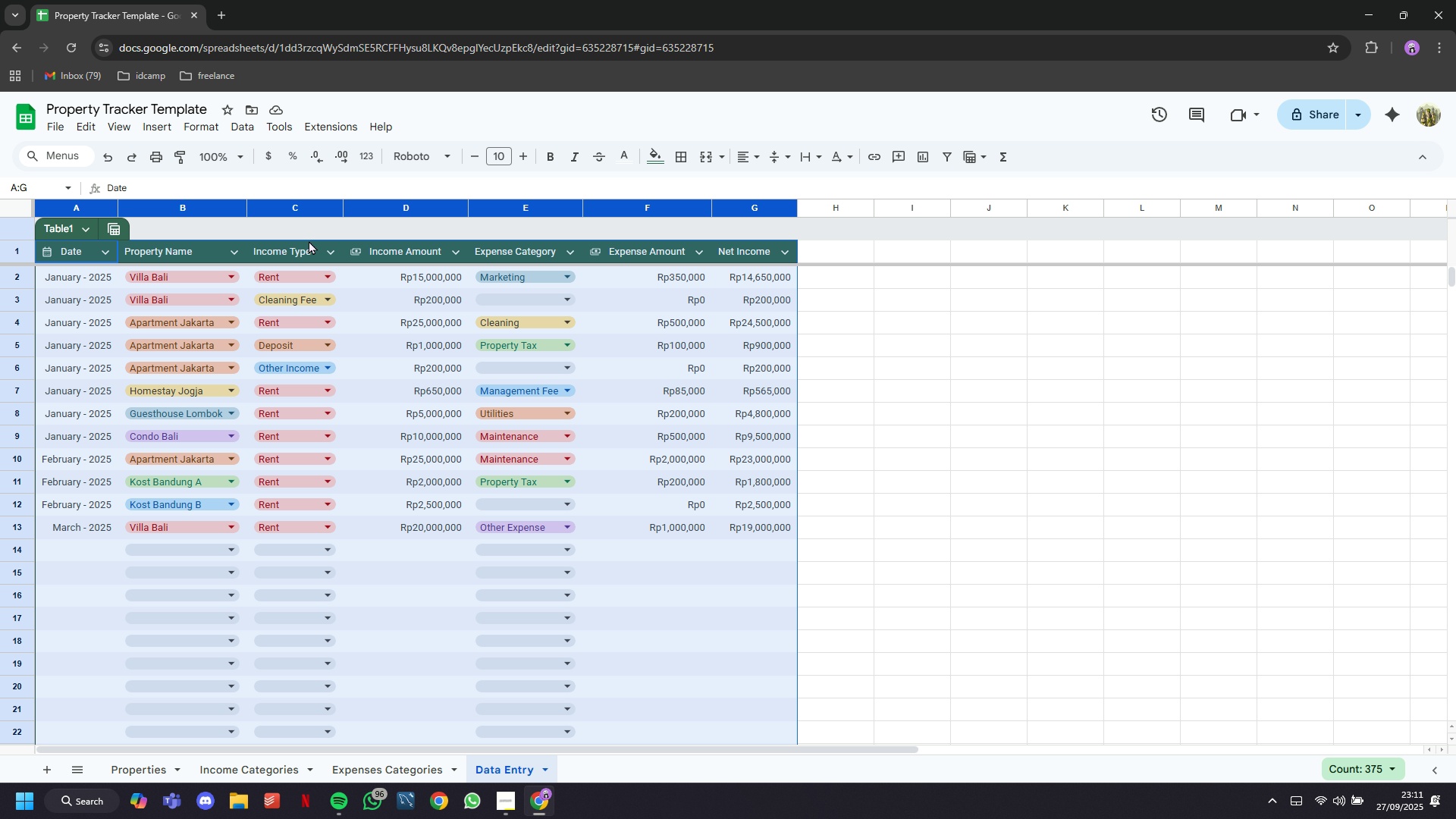 
left_click([657, 157])
 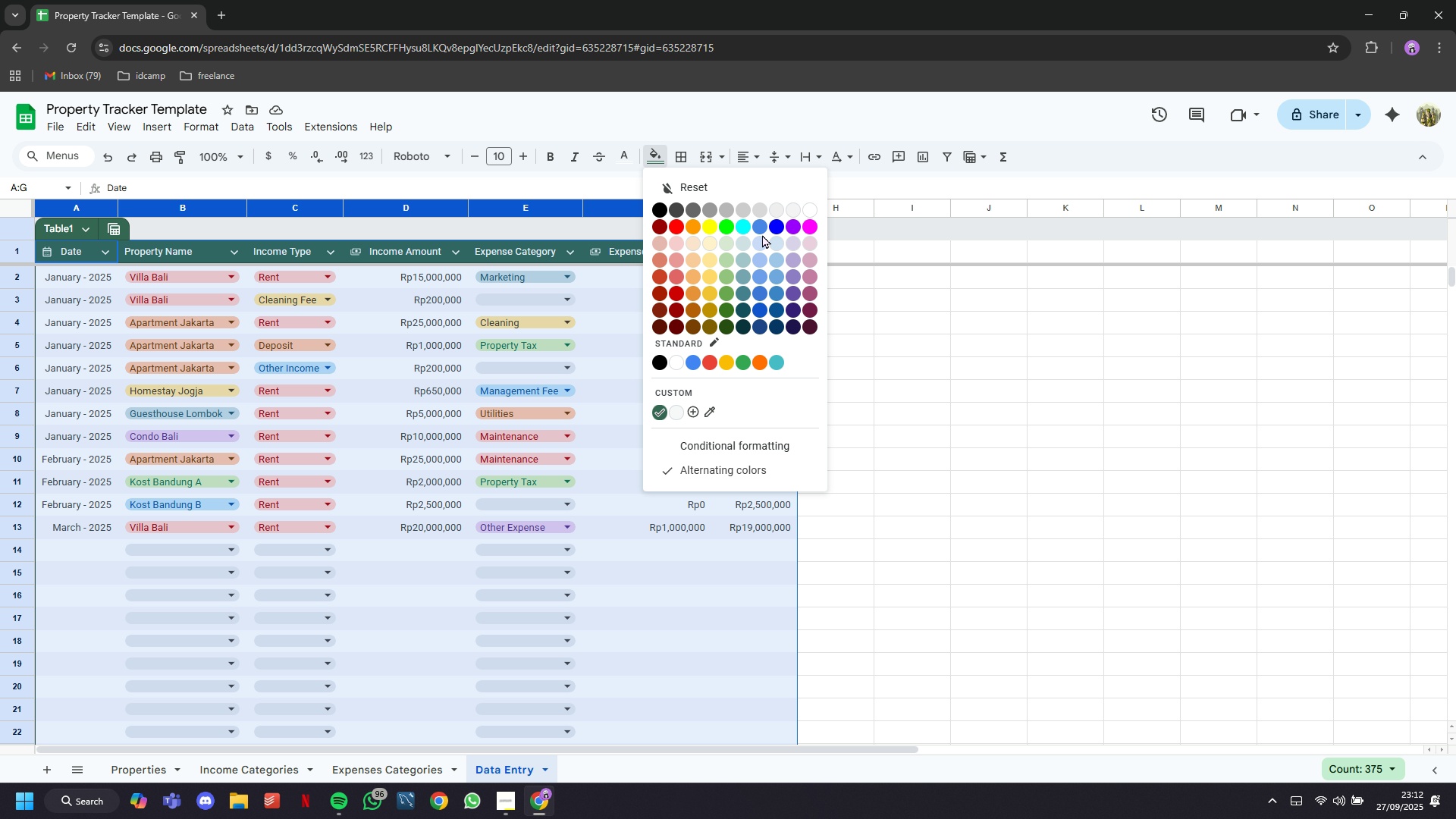 
left_click([778, 247])
 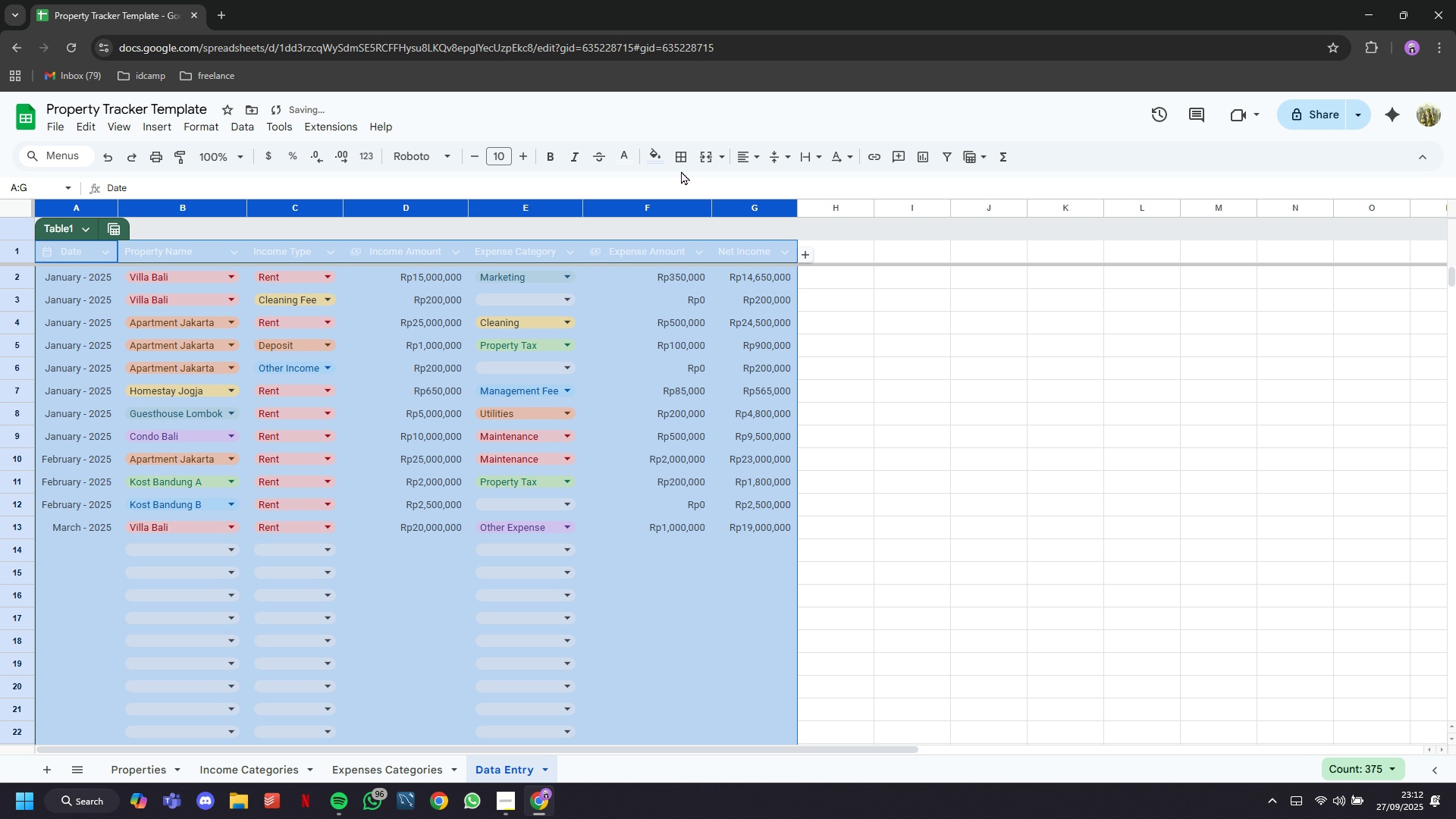 
left_click([656, 158])
 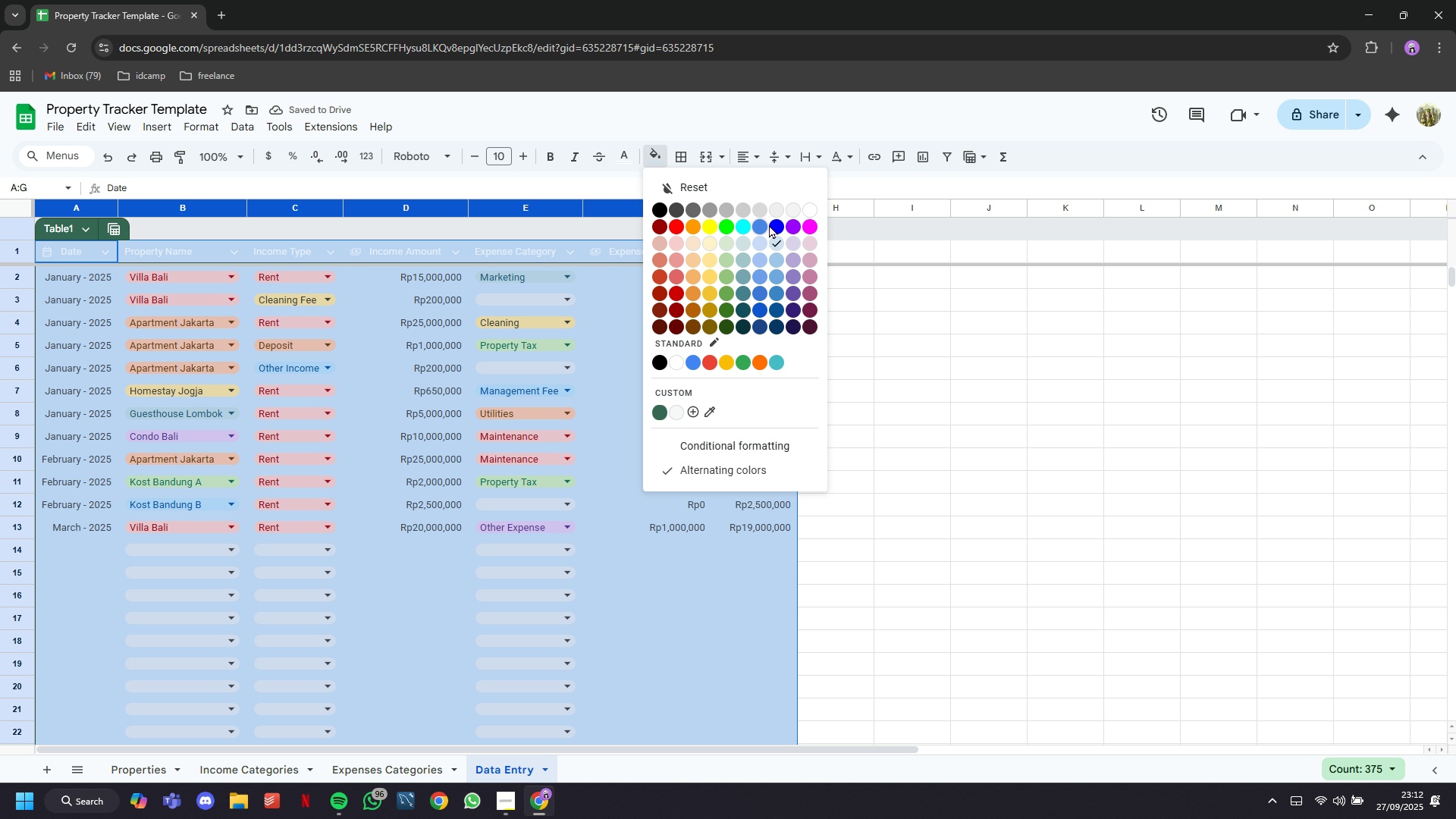 
left_click([774, 228])
 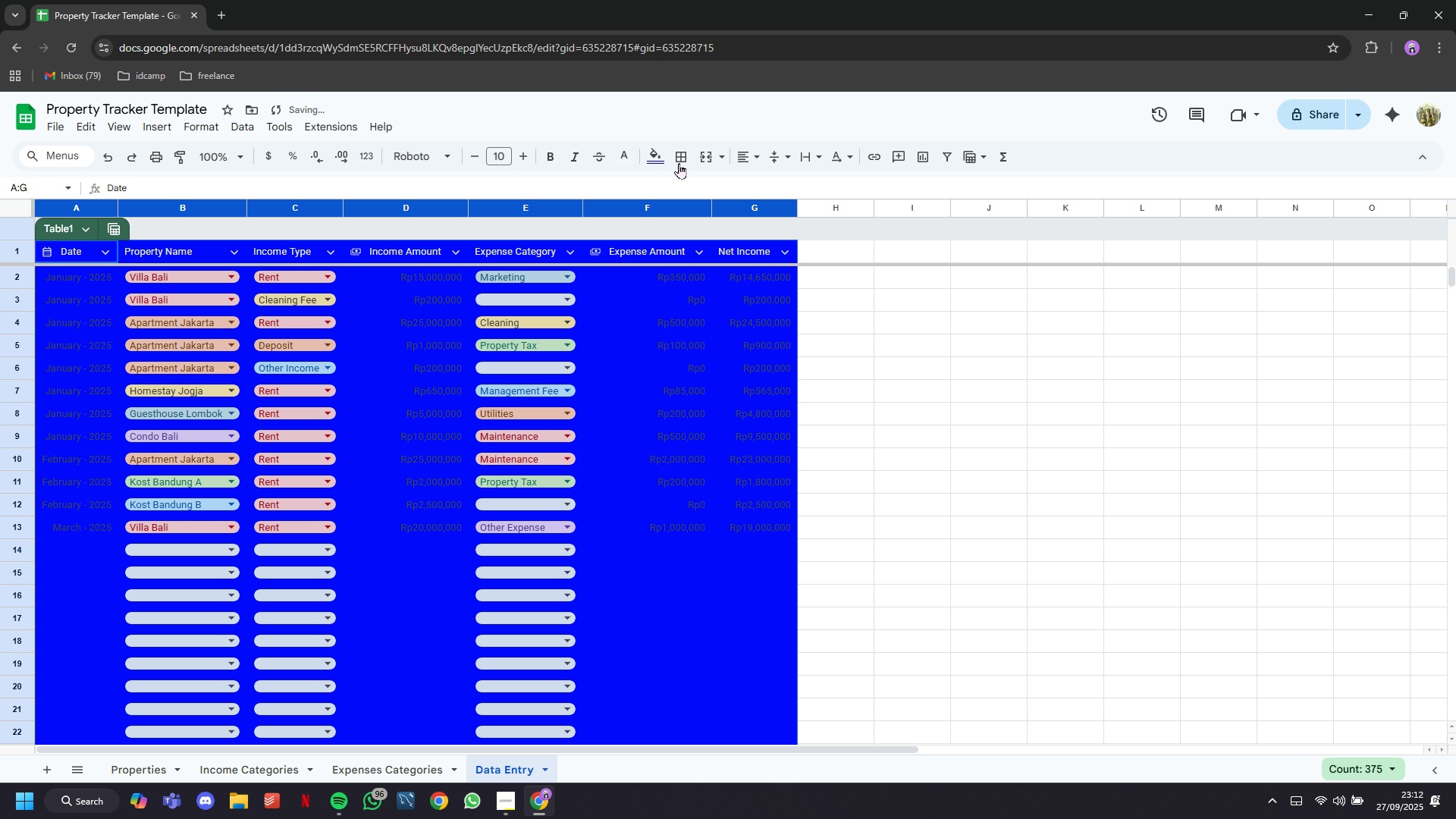 
left_click([656, 151])
 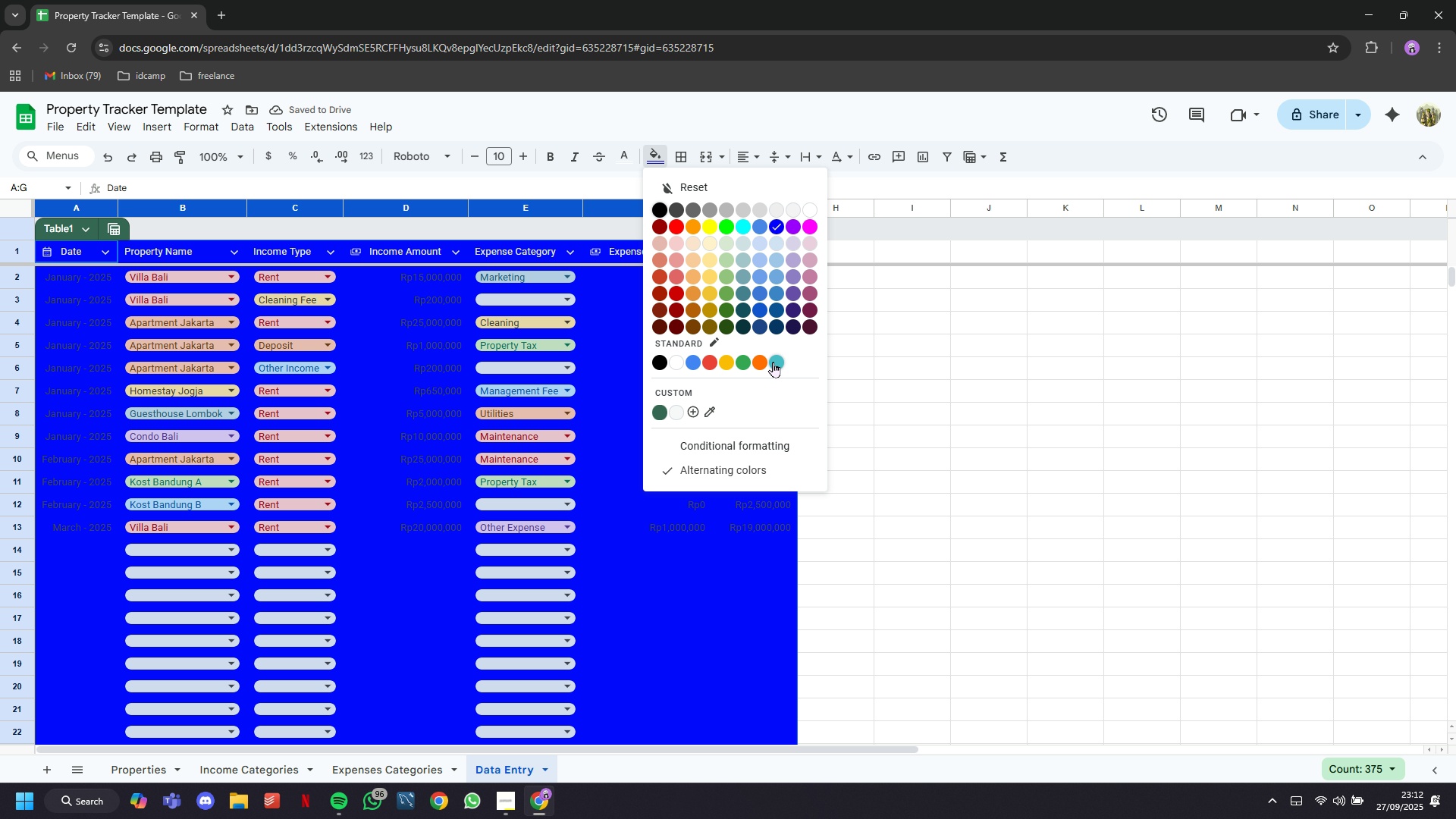 
left_click([747, 359])
 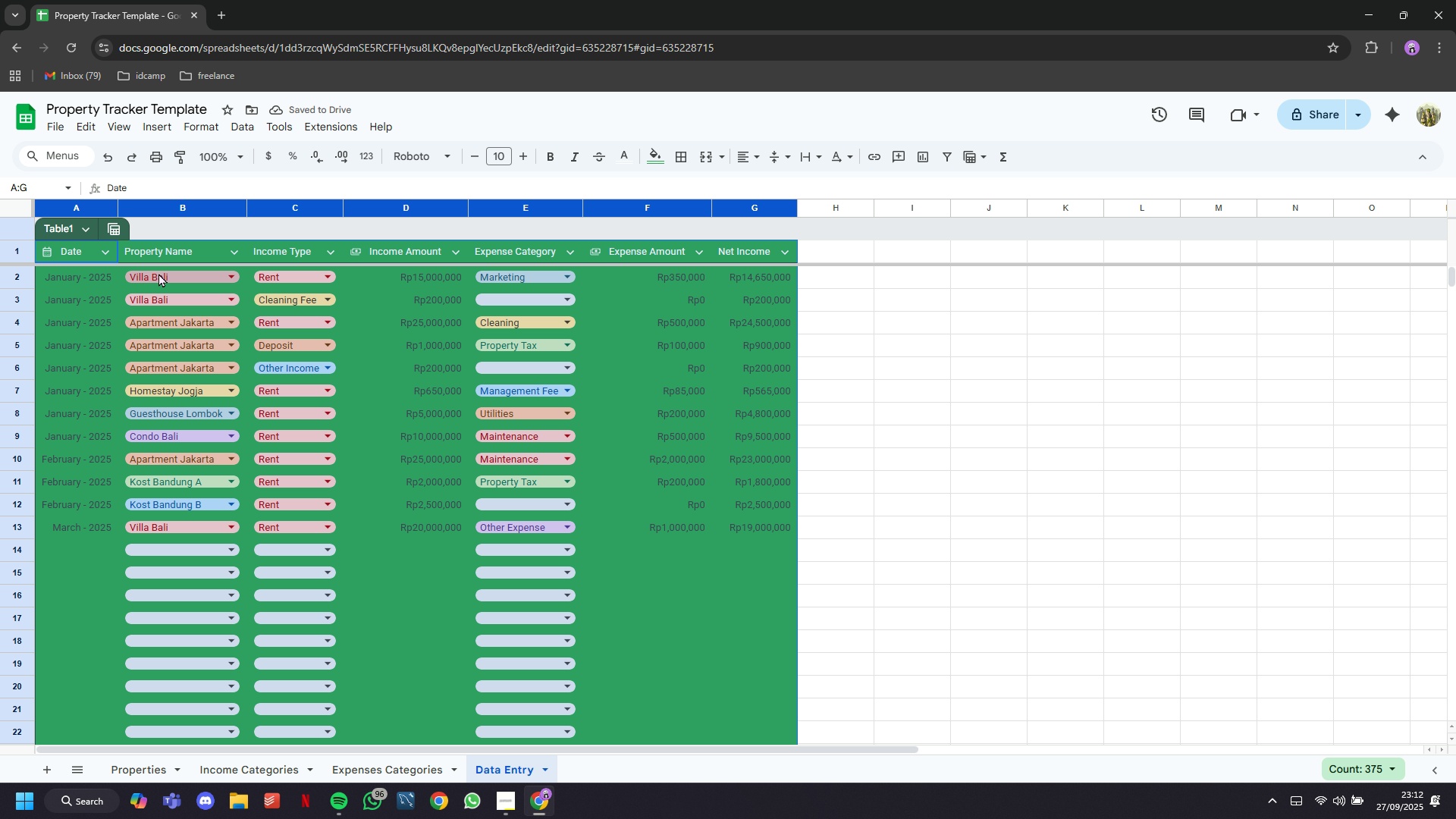 
double_click([58, 231])
 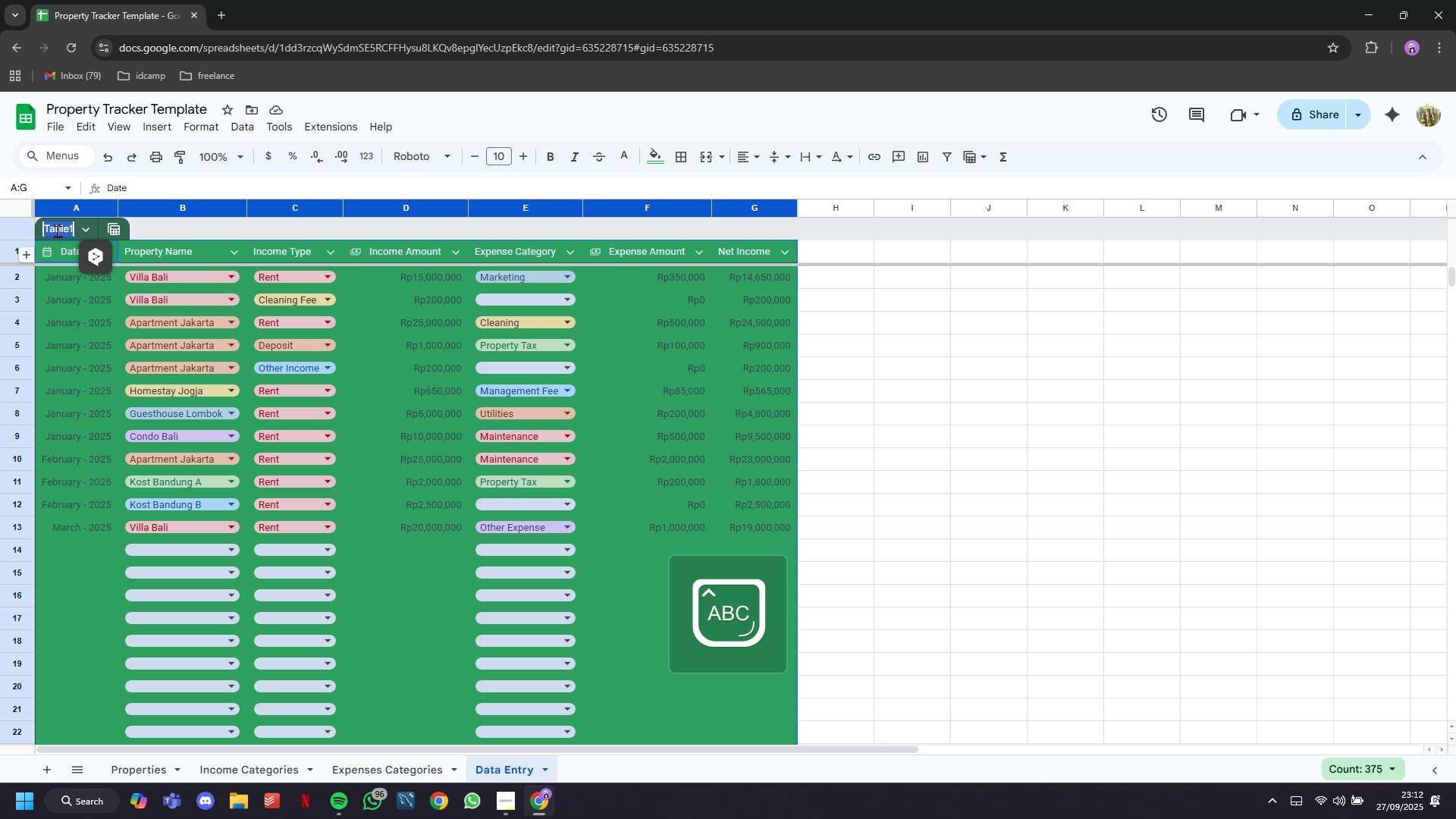 
type(Data Entry)
 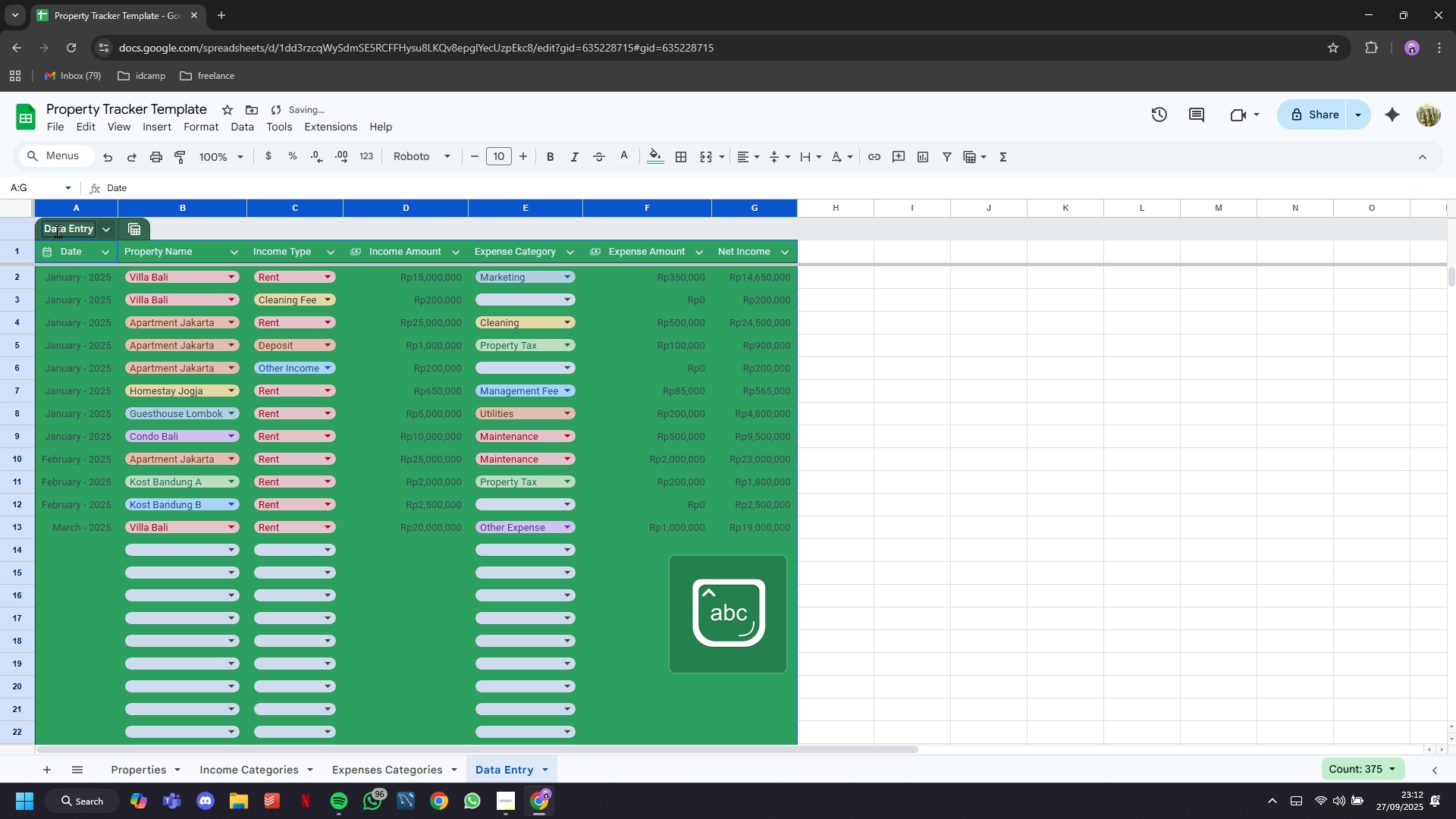 
key(Enter)
 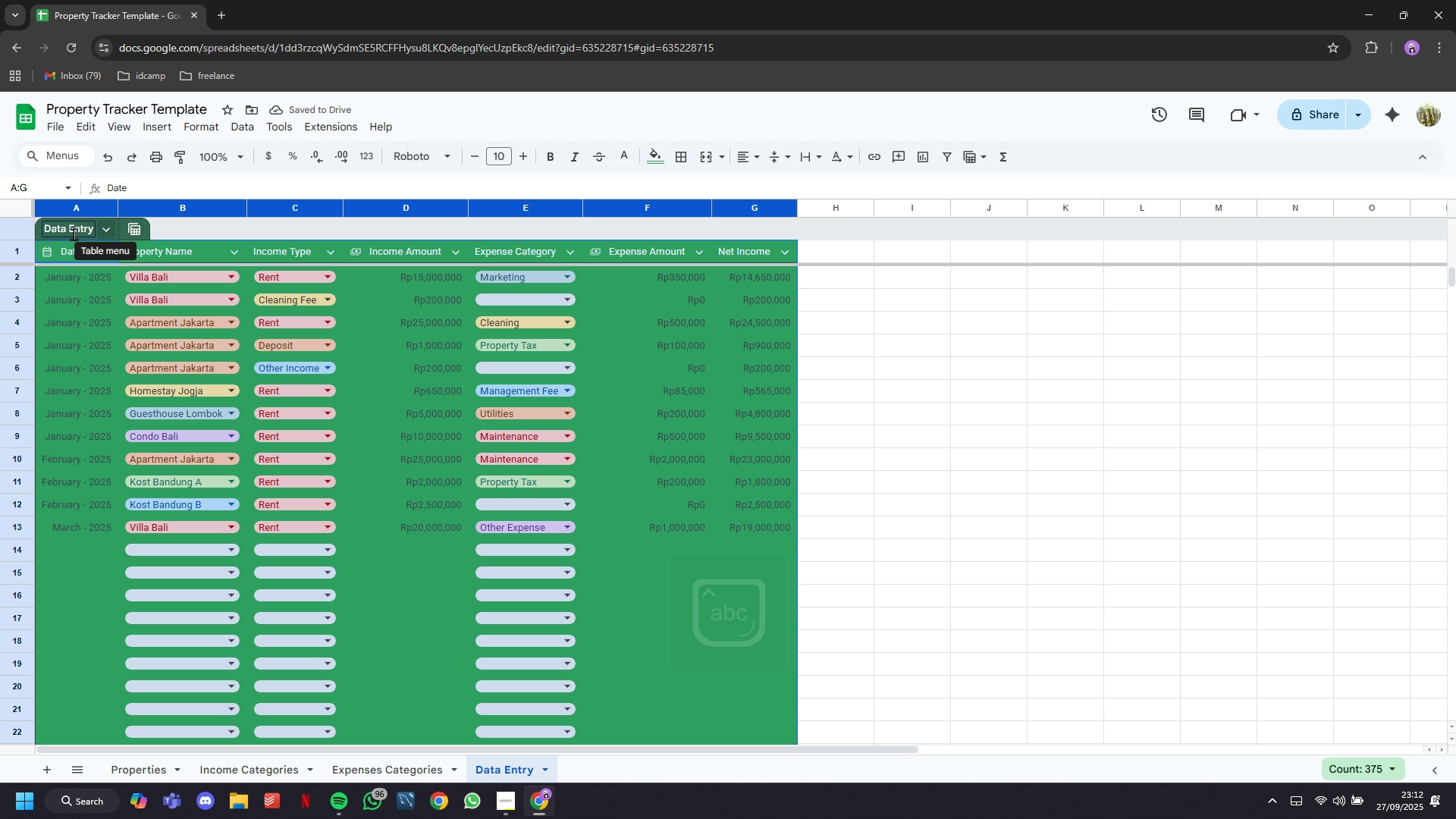 
left_click([905, 357])
 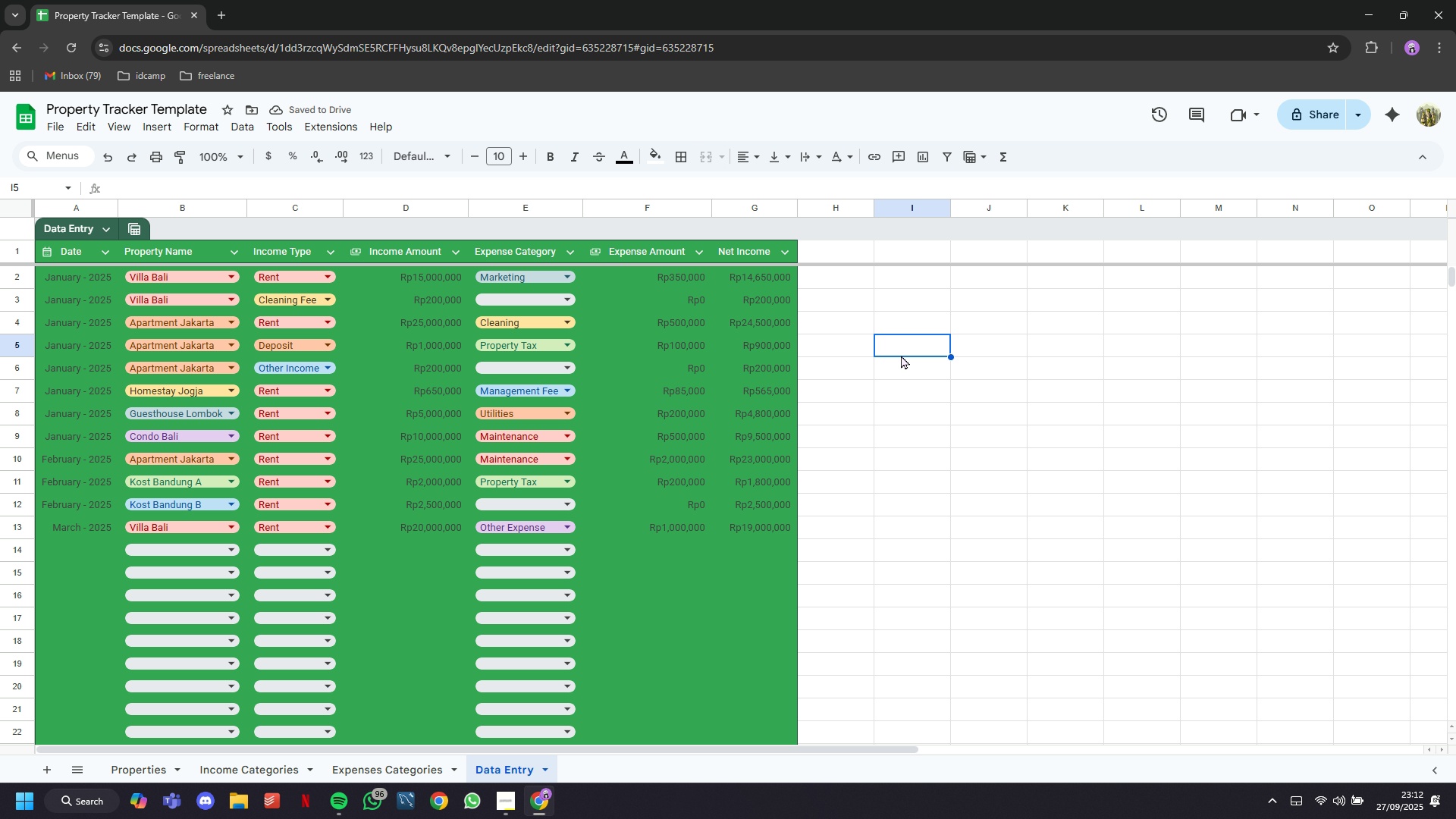 
scroll: coordinate [391, 414], scroll_direction: up, amount: 7.0
 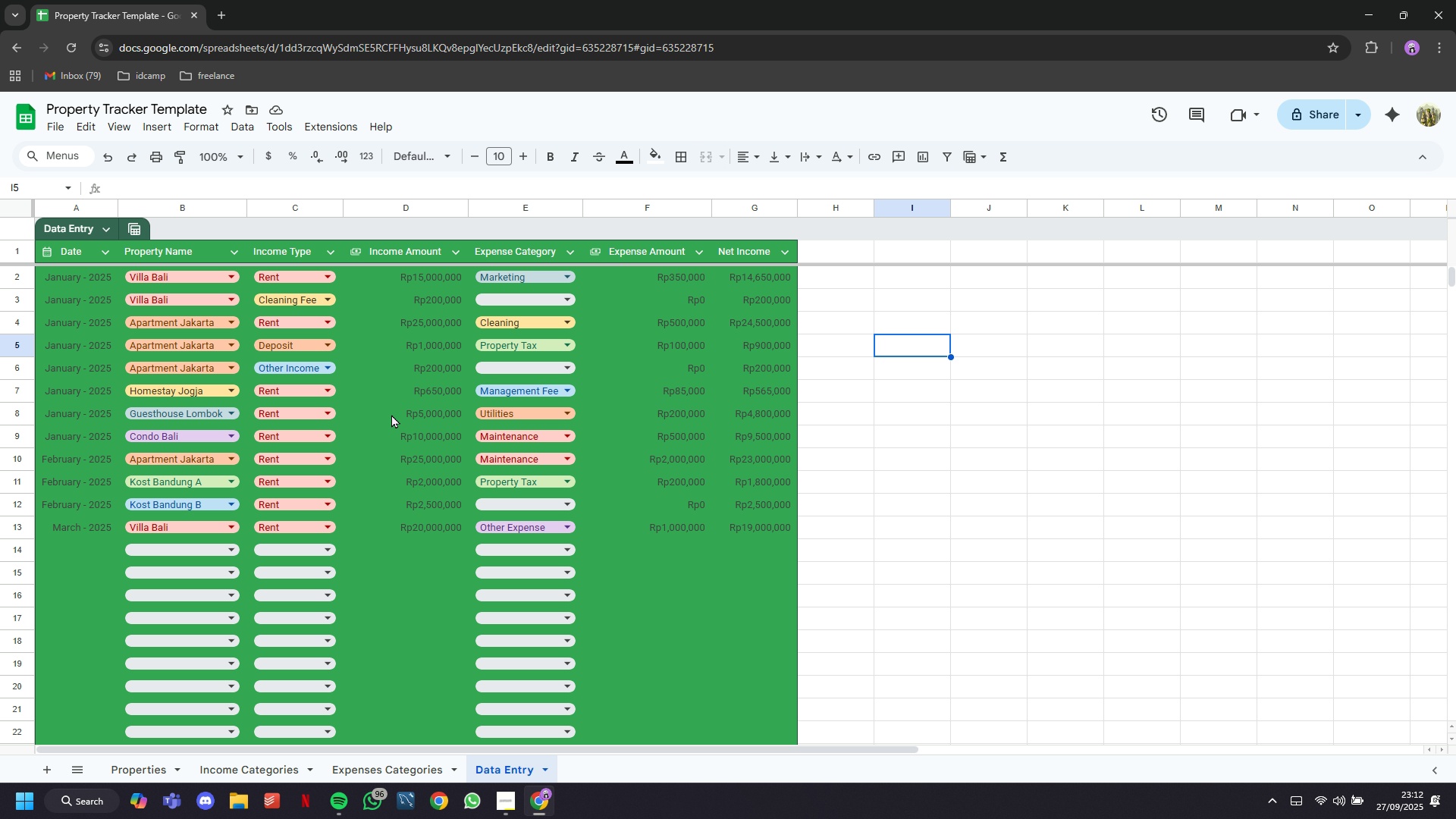 
wait(7.2)
 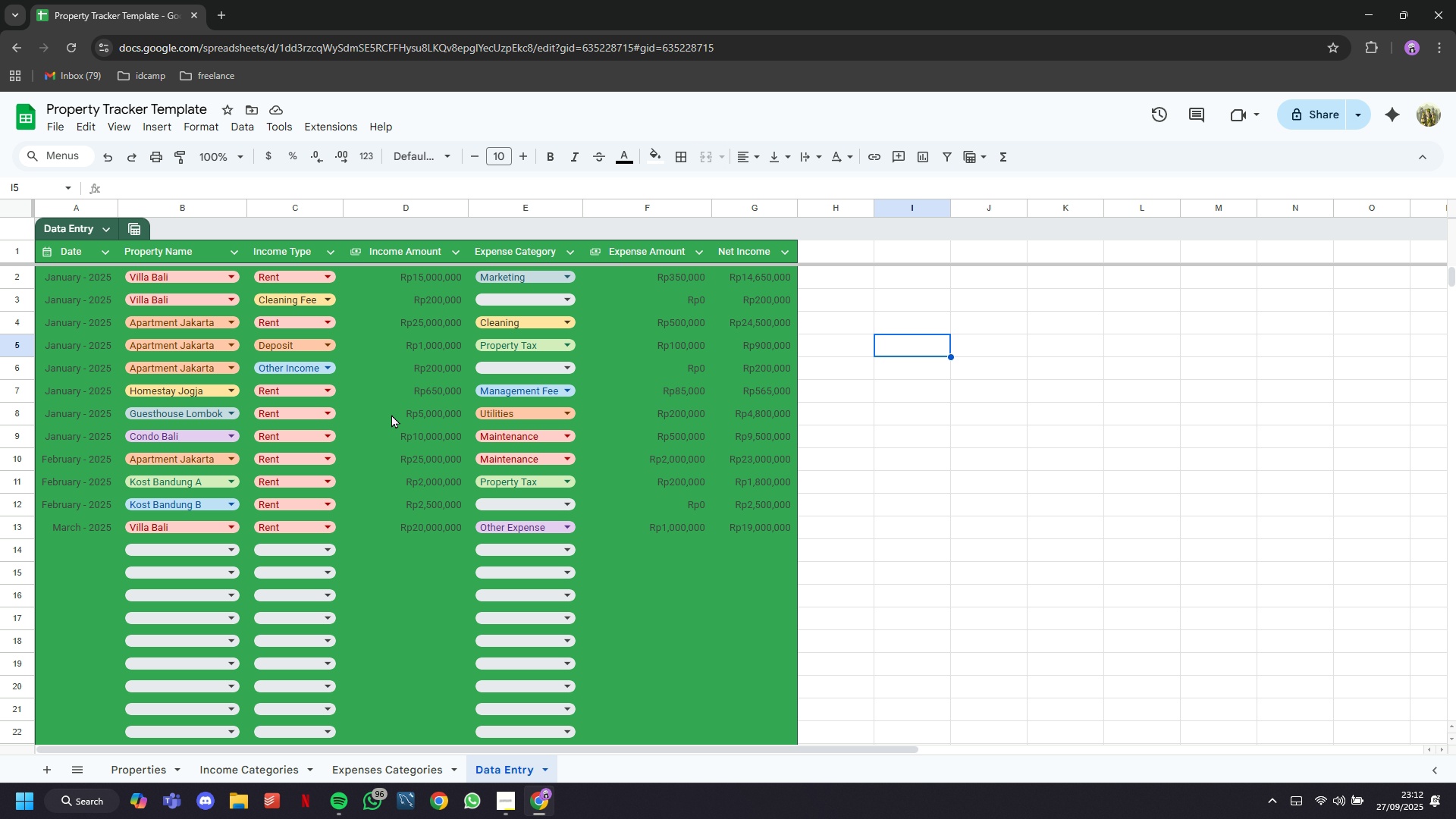 
left_click([42, 774])
 